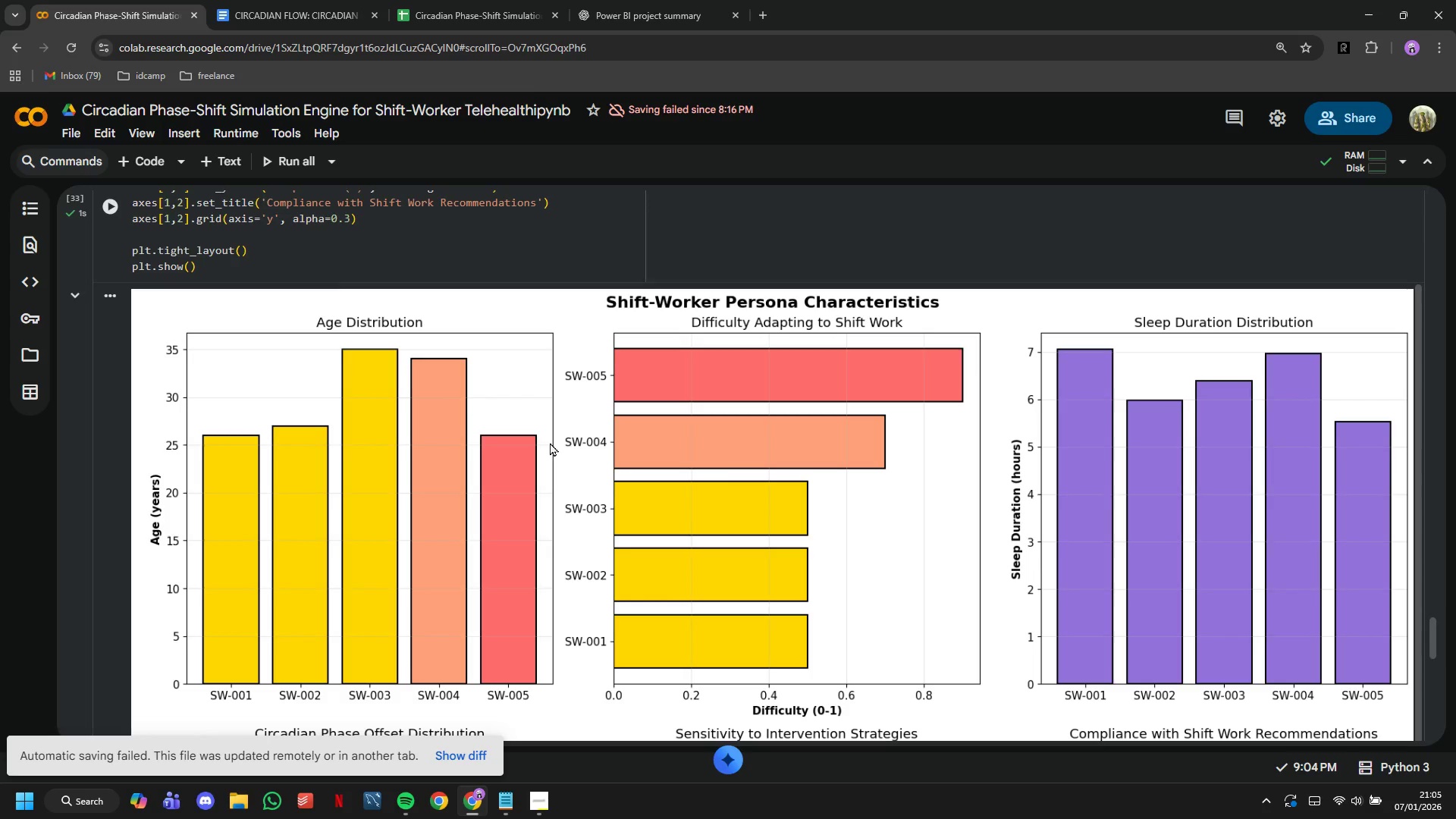 
wait(16.55)
 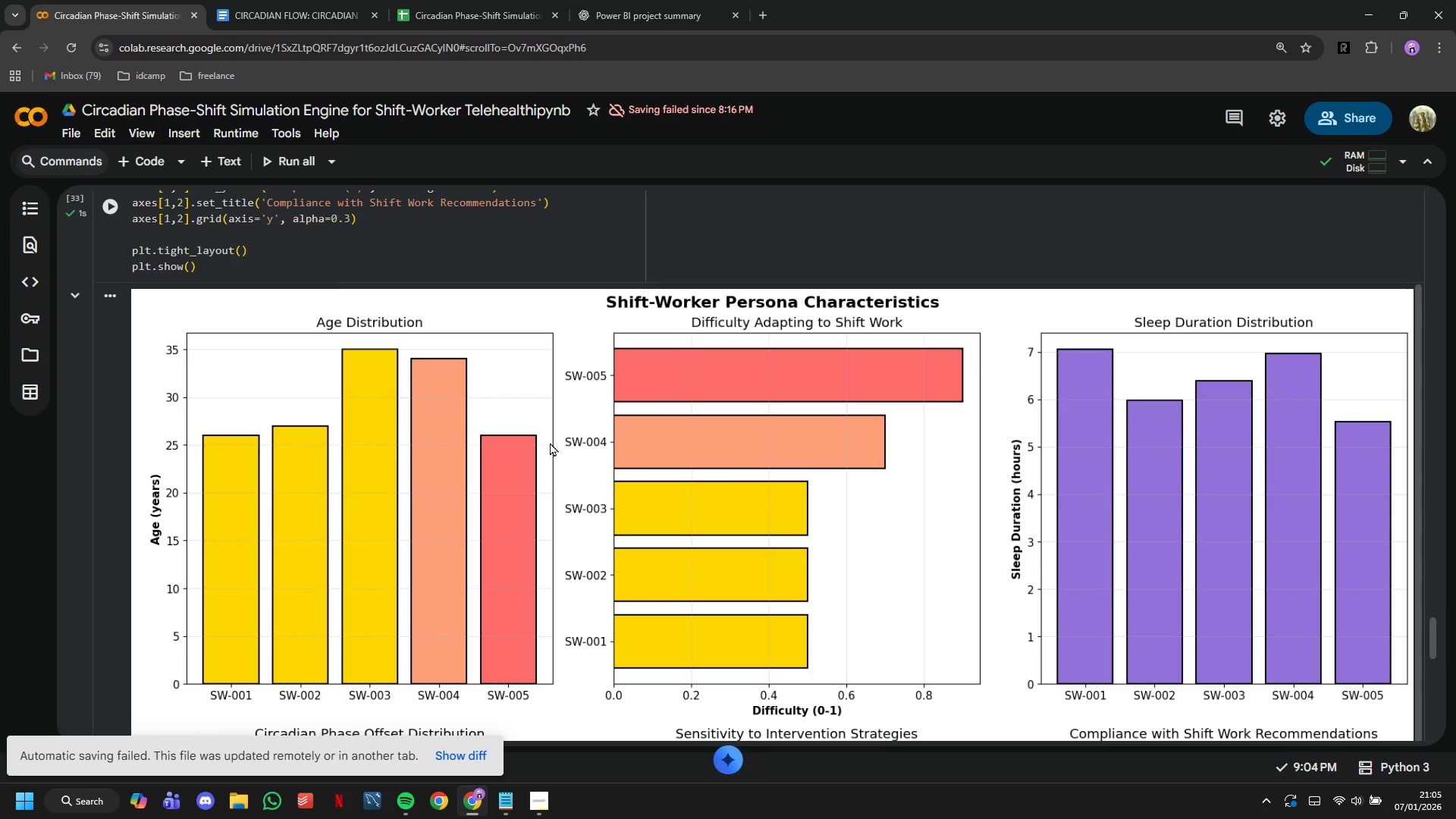 
scroll: coordinate [545, 374], scroll_direction: up, amount: 2.0
 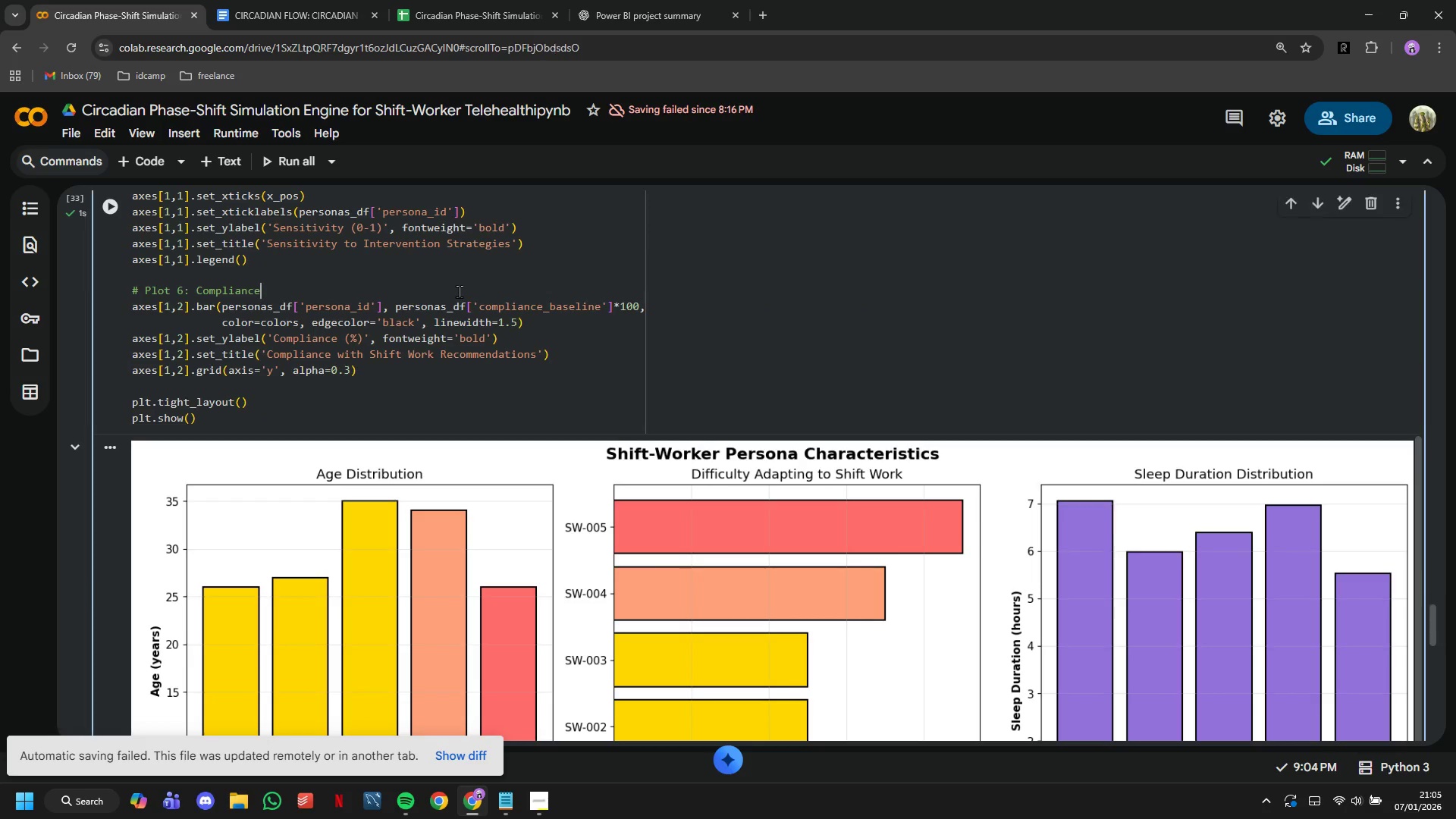 
double_click([459, 291])
 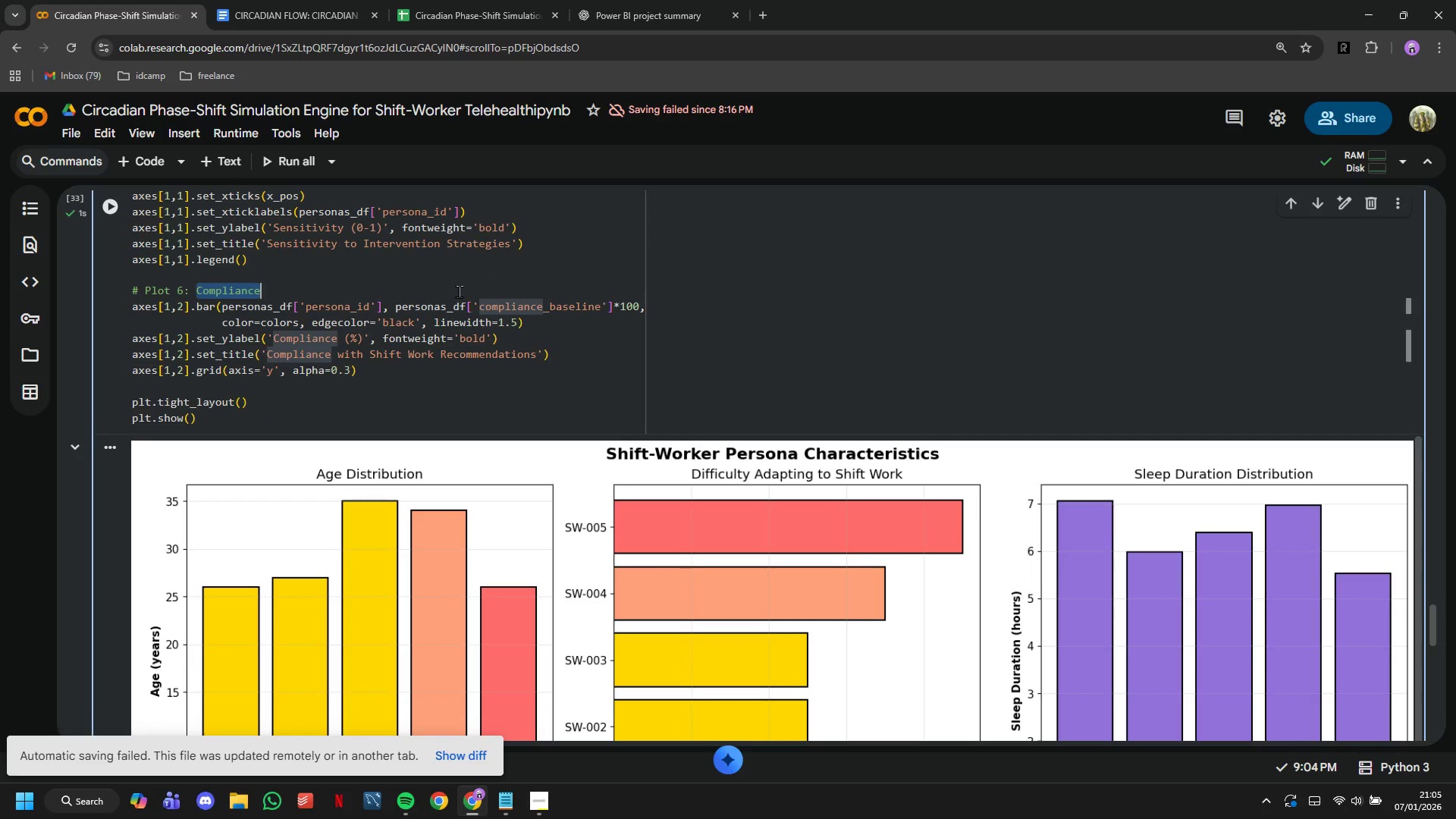 
triple_click([459, 291])
 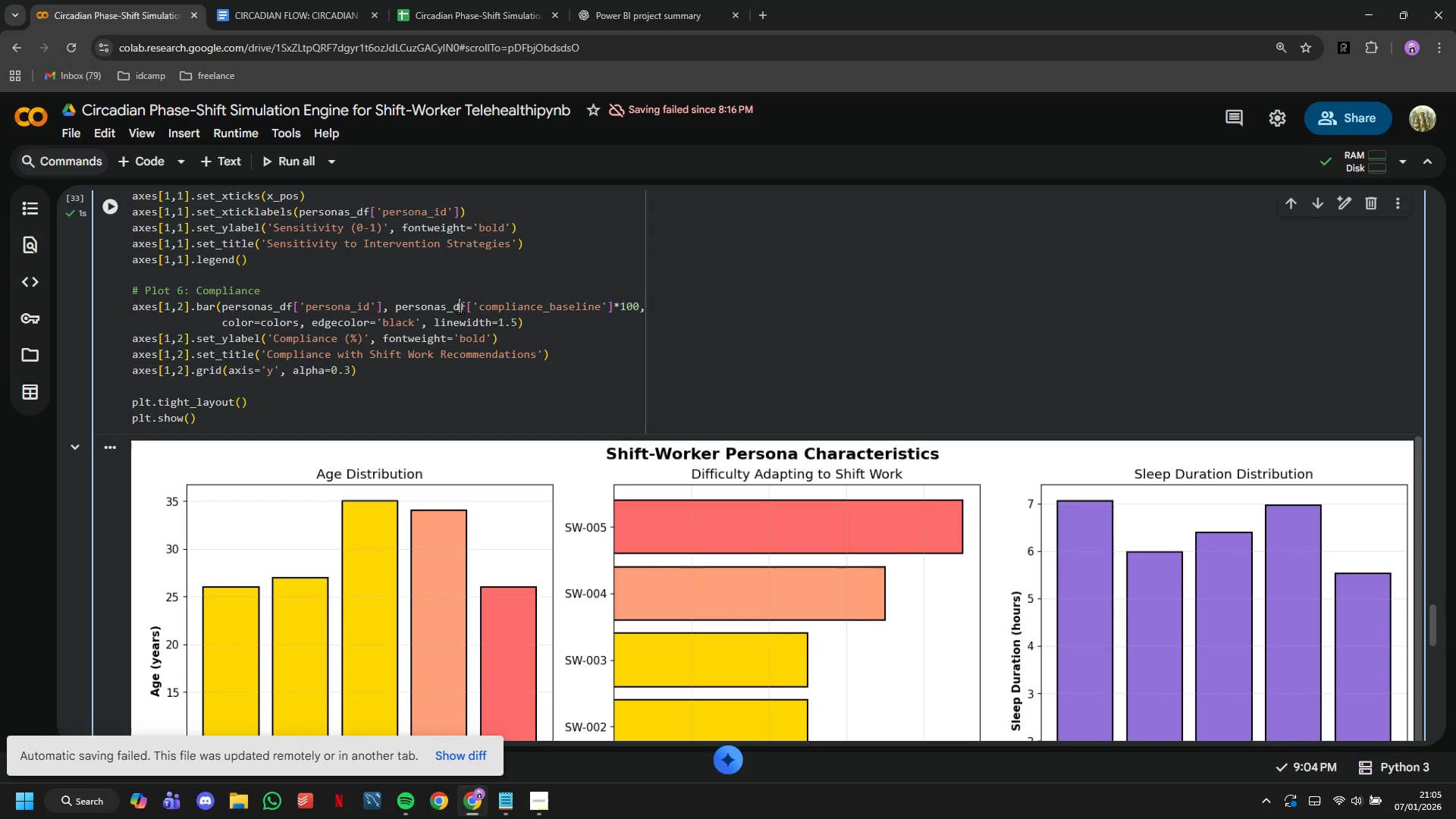 
double_click([460, 307])
 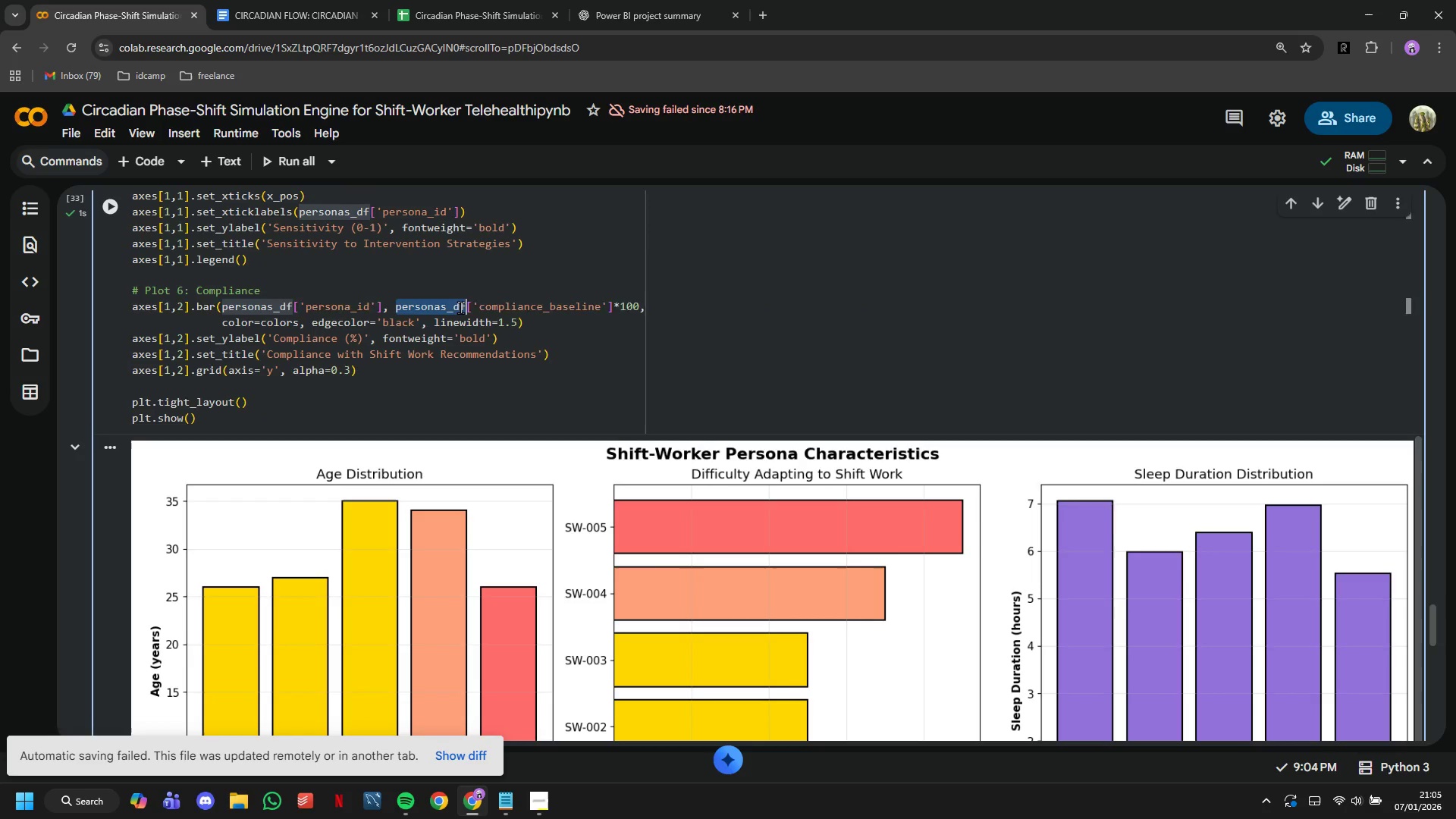 
triple_click([460, 307])
 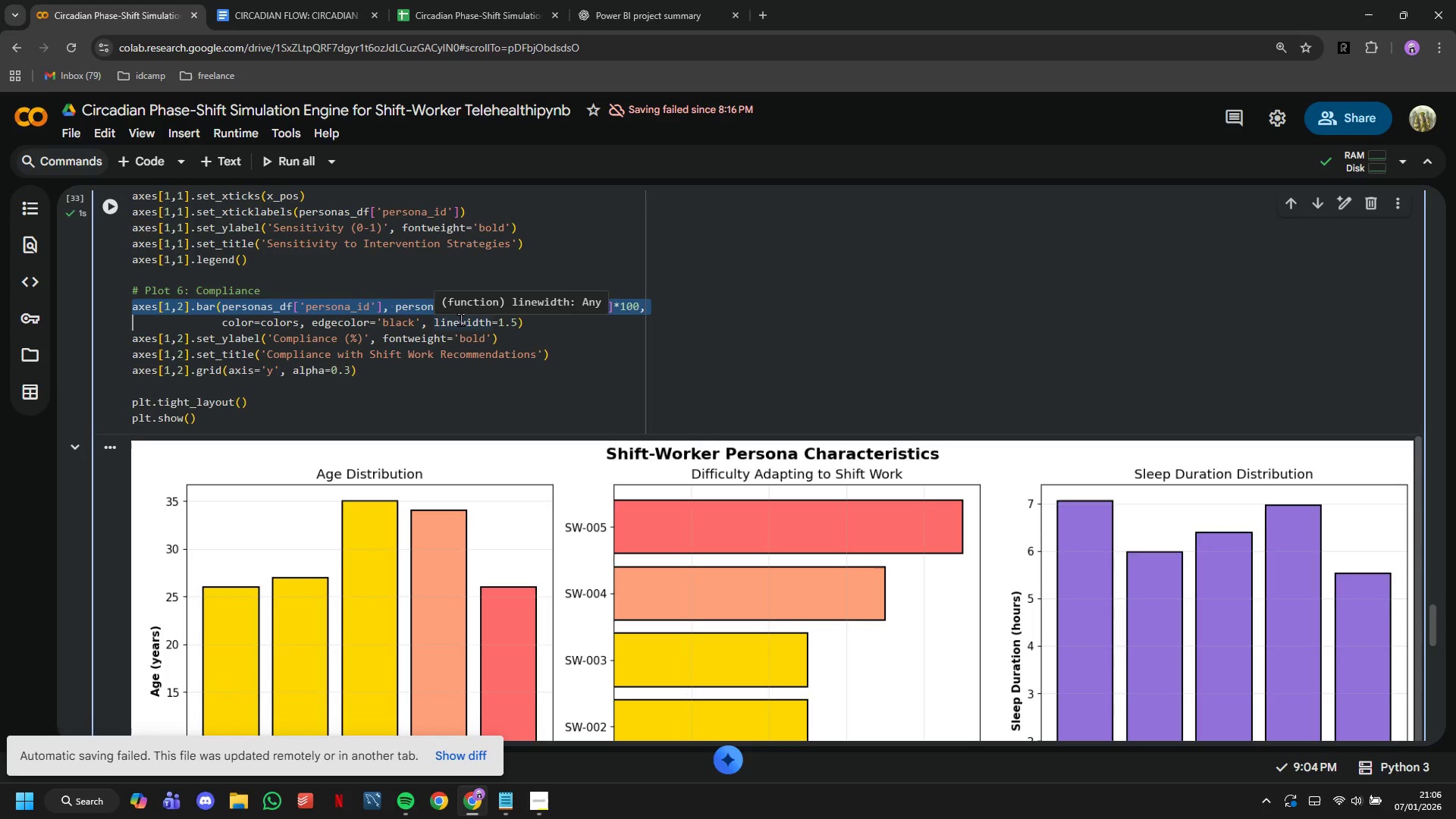 
wait(17.12)
 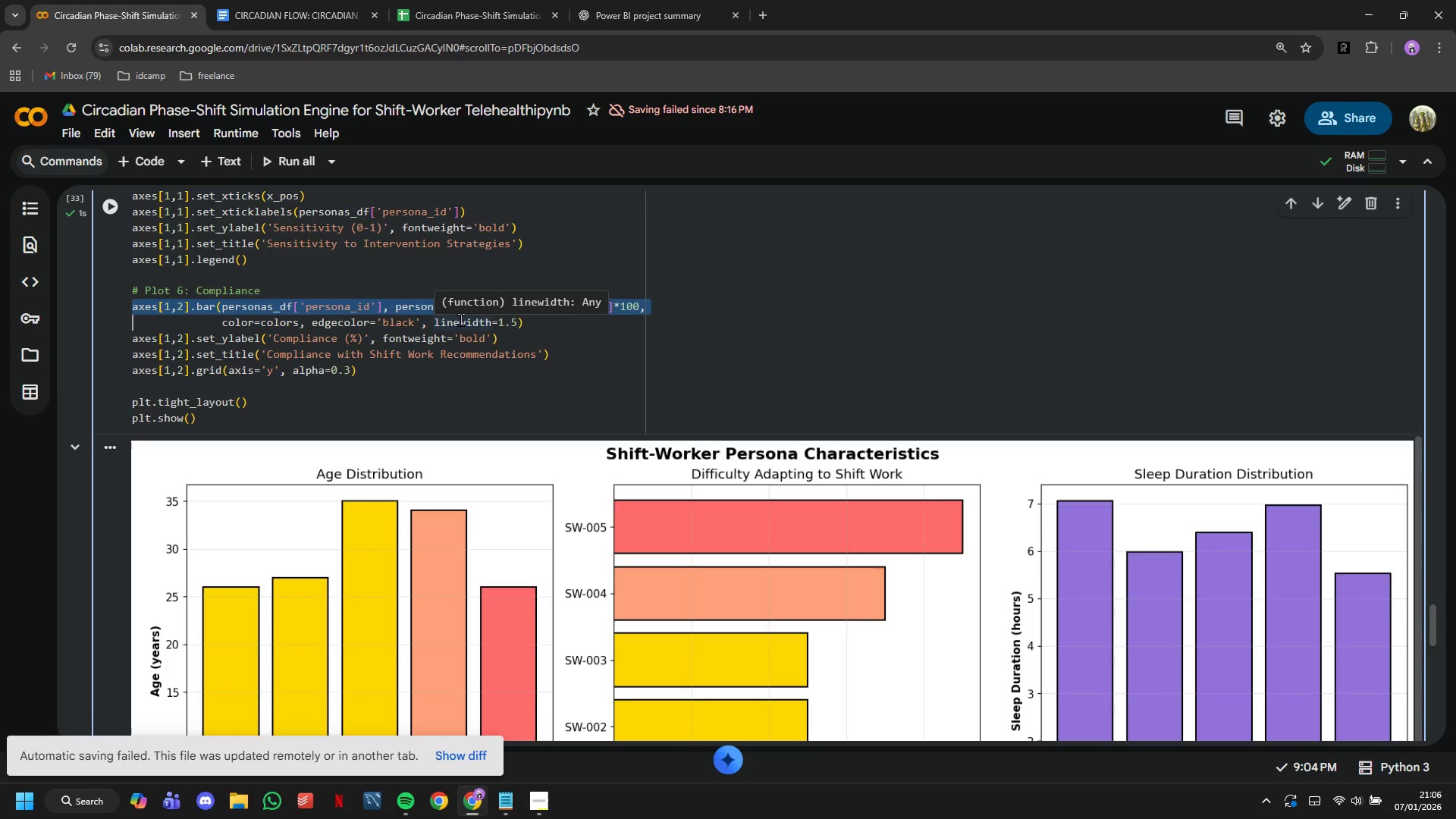 
scroll: coordinate [298, 420], scroll_direction: down, amount: 24.0
 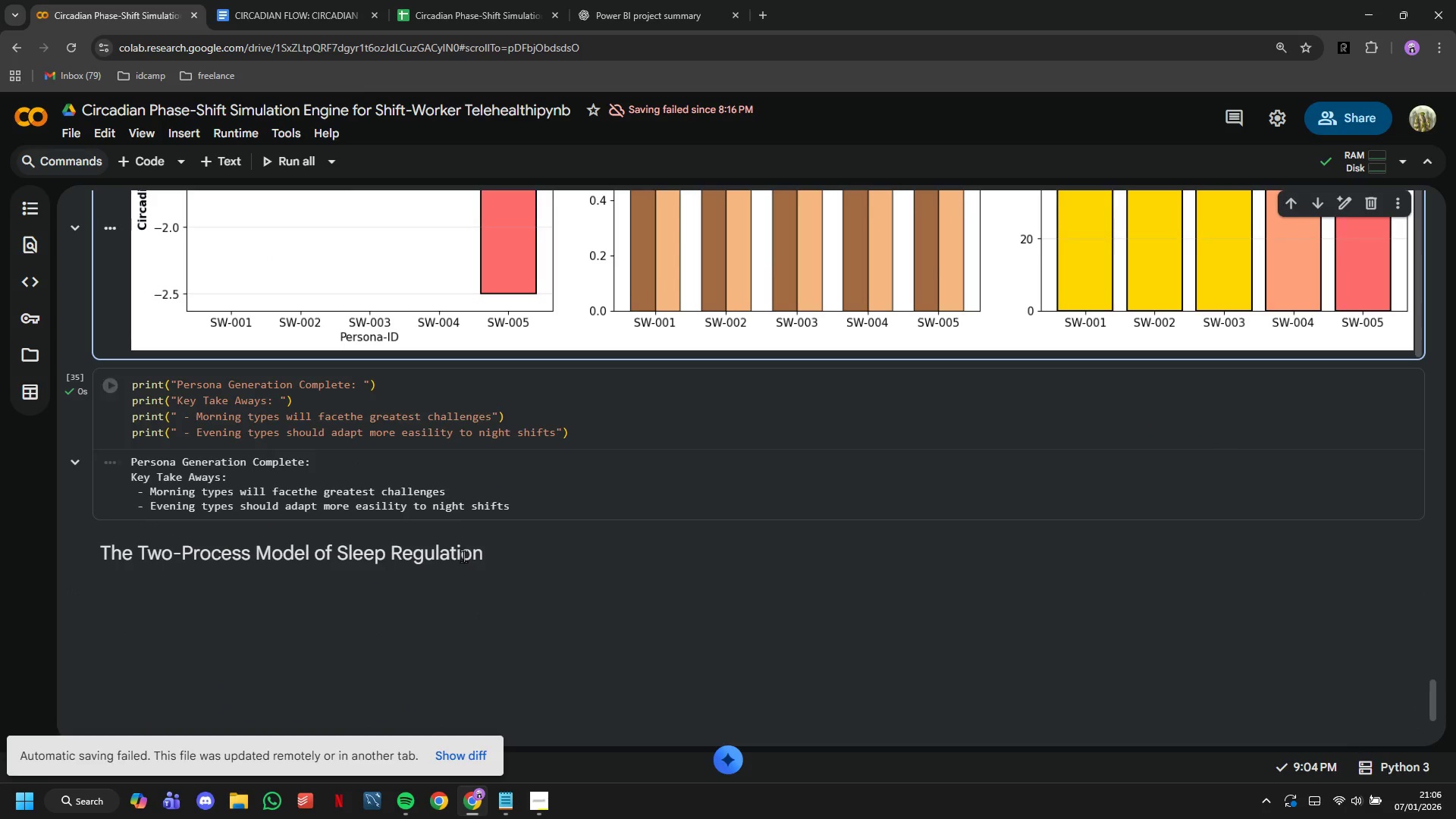 
left_click([463, 581])
 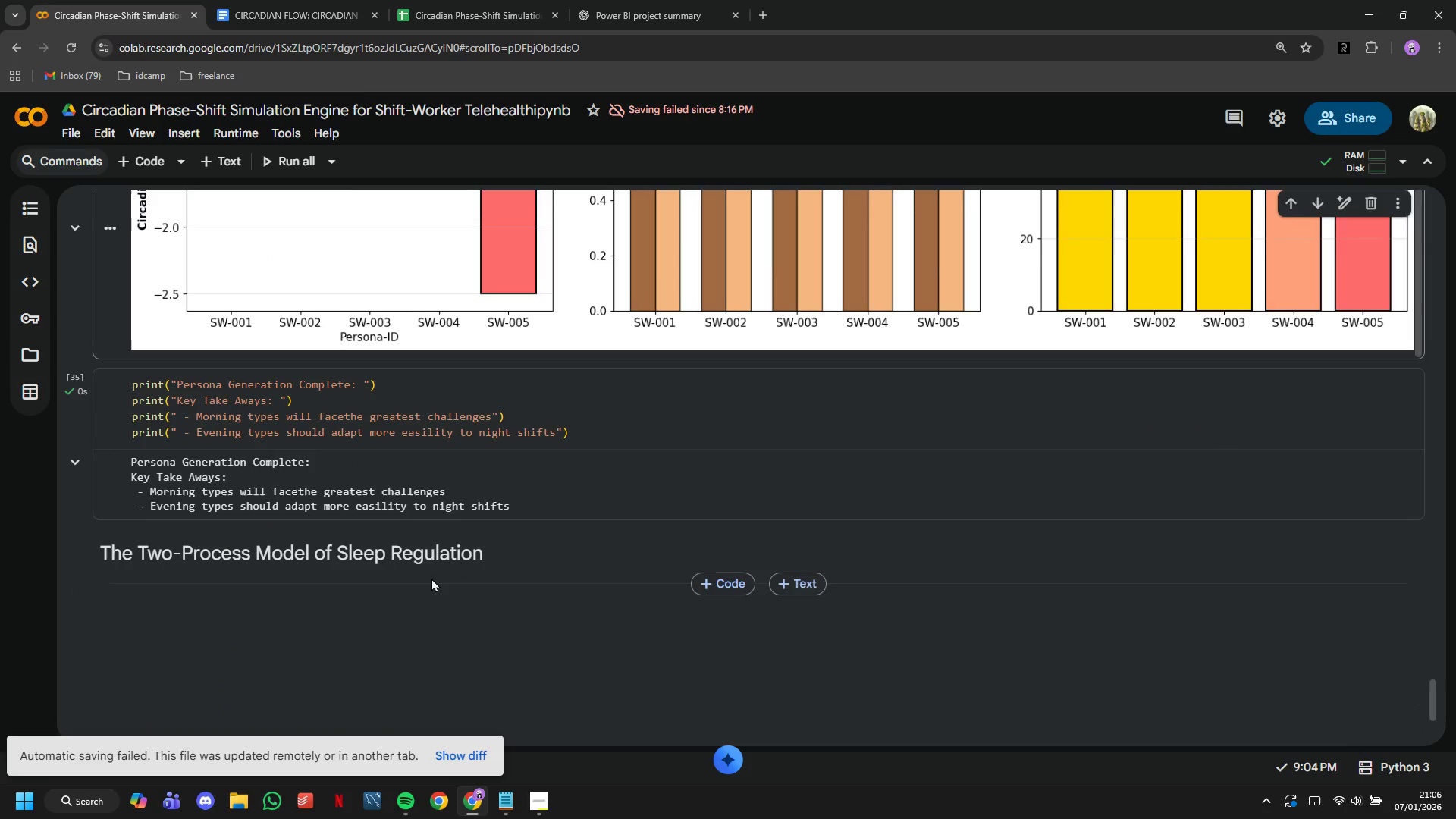 
left_click([419, 574])
 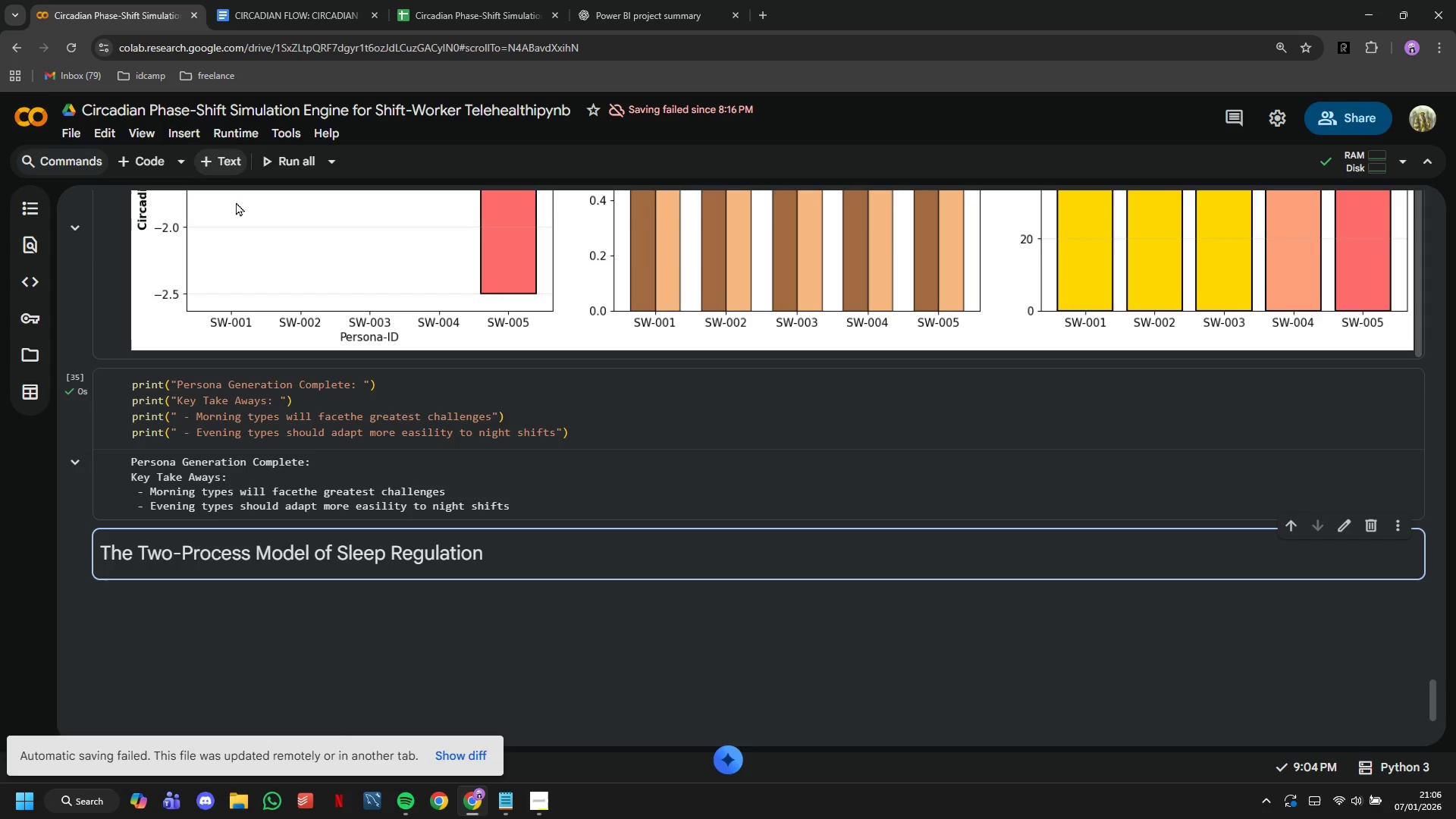 
double_click([269, 563])
 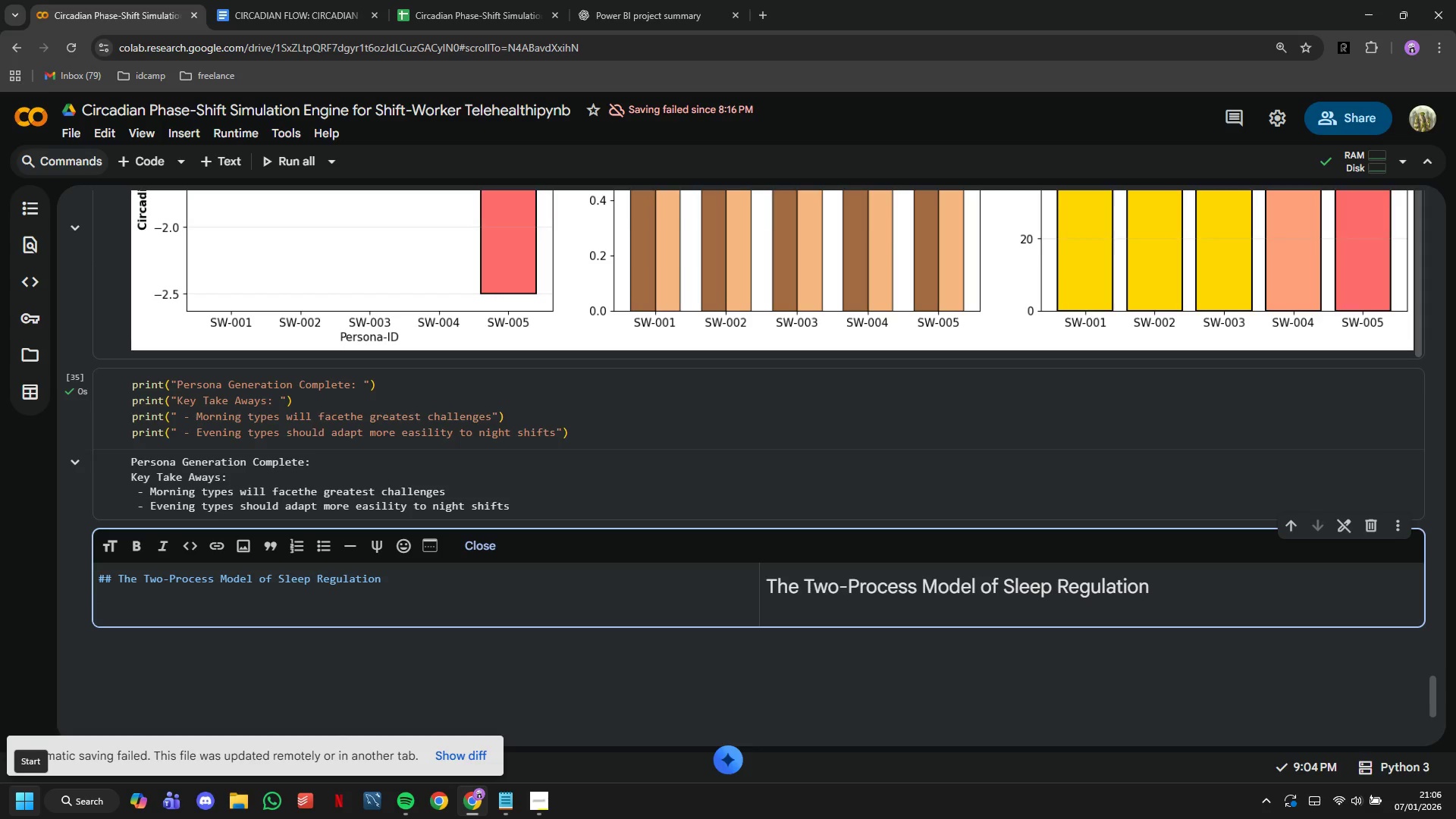 
wait(18.73)
 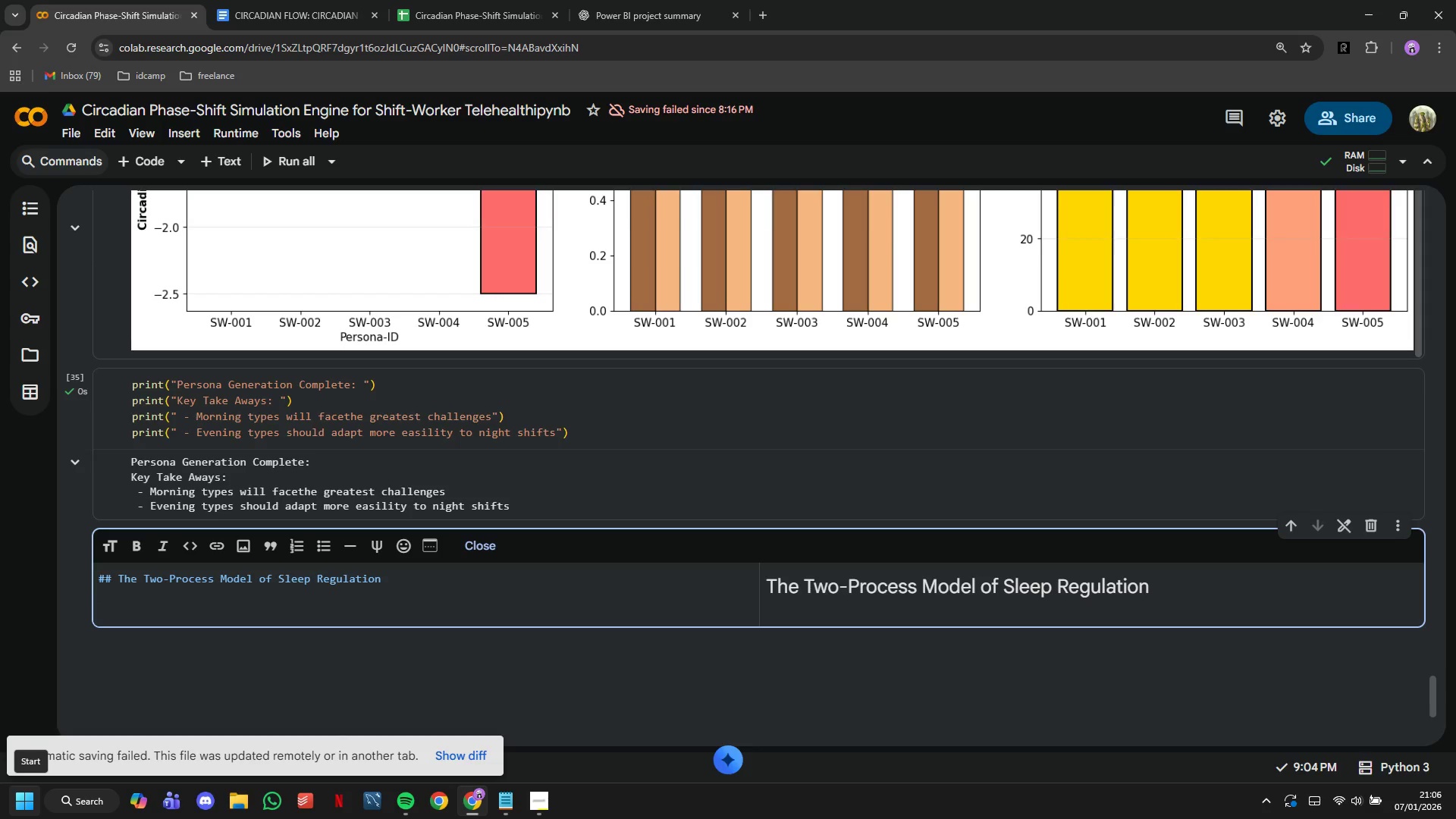 
type(This is the scientific foundation of our entire simulation. The model)
 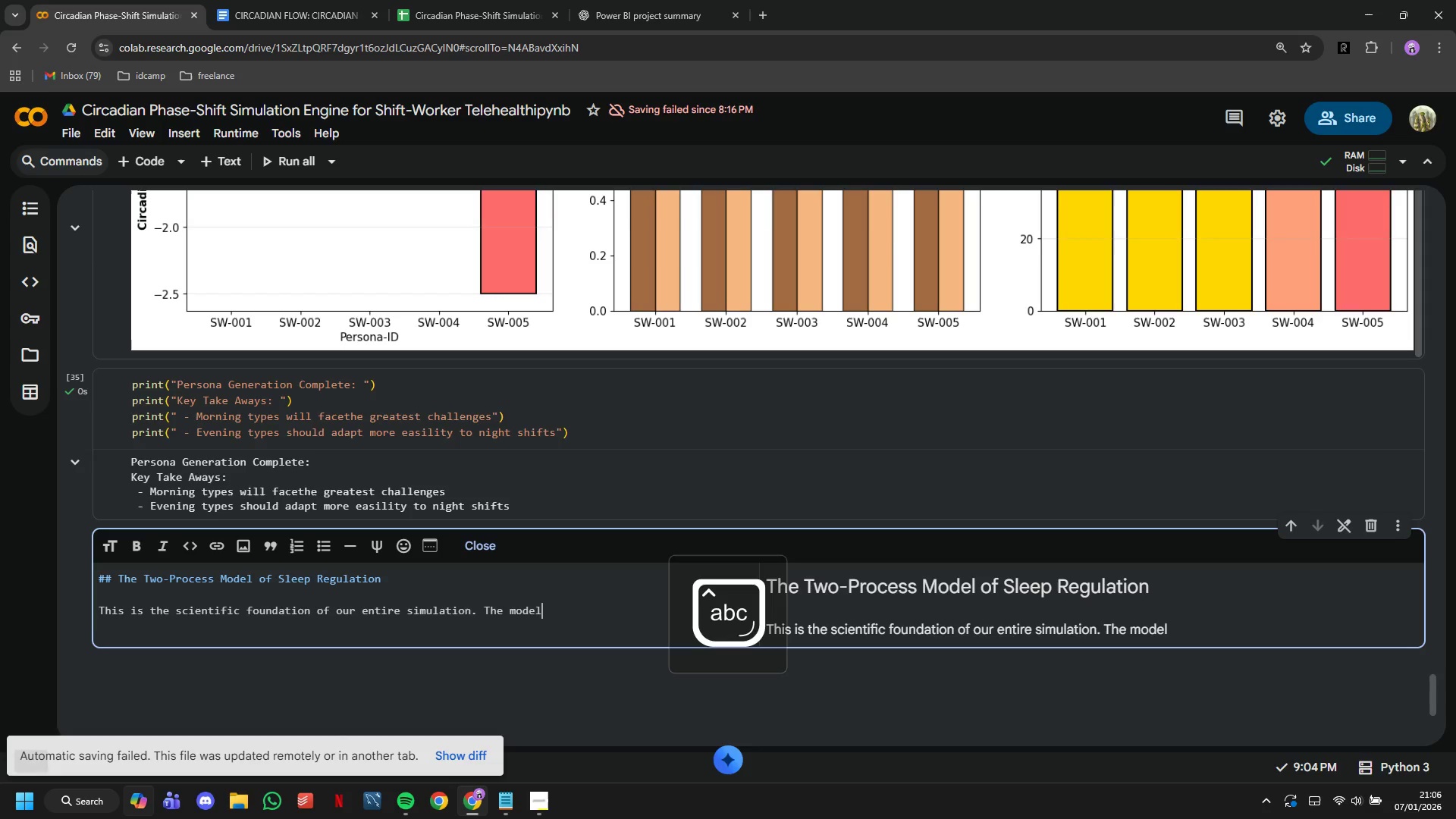 
hold_key(key=VolumeDown, duration=0.67)
 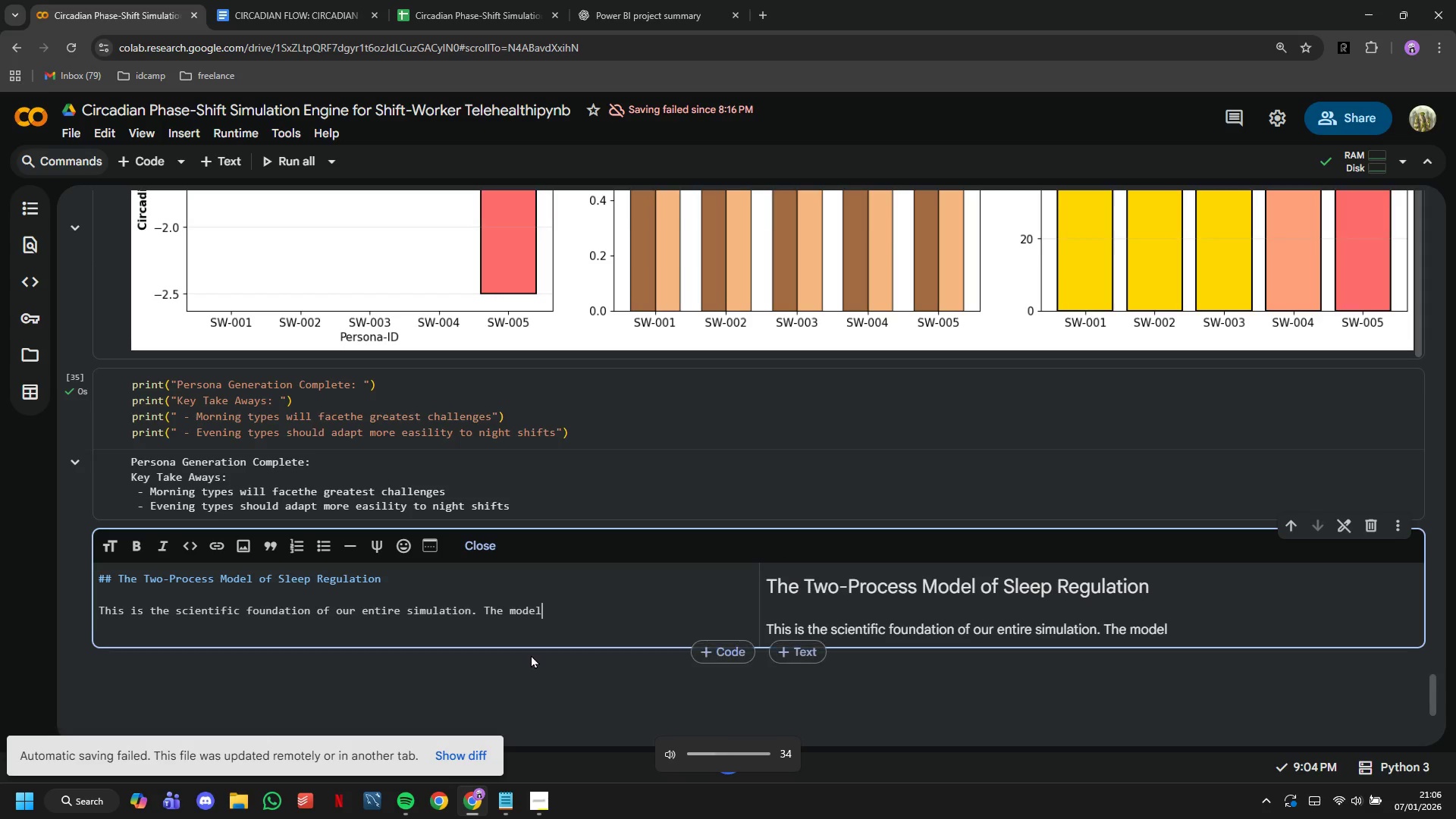 
type([VolumeUp][VolumeUp] combines[VolumeUp][VolumeUp][VolumeUp][VolumeUp][VolumeUp][VolumeUp][VolumeUp] two biological mechanism tah)
key(Backspace)
type(h)
key(Backspace)
key(Backspace)
type(hat work together to determine alertness:)
 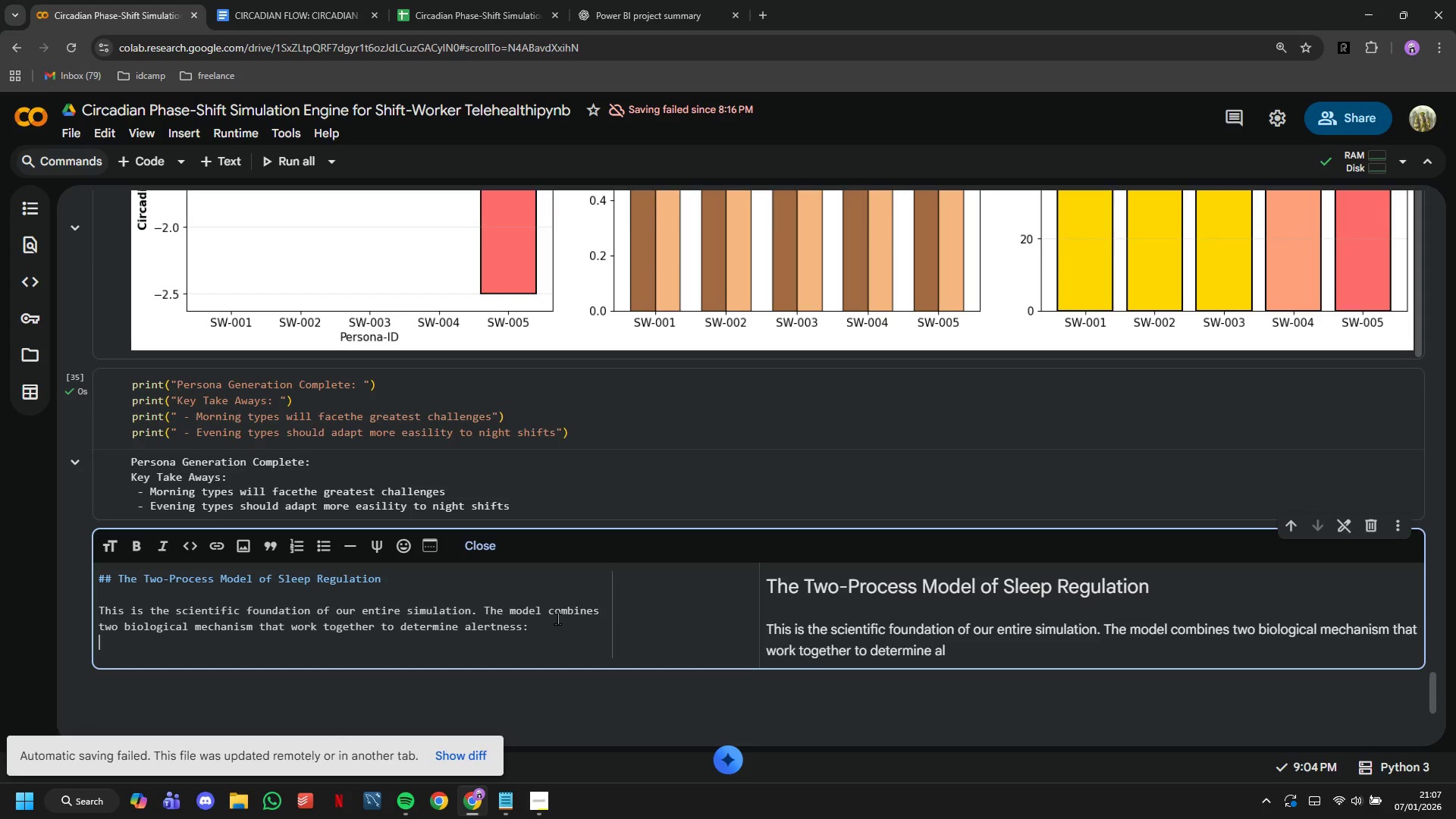 
 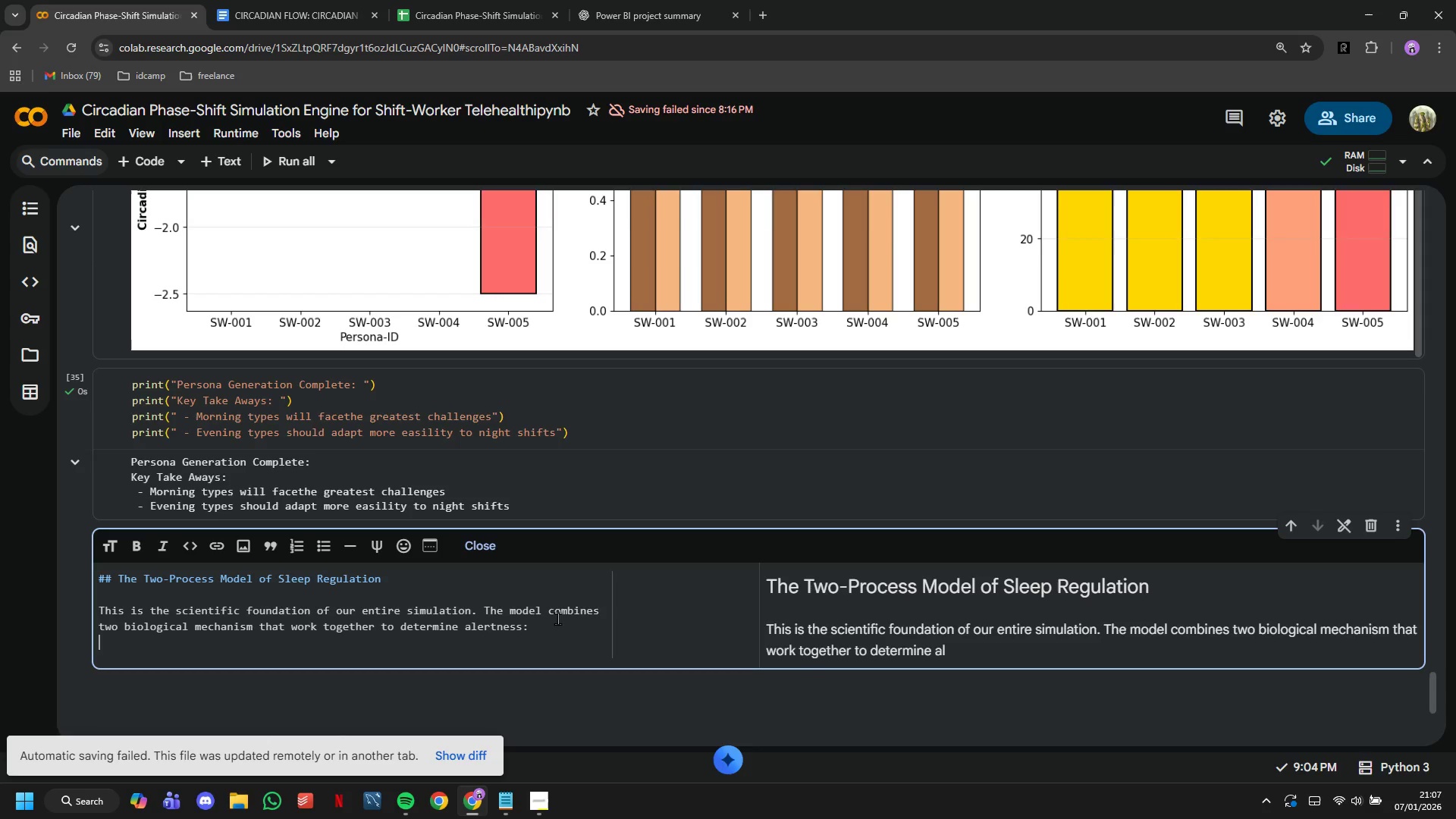 
key(Enter)
 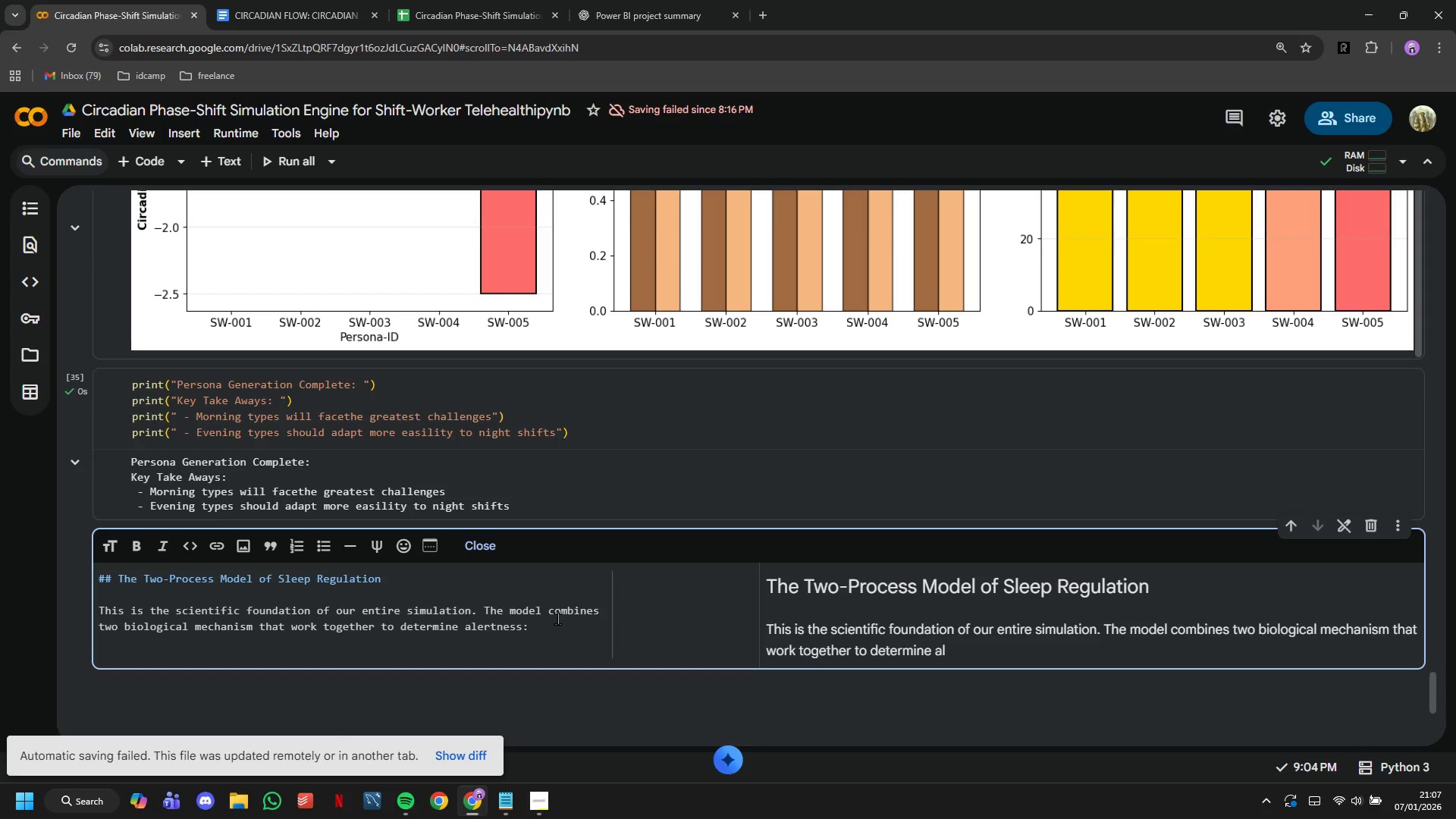 
key(VolumeDown)
 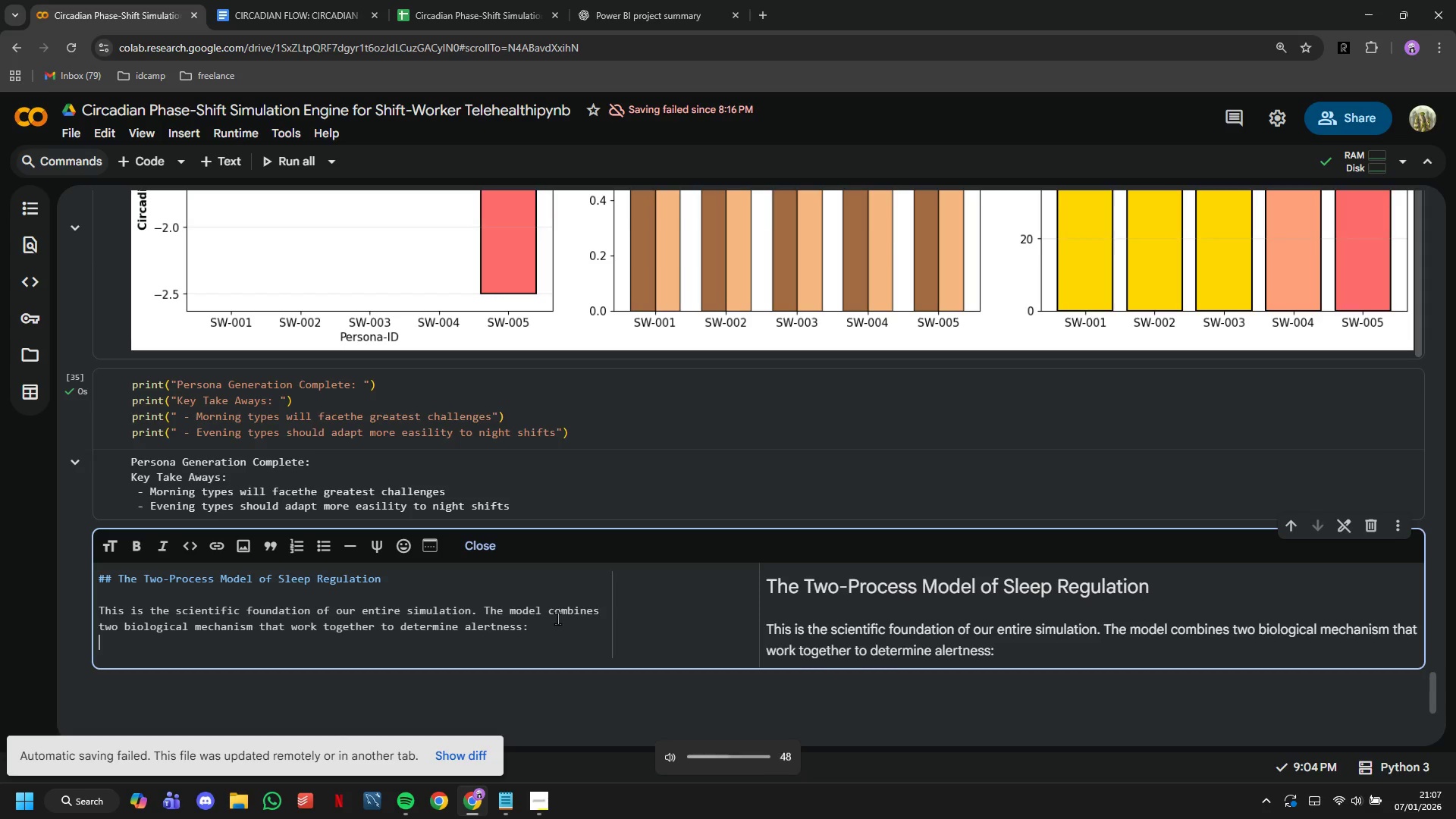 
key(VolumeDown)
 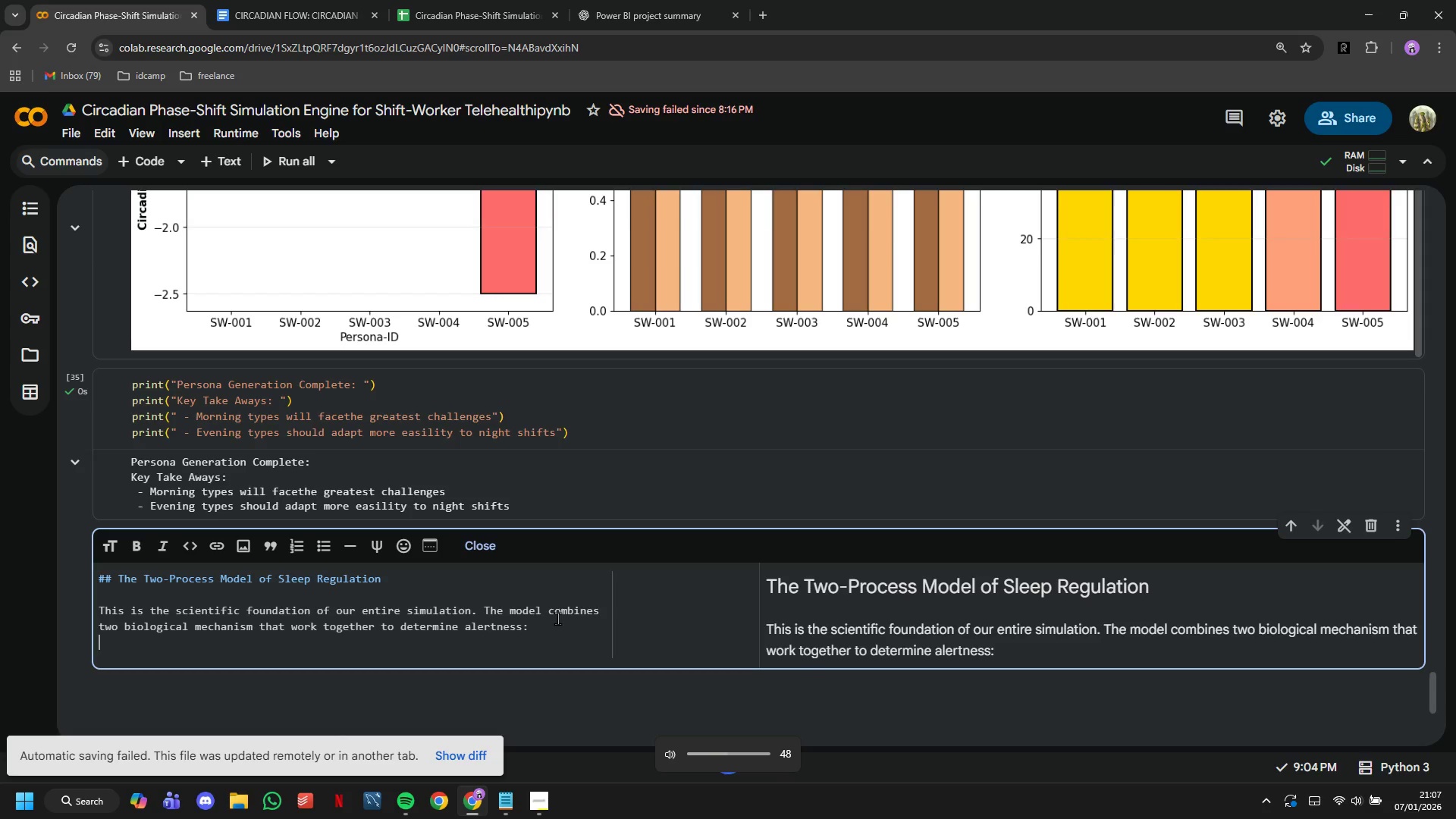 
key(Enter)
 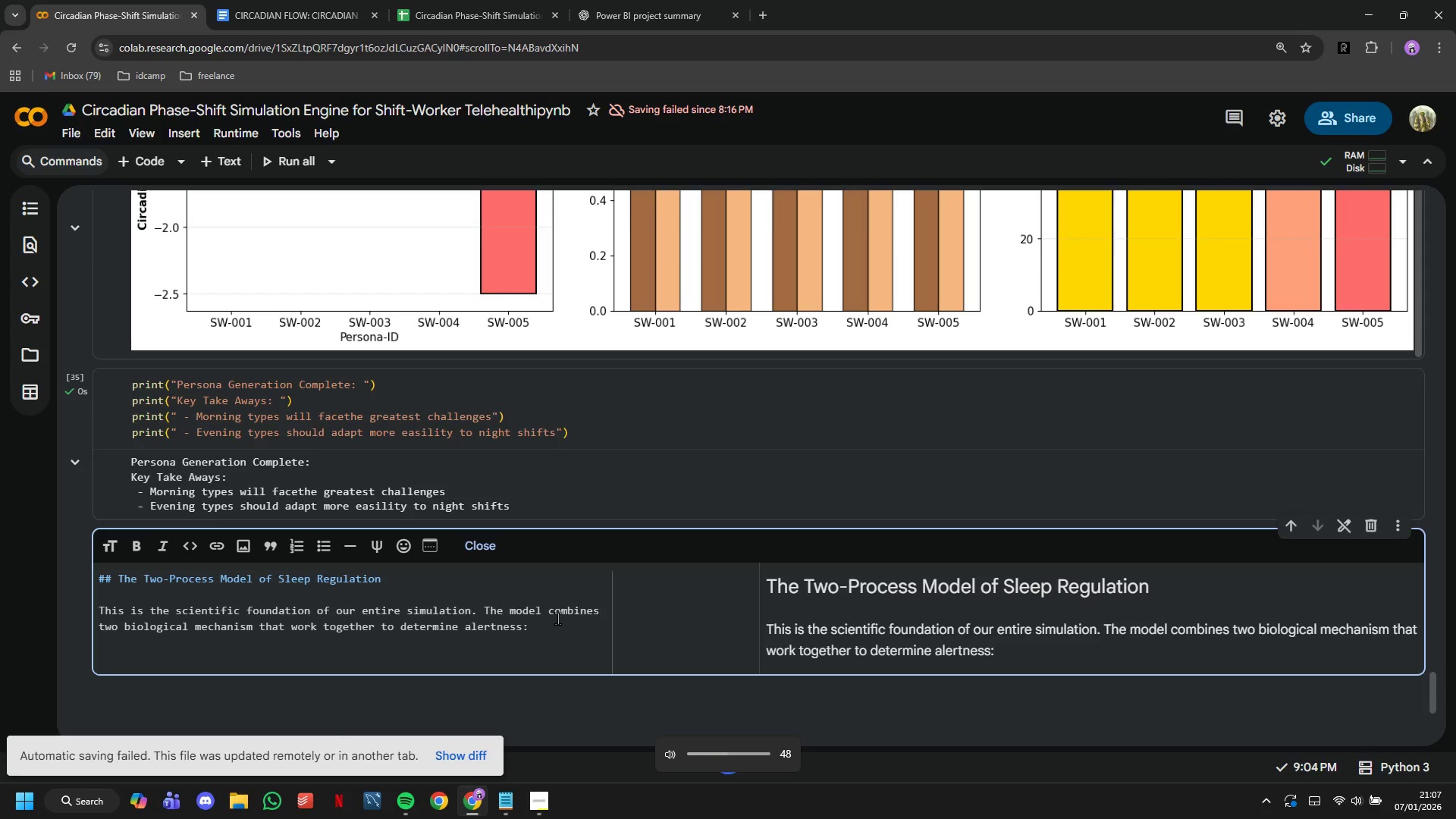 
type(### PROCESS S - HOME)
 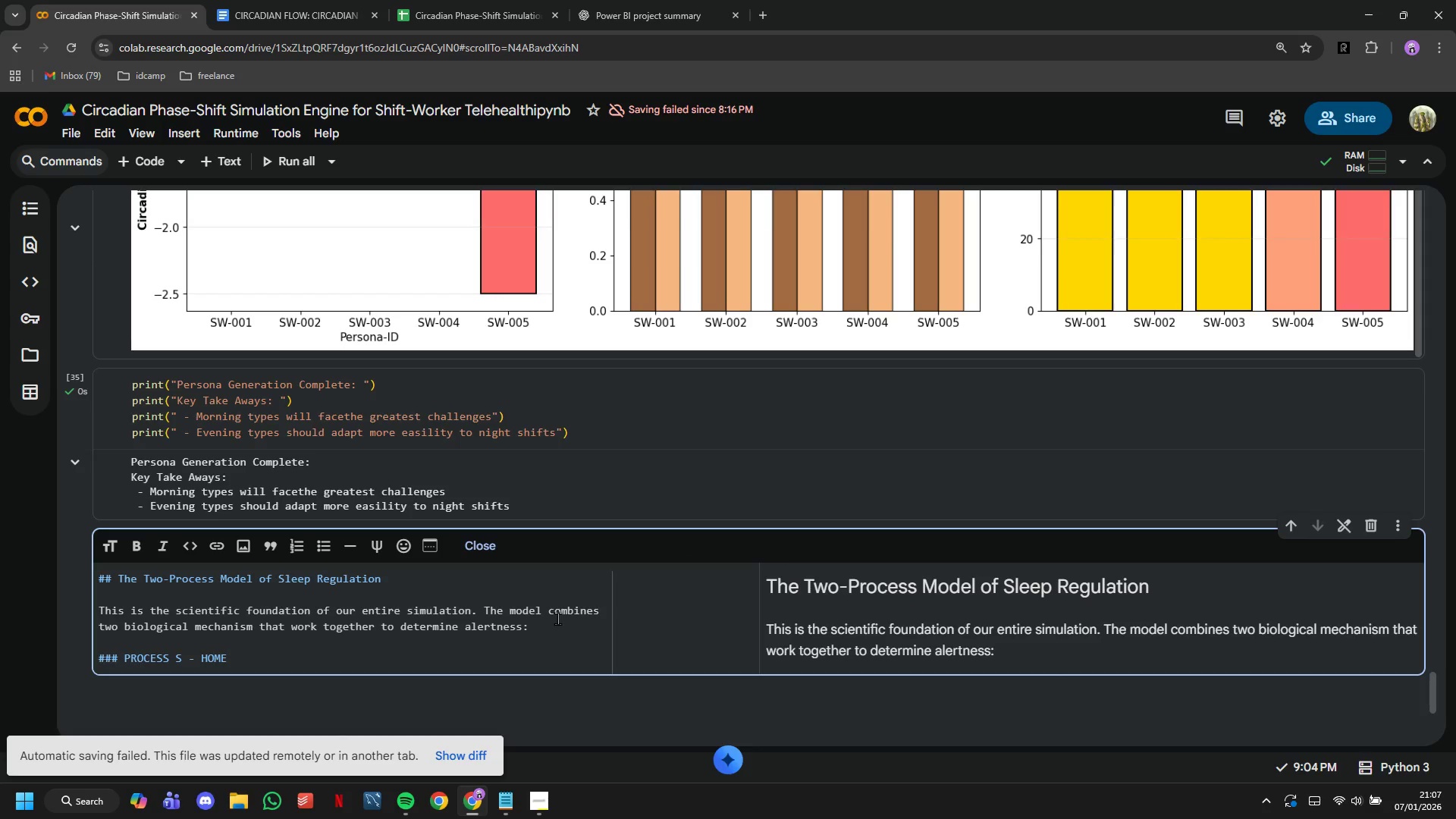 
type(OSTATIC SLEEP PRESSURE)
 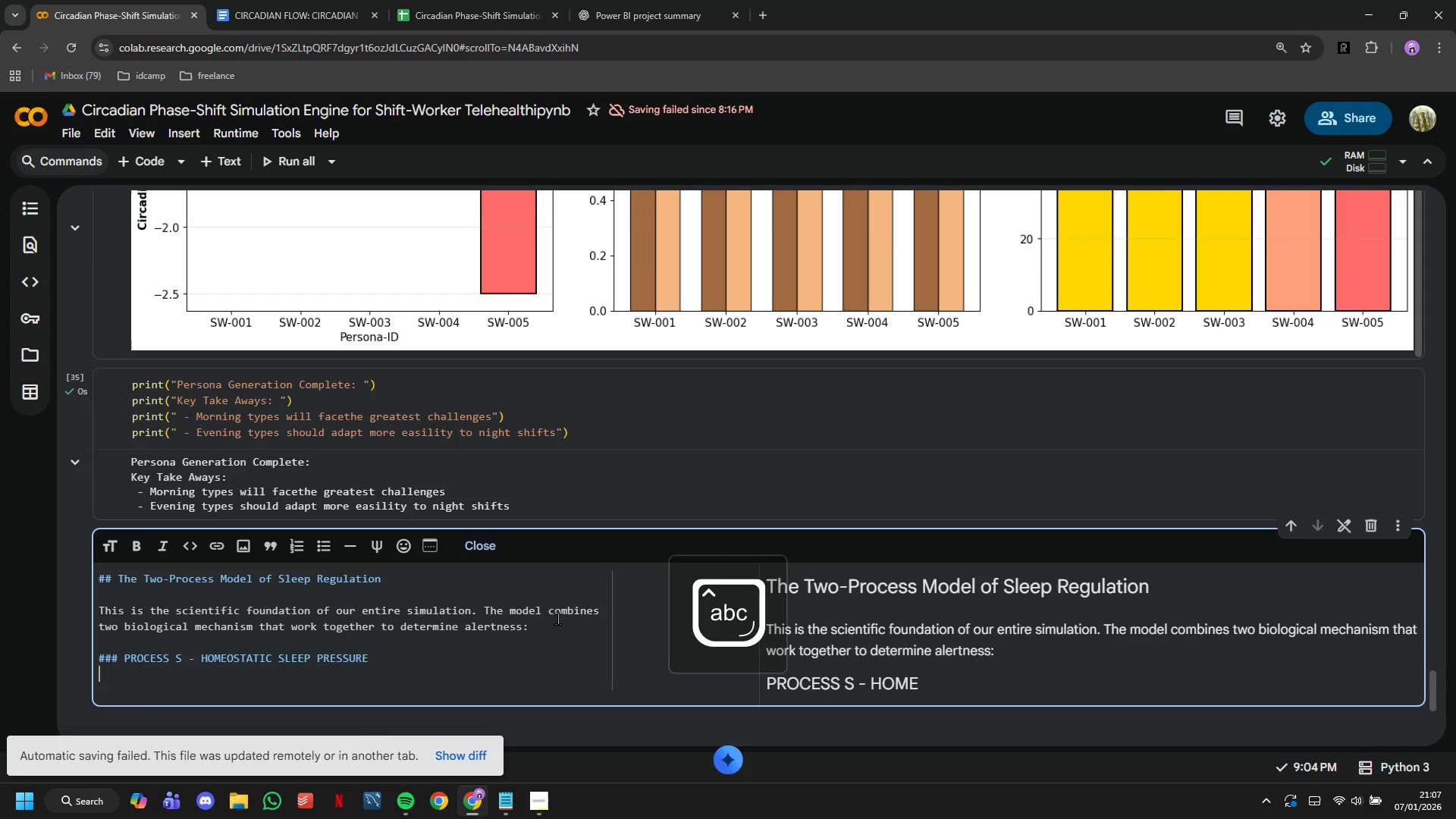 
key(Enter)
 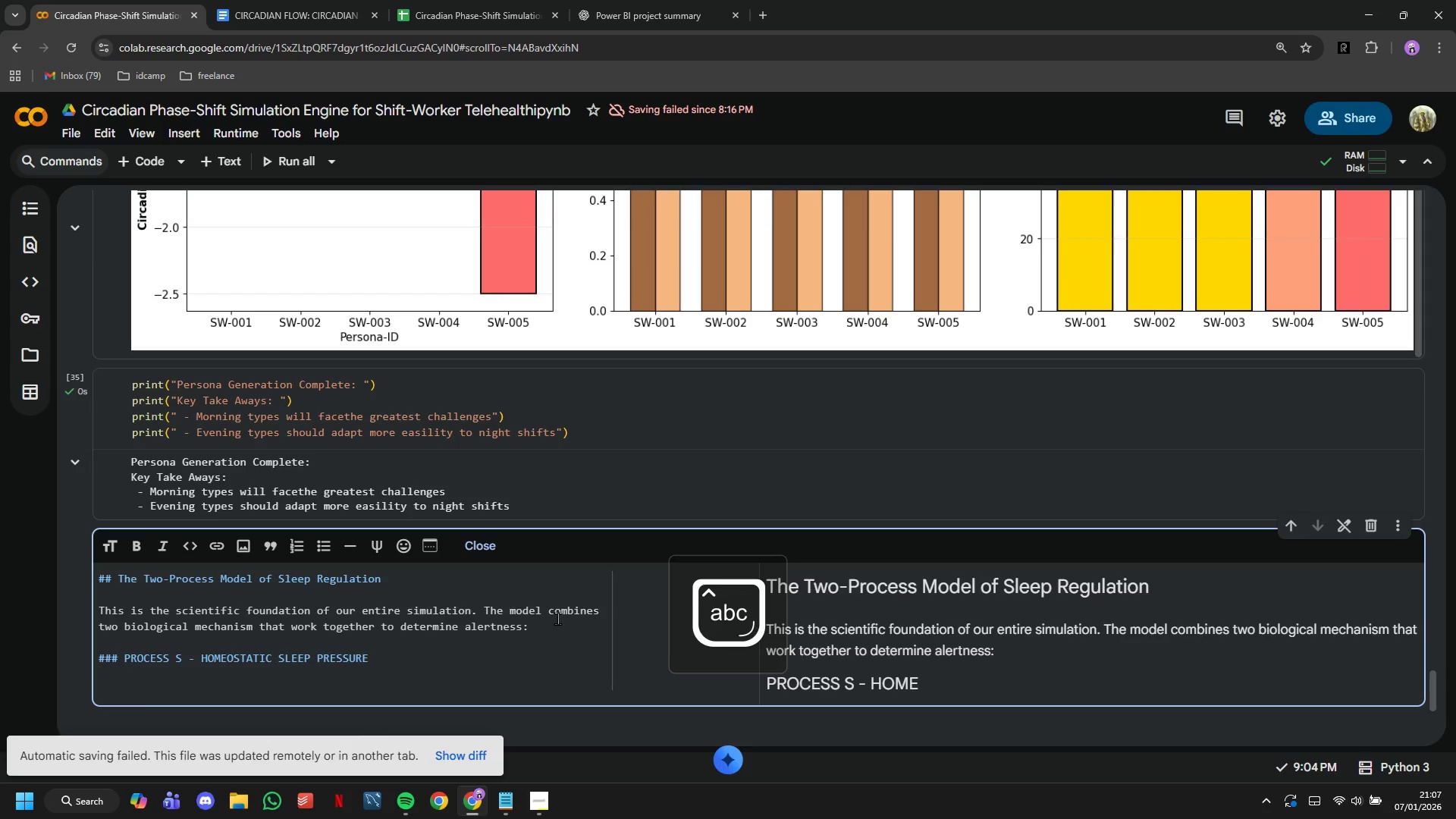 
key(Enter)
 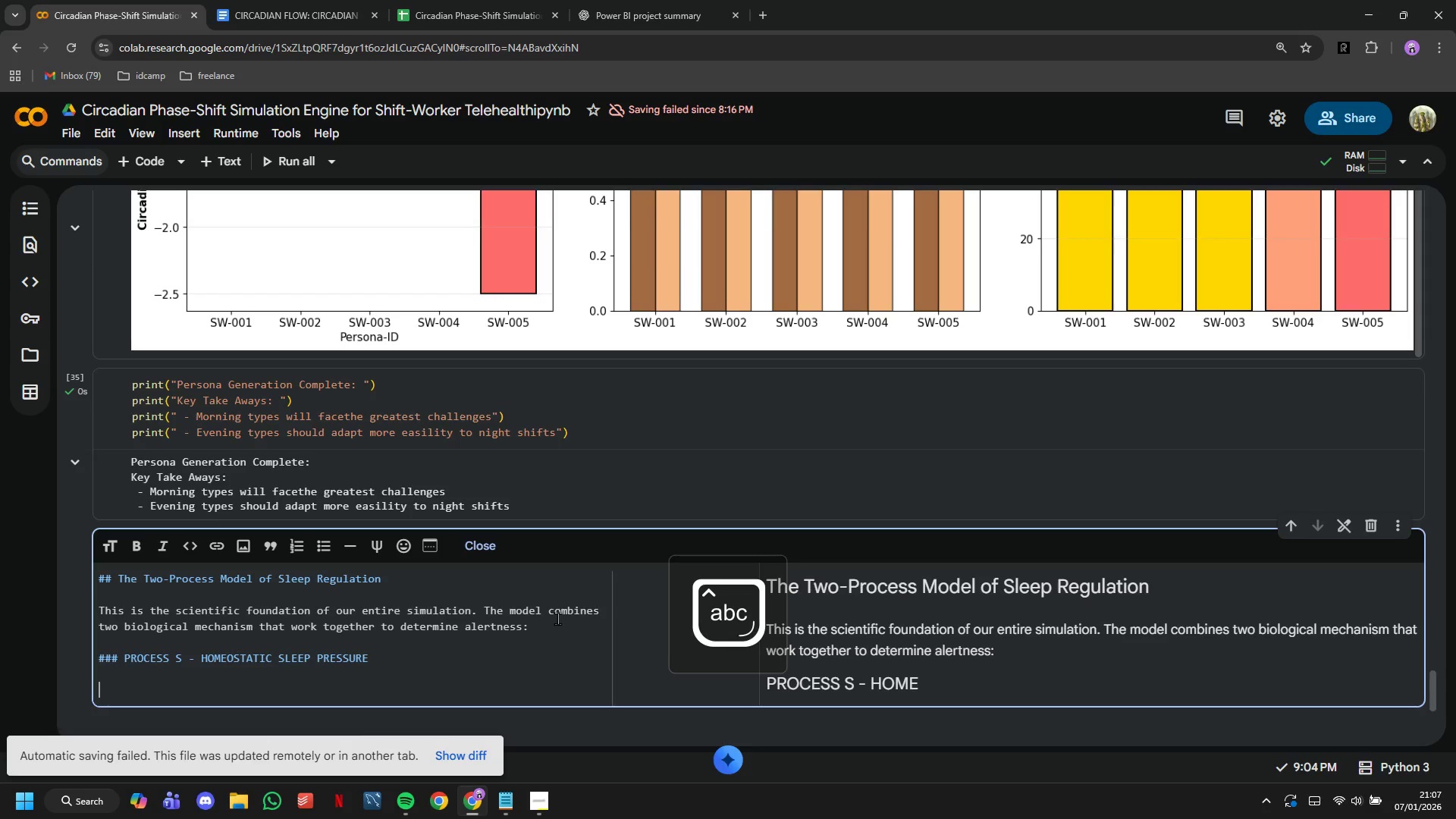 
type(Think pf this like you )
key(Backspace)
type(r phone's battery. The longer you)
 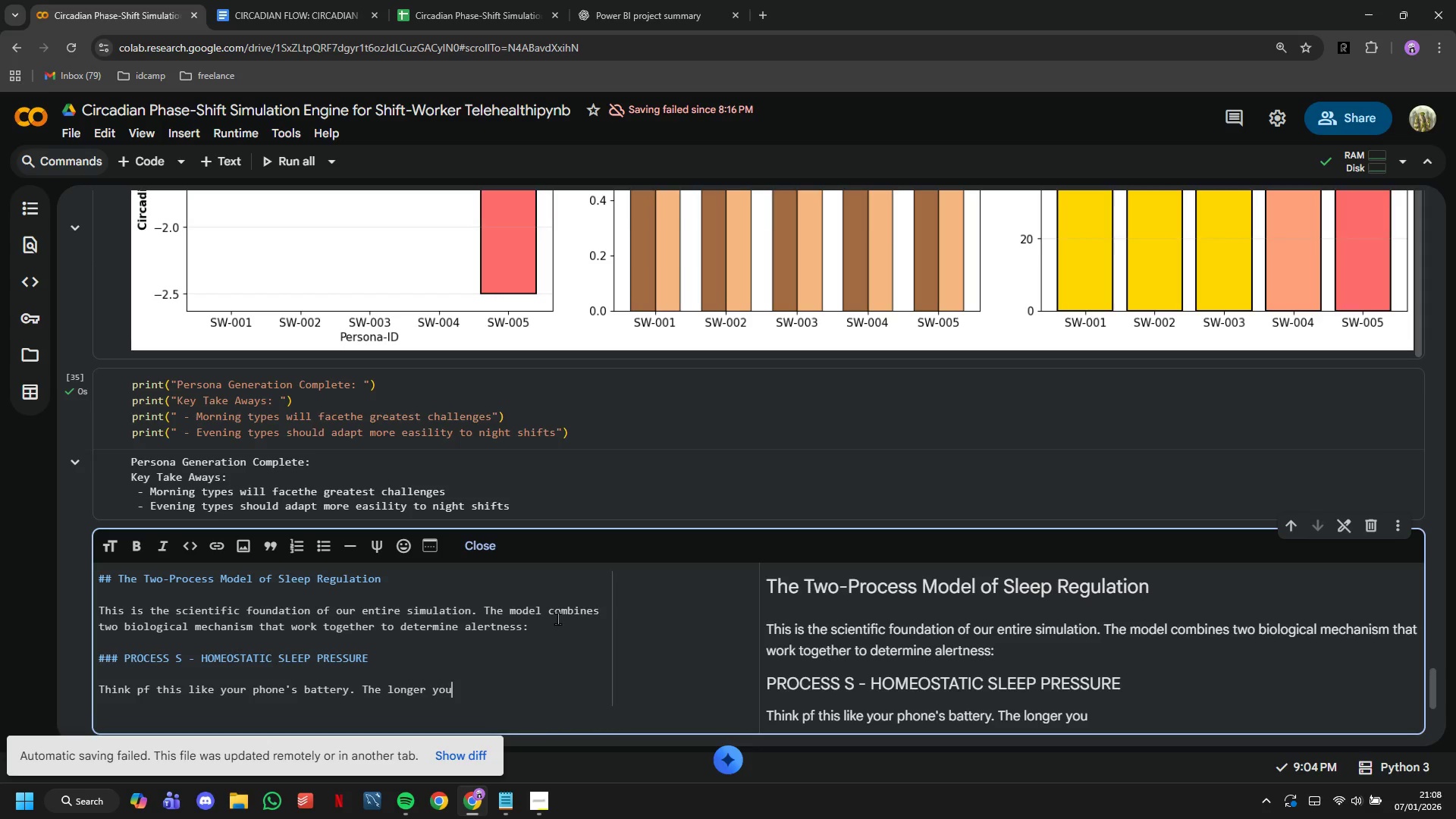 
wait(13.25)
 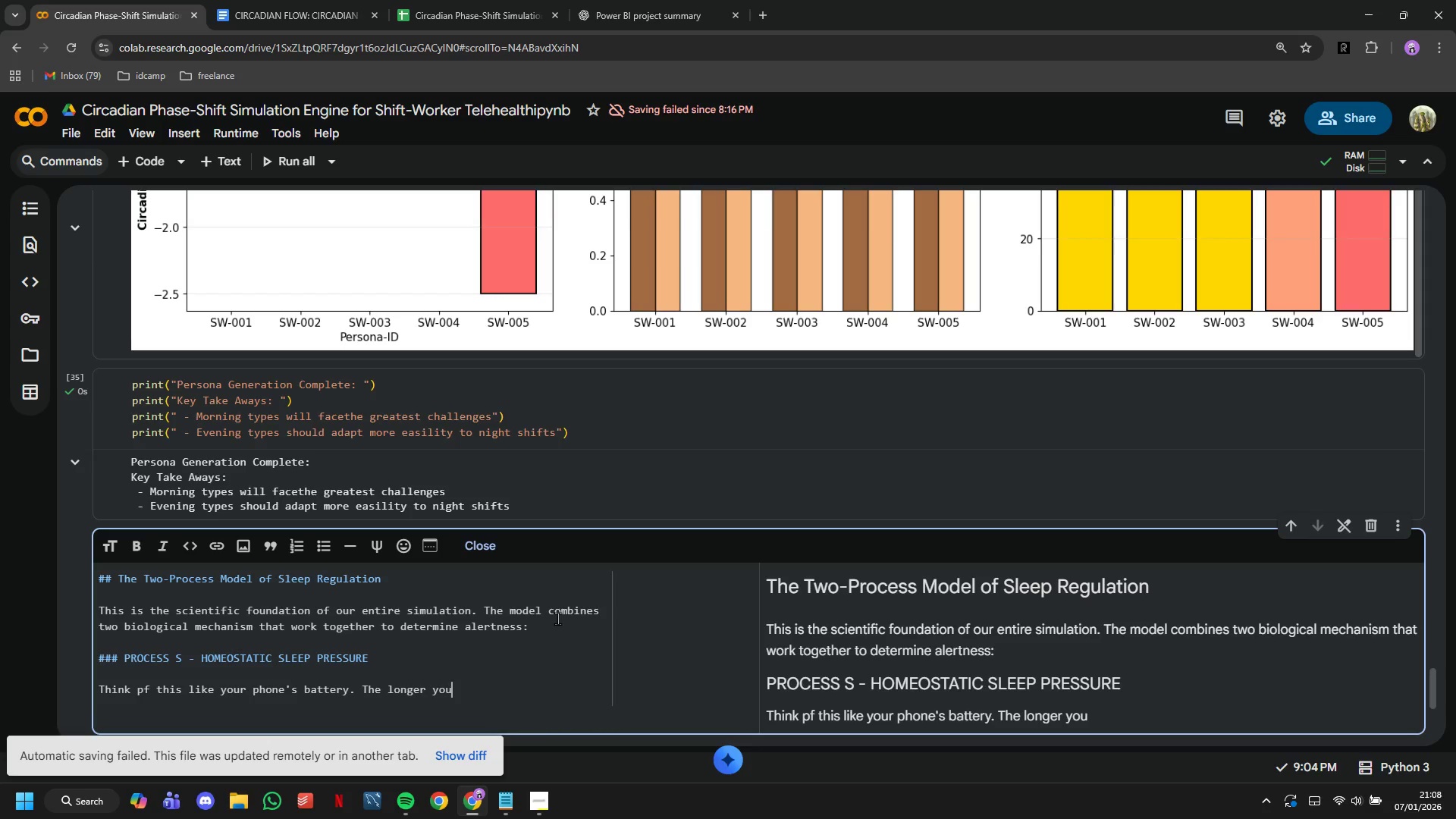 
type( use it(stay awake), the more drained)
 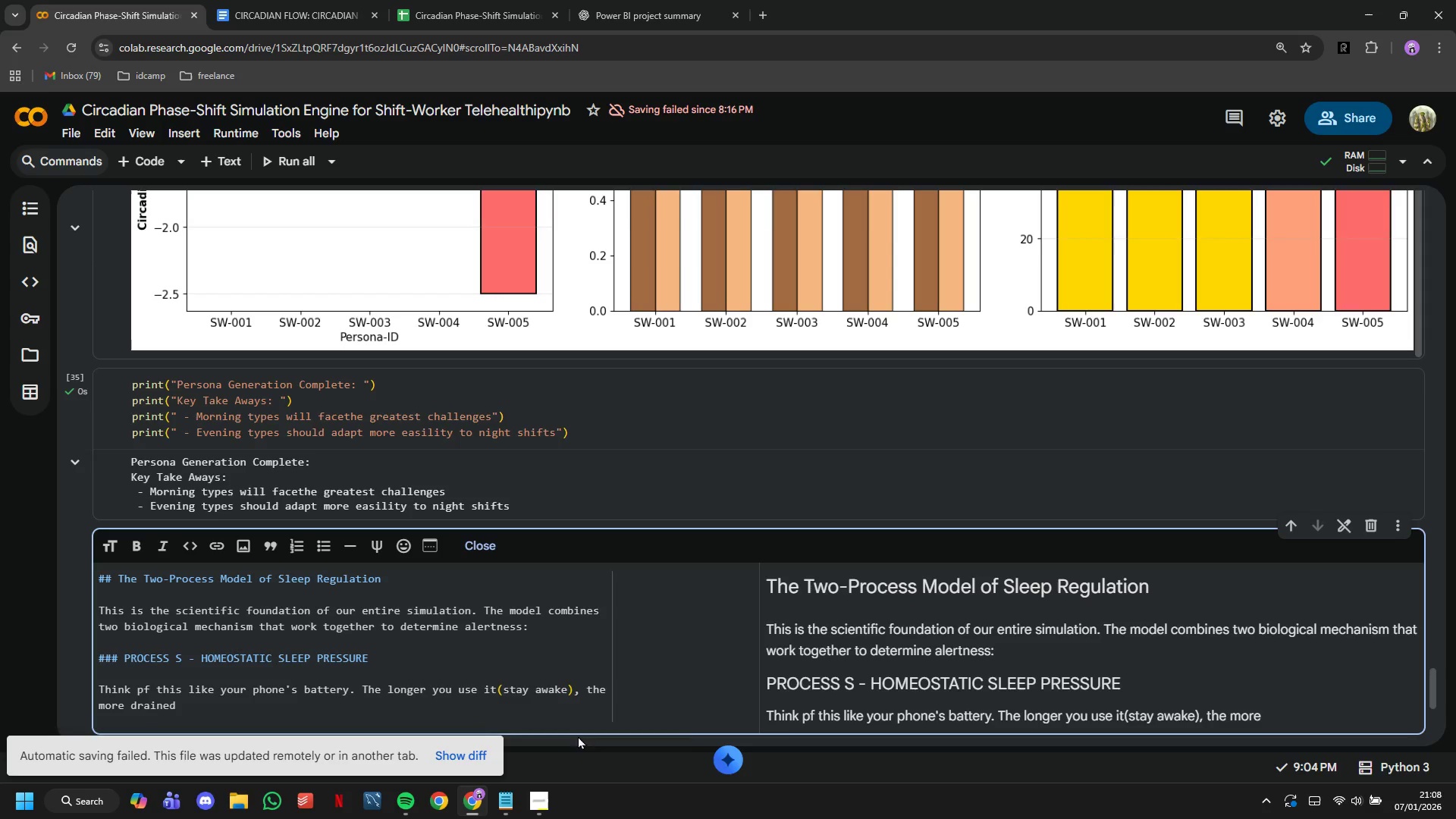 
mouse_move([412, 792])
 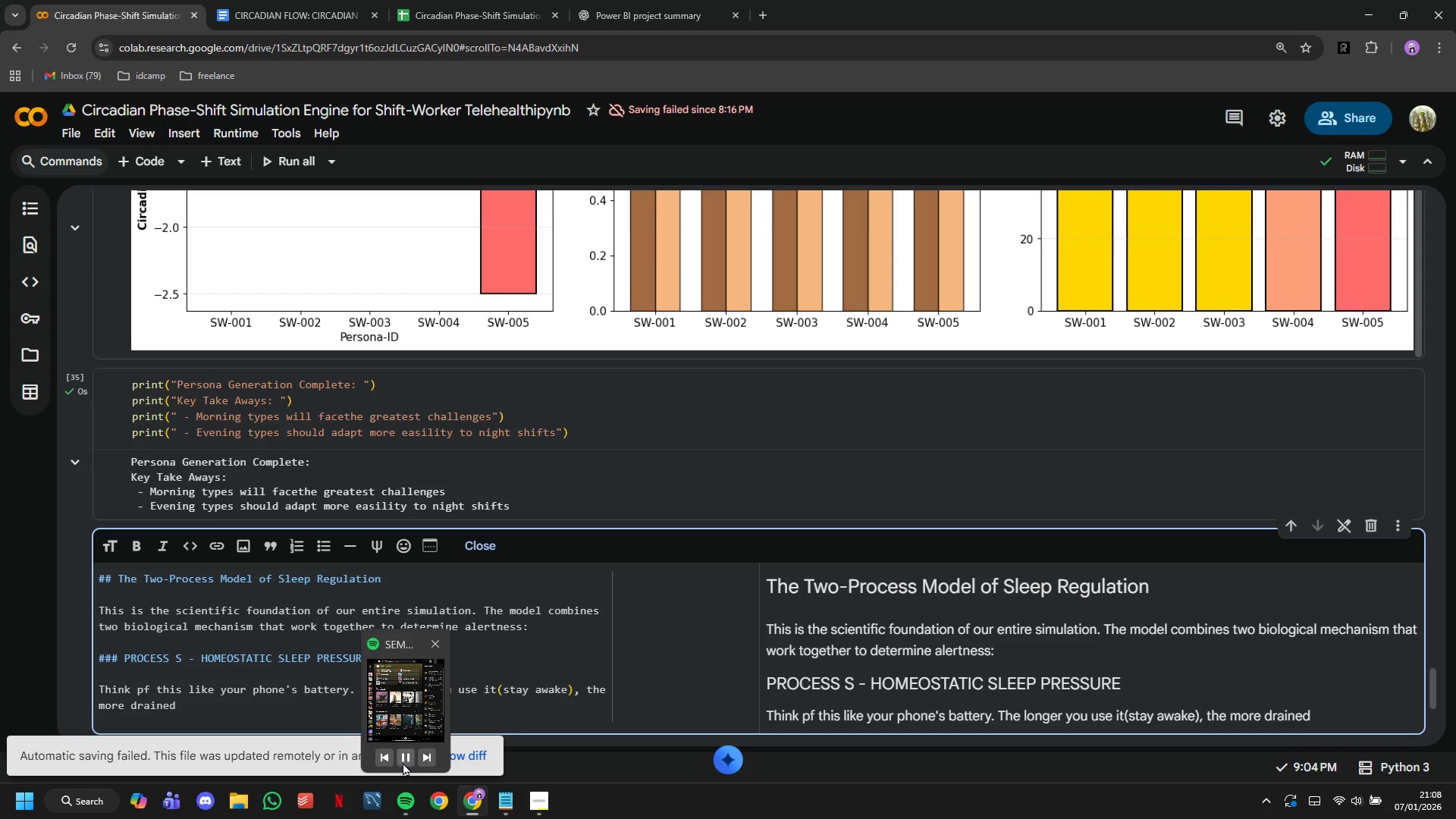 
left_click([403, 762])
 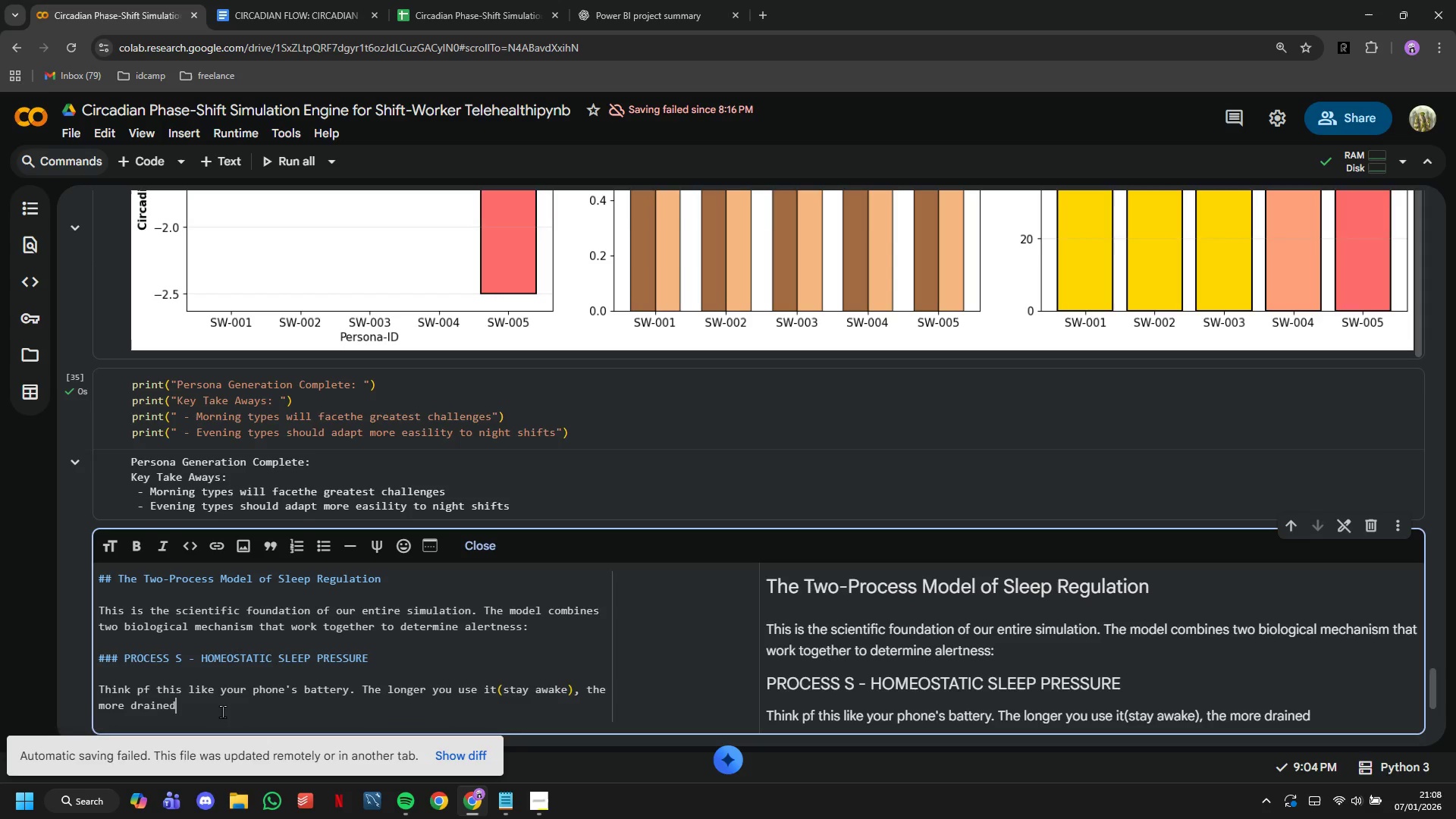 
type( it gets. When you ca)
key(Backspace)
type(harge iy)
key(Backspace)
type(t (sleep), it recharges.)
 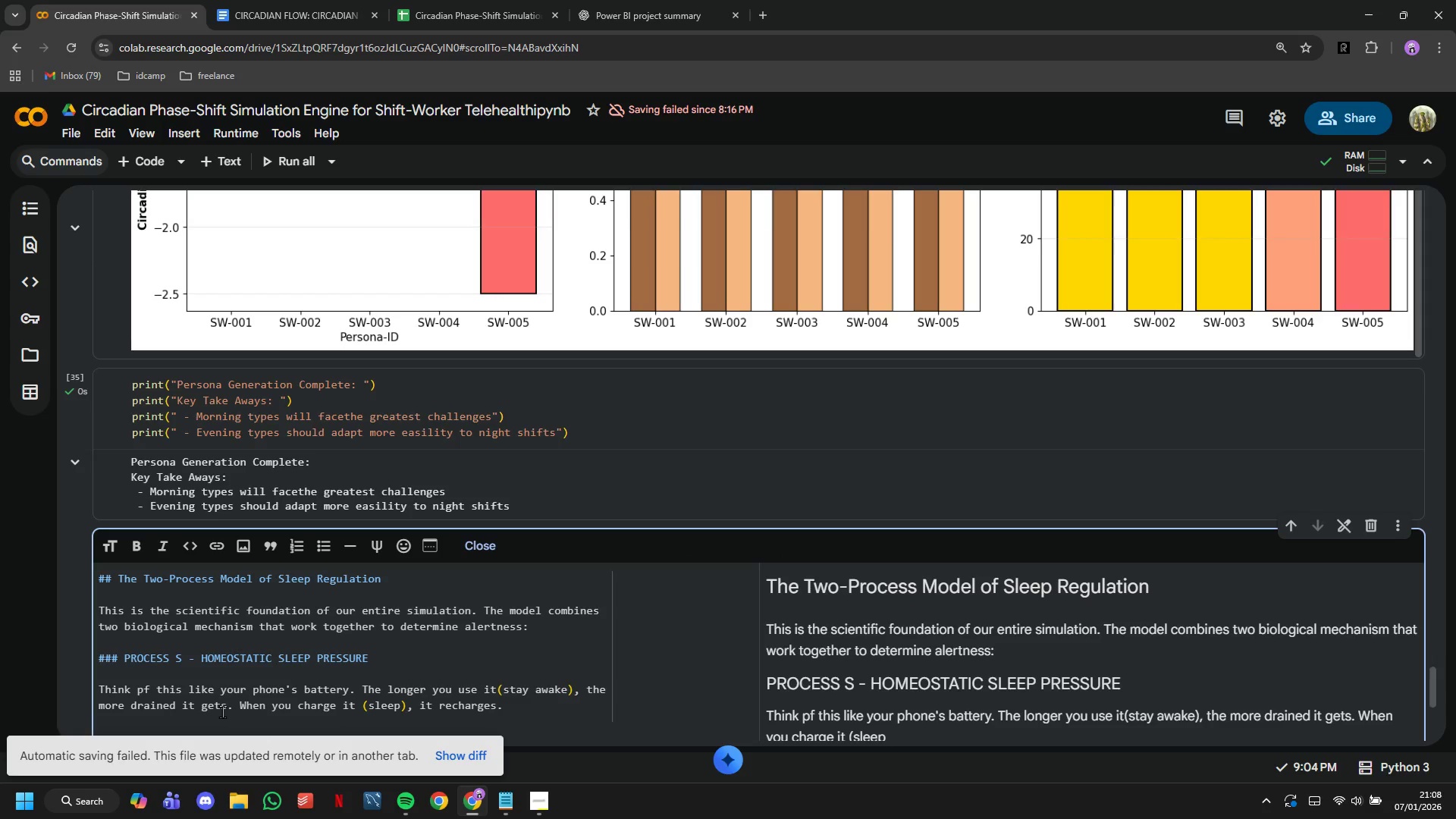 
left_click([403, 761])
 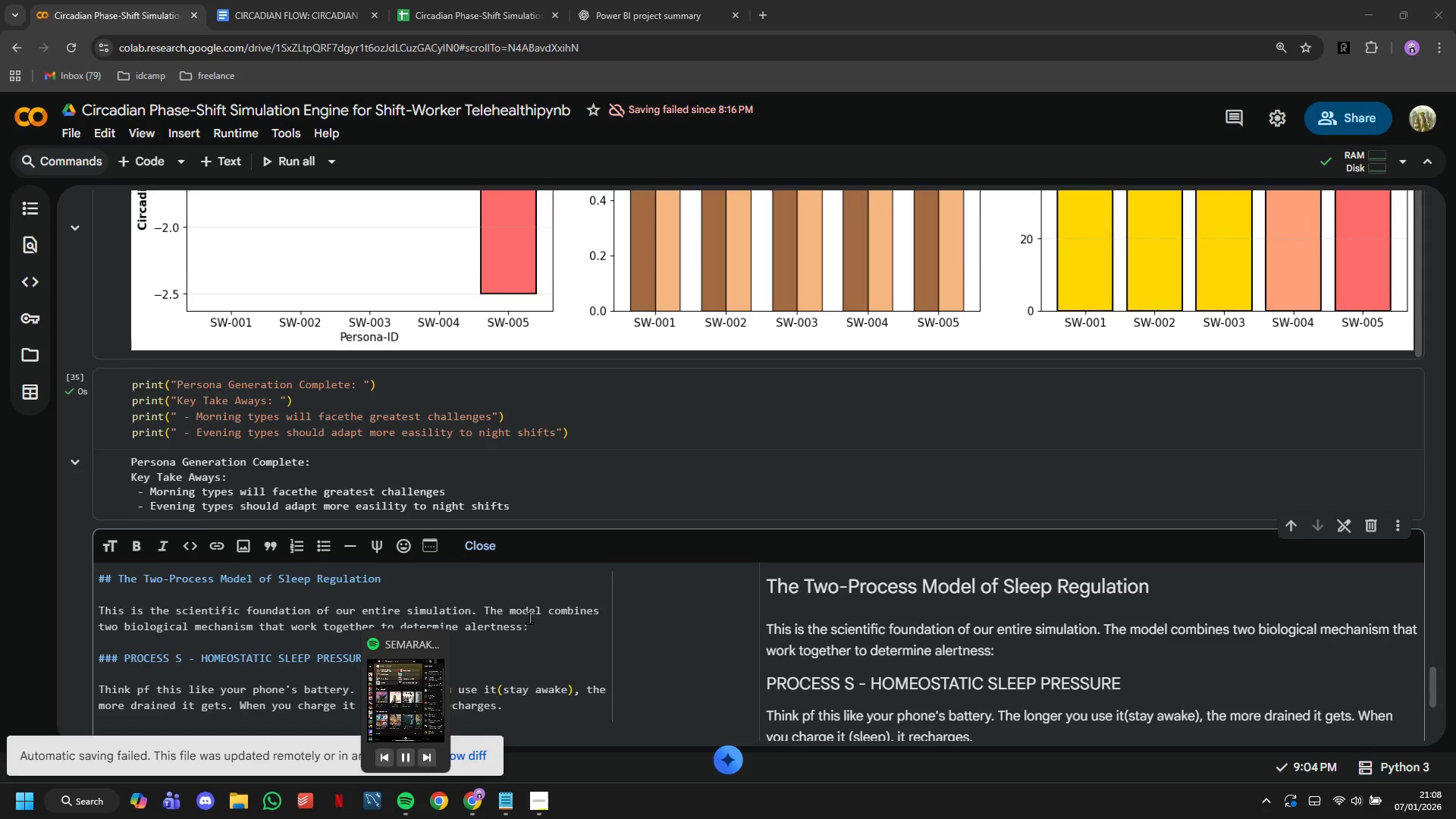 
scroll: coordinate [529, 617], scroll_direction: down, amount: 2.0
 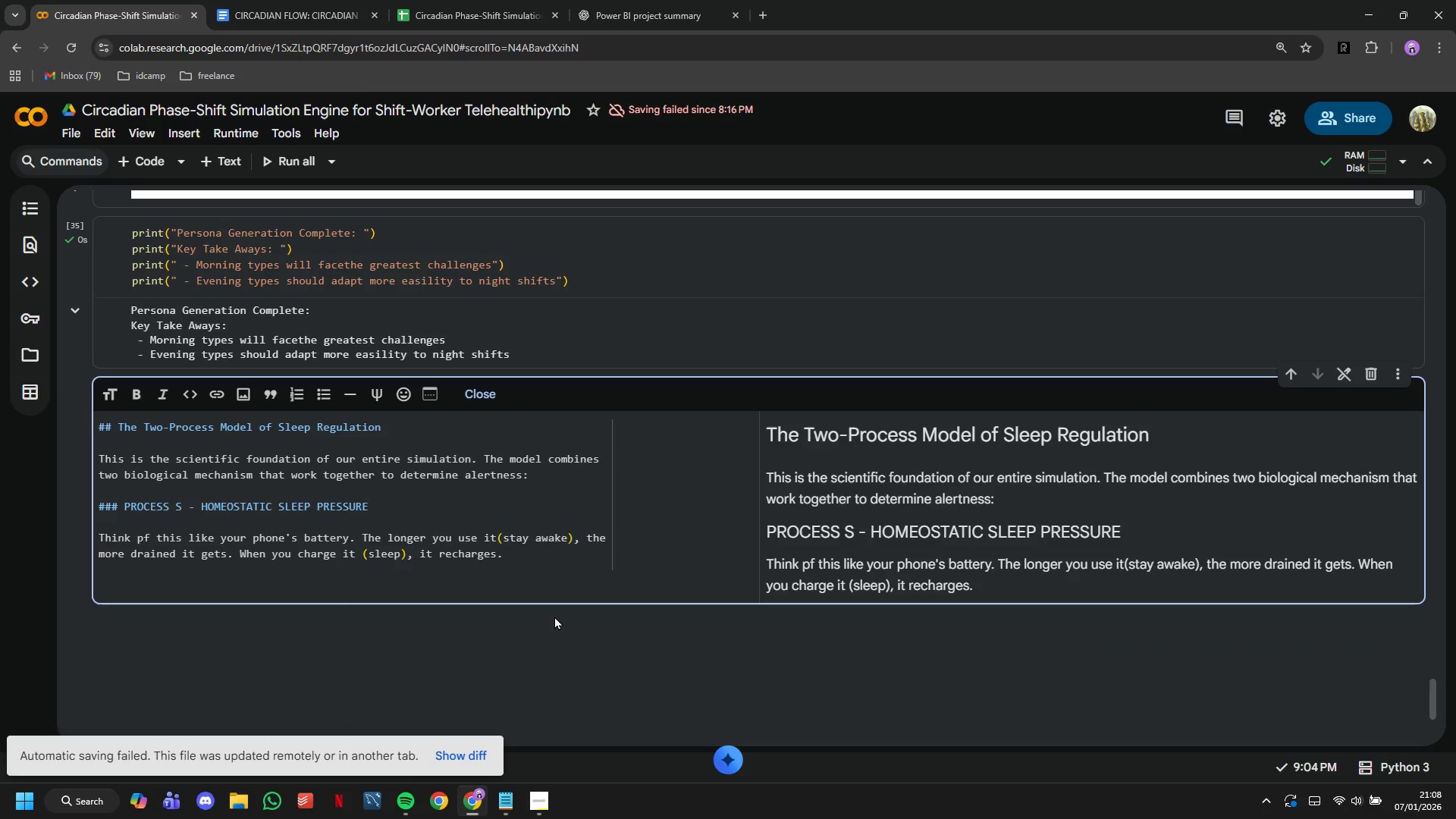 
key(Enter)
 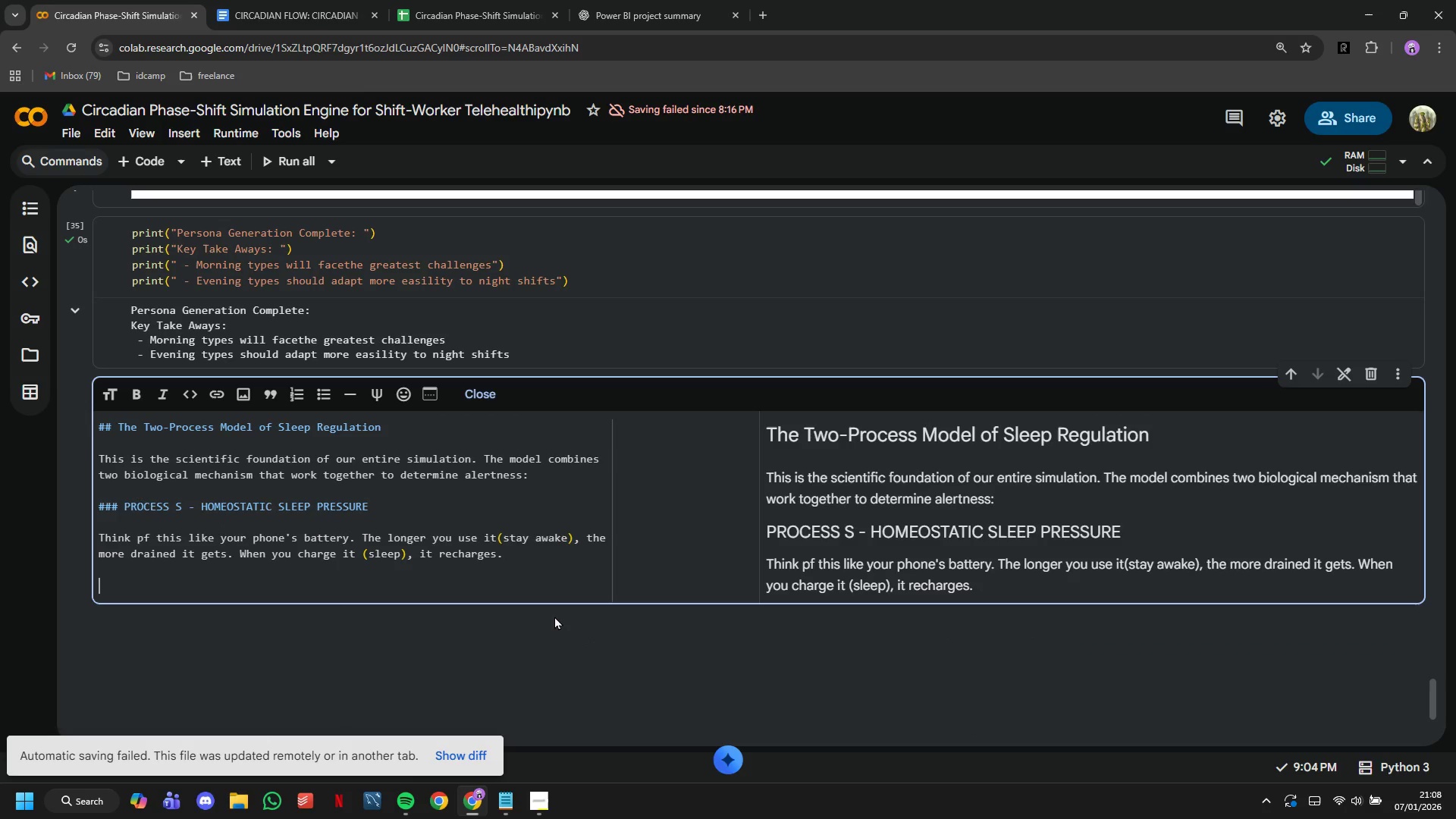 
key(Enter)
 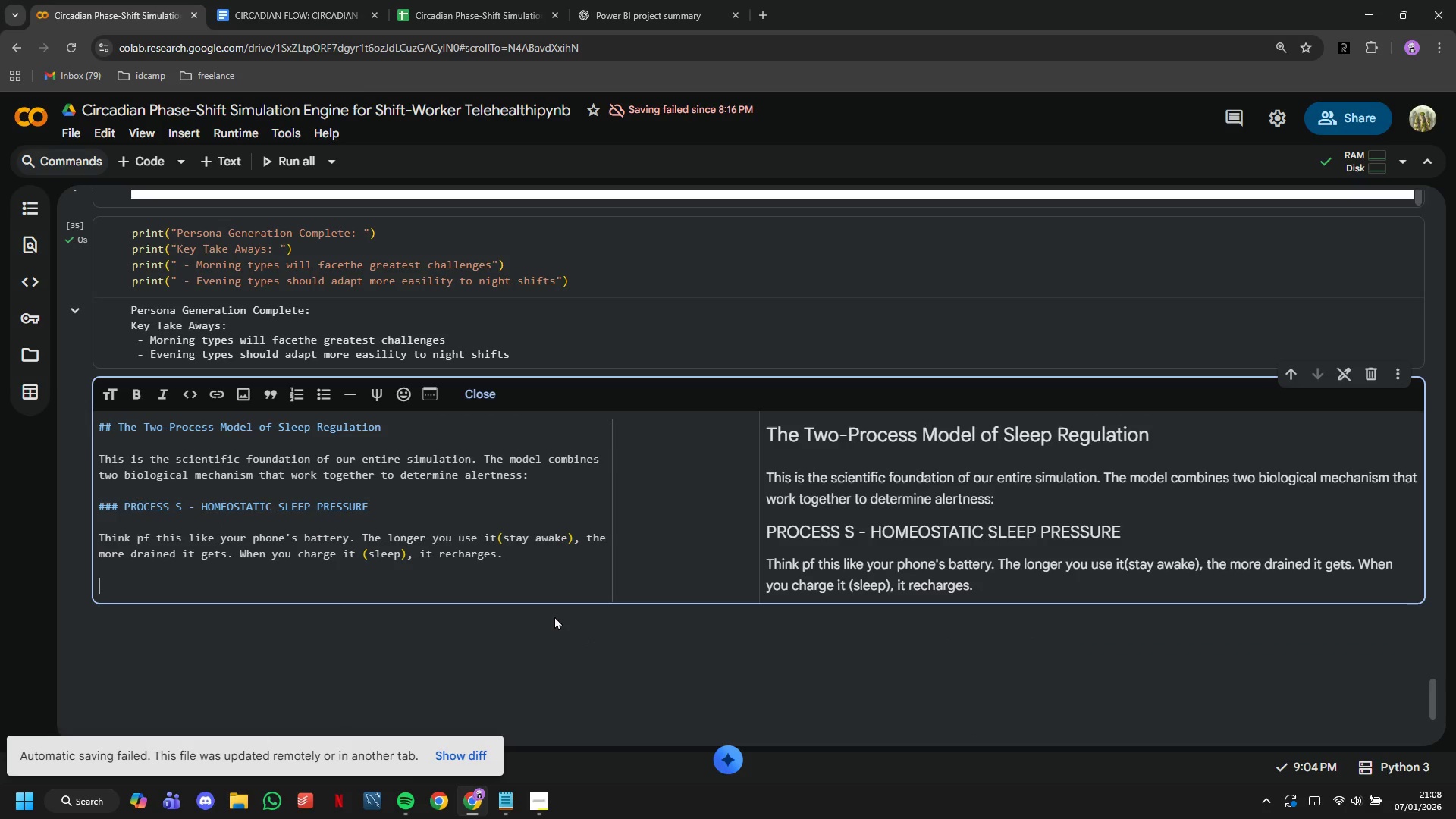 
type(Biological mechanism:)
 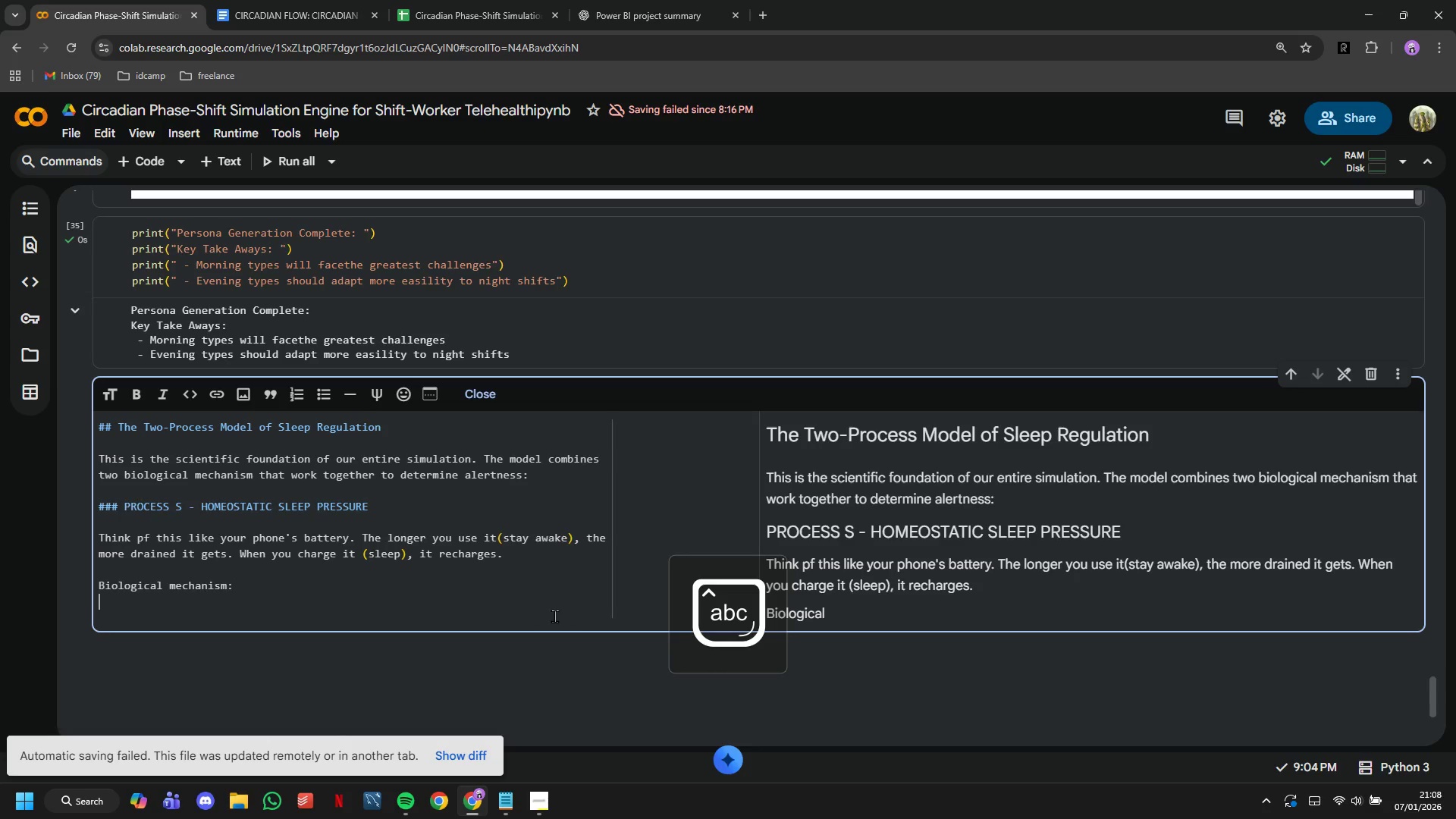 
 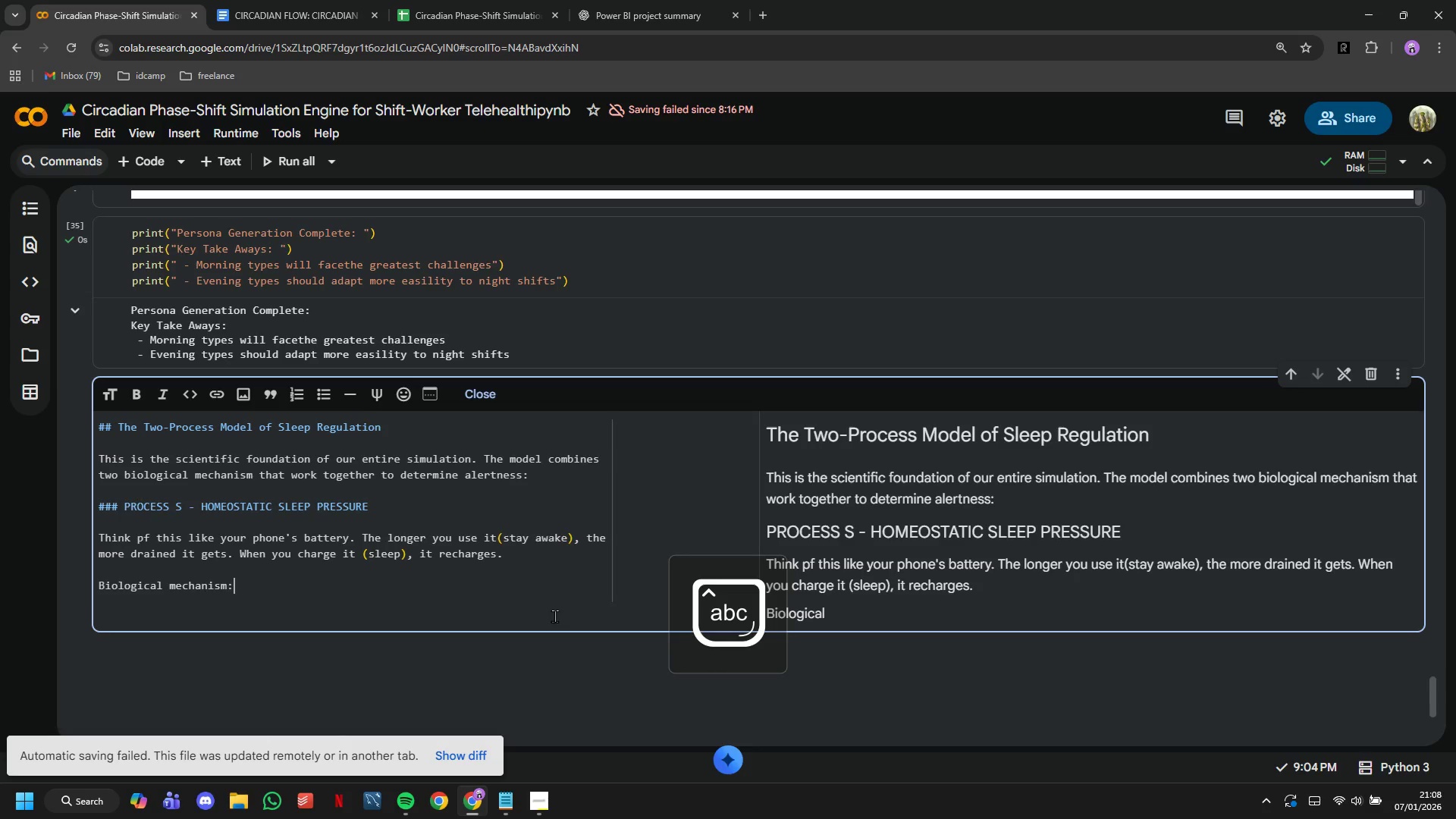 
key(Enter)
 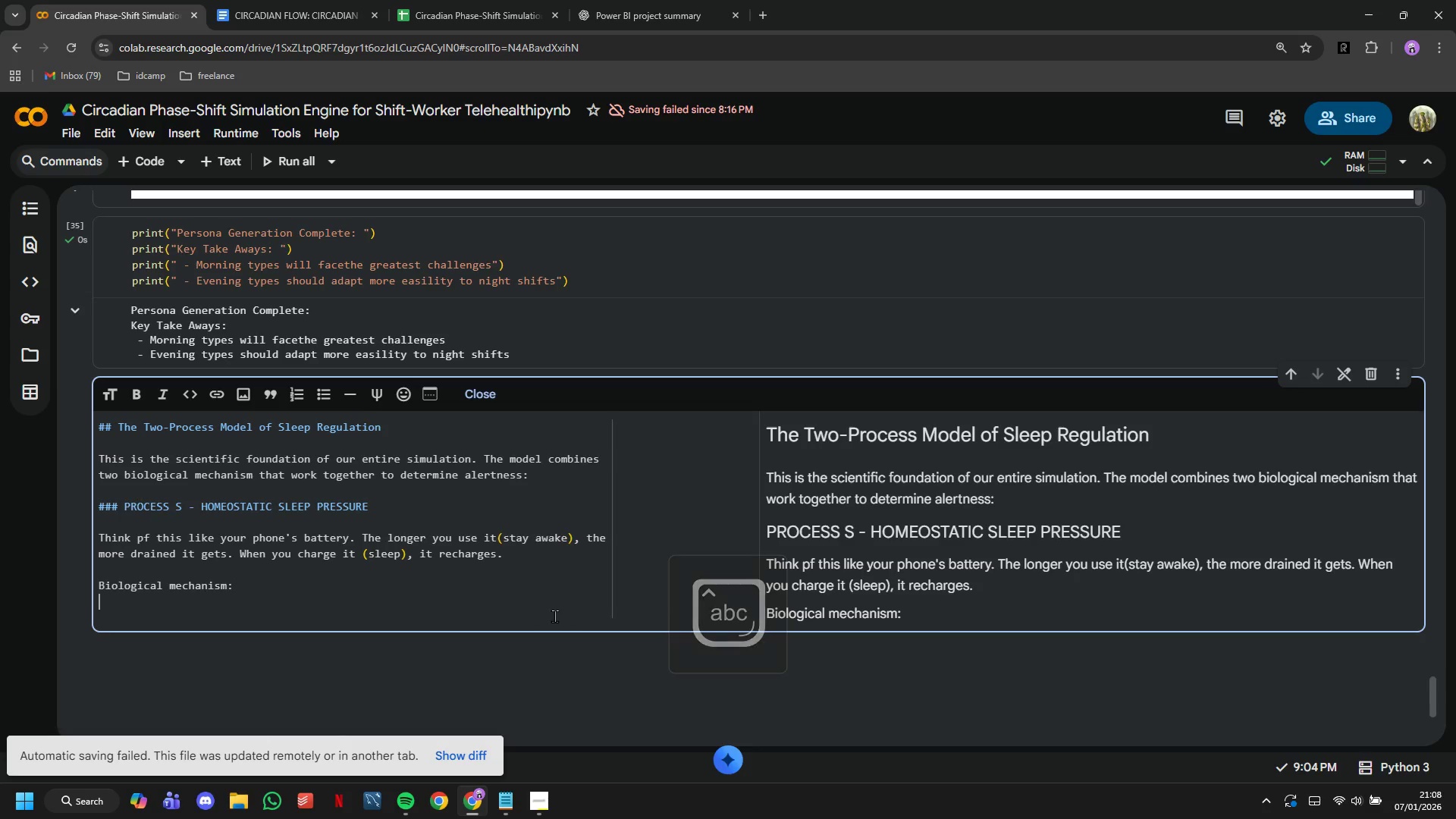 
type(- Adenosine accumulates in your brain while you're awake)
 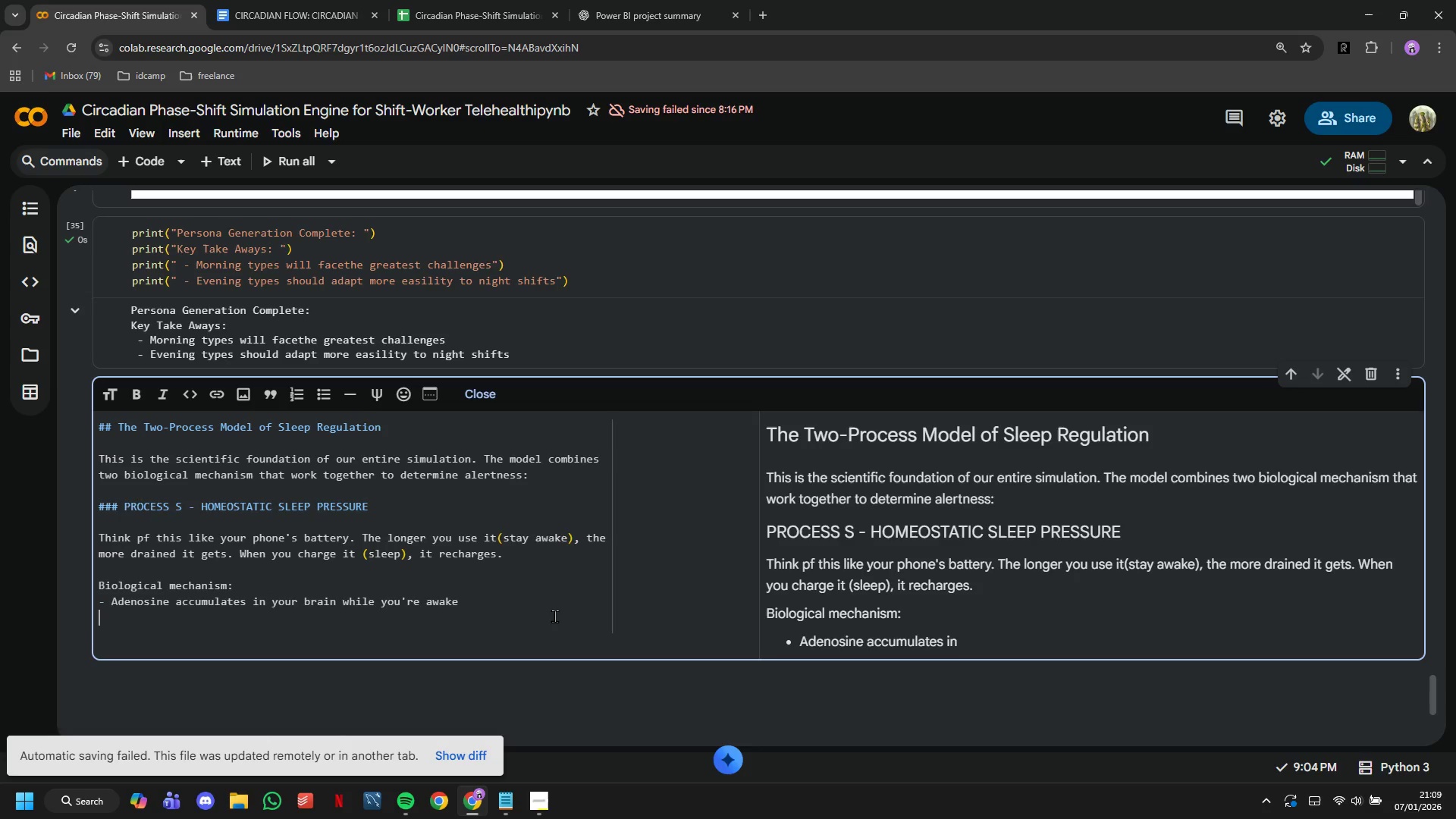 
key(Enter)
 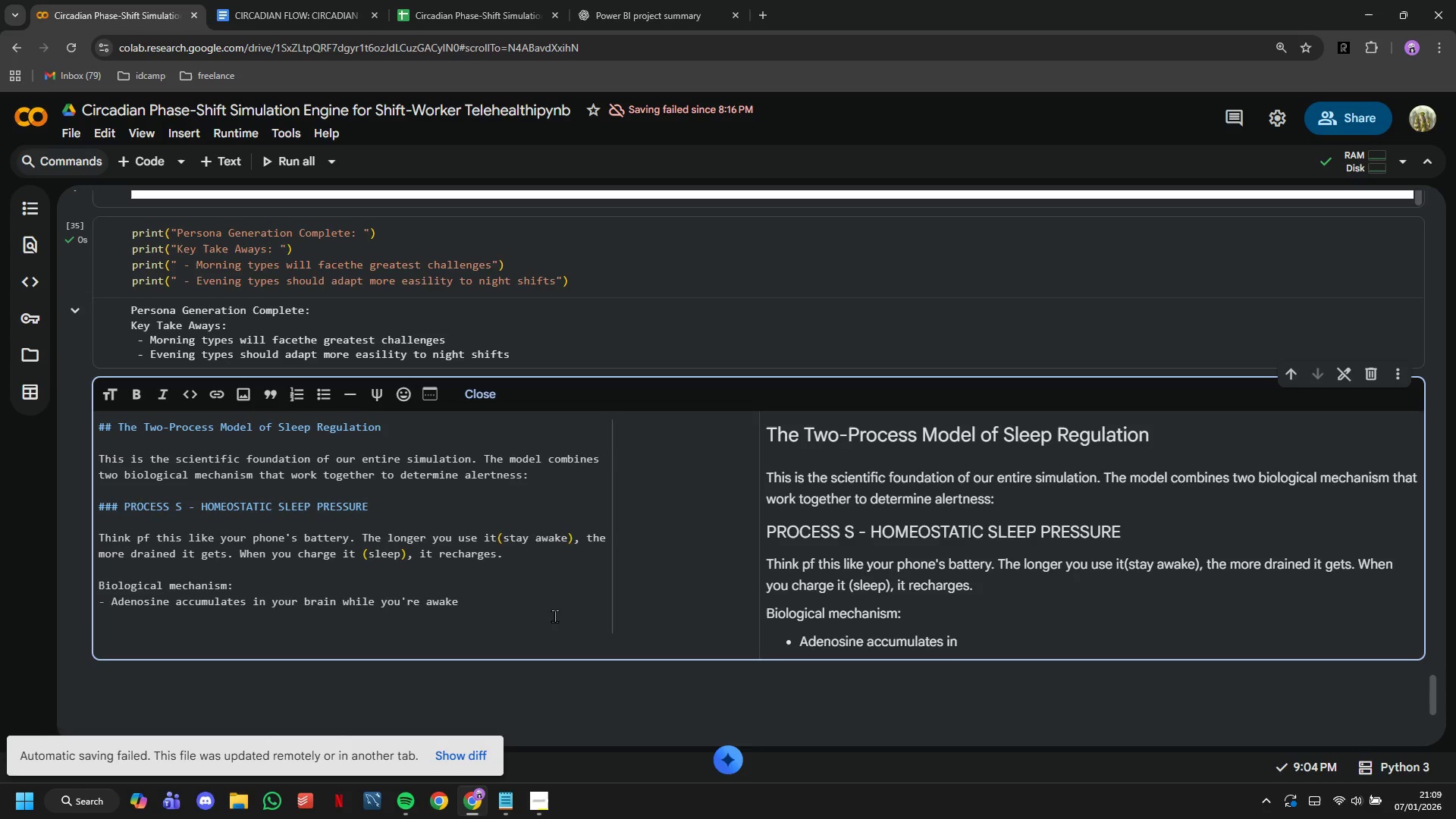 
type(- This creates increasing 'pressure)
 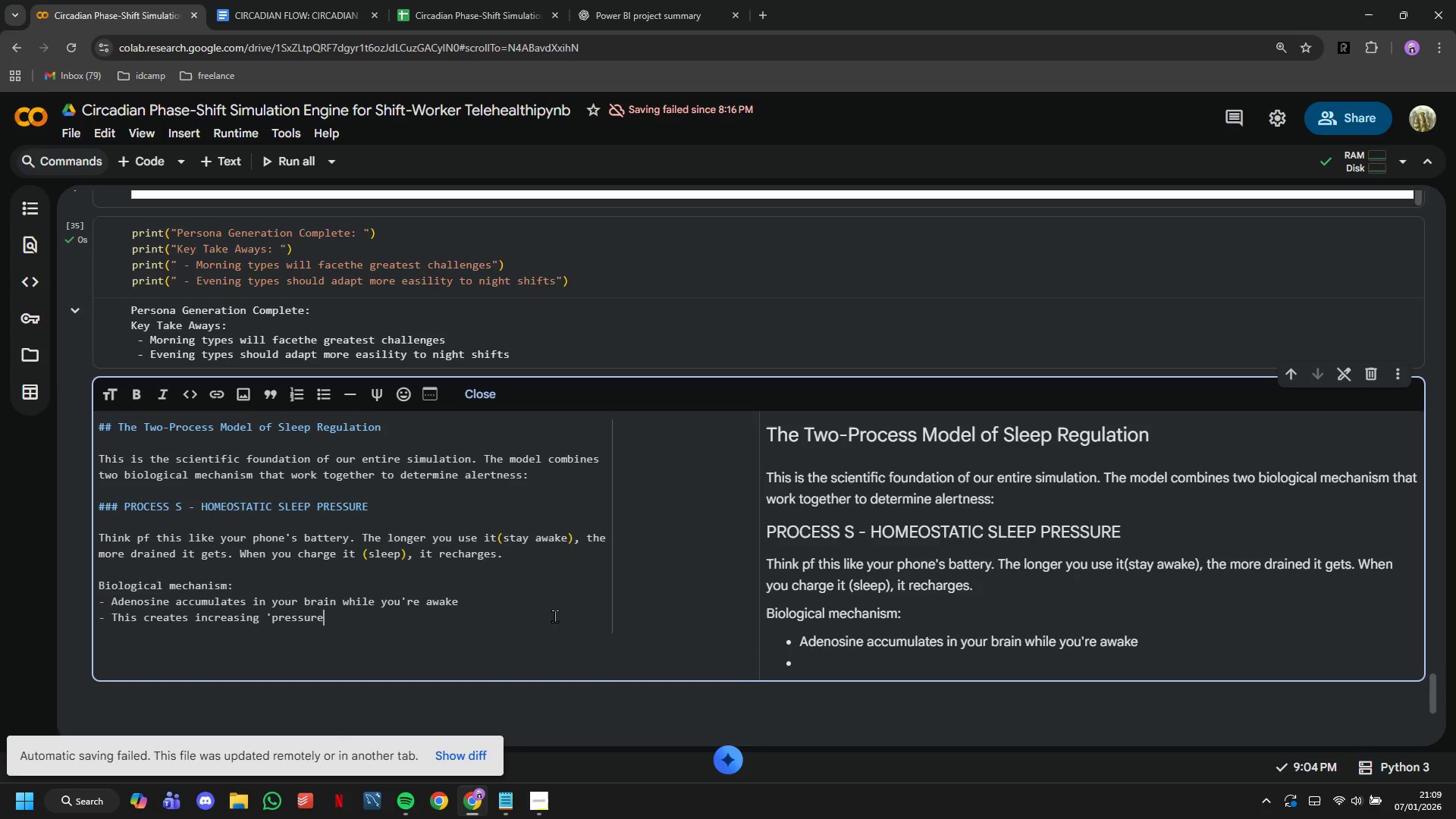 
key(ArrowRight)
 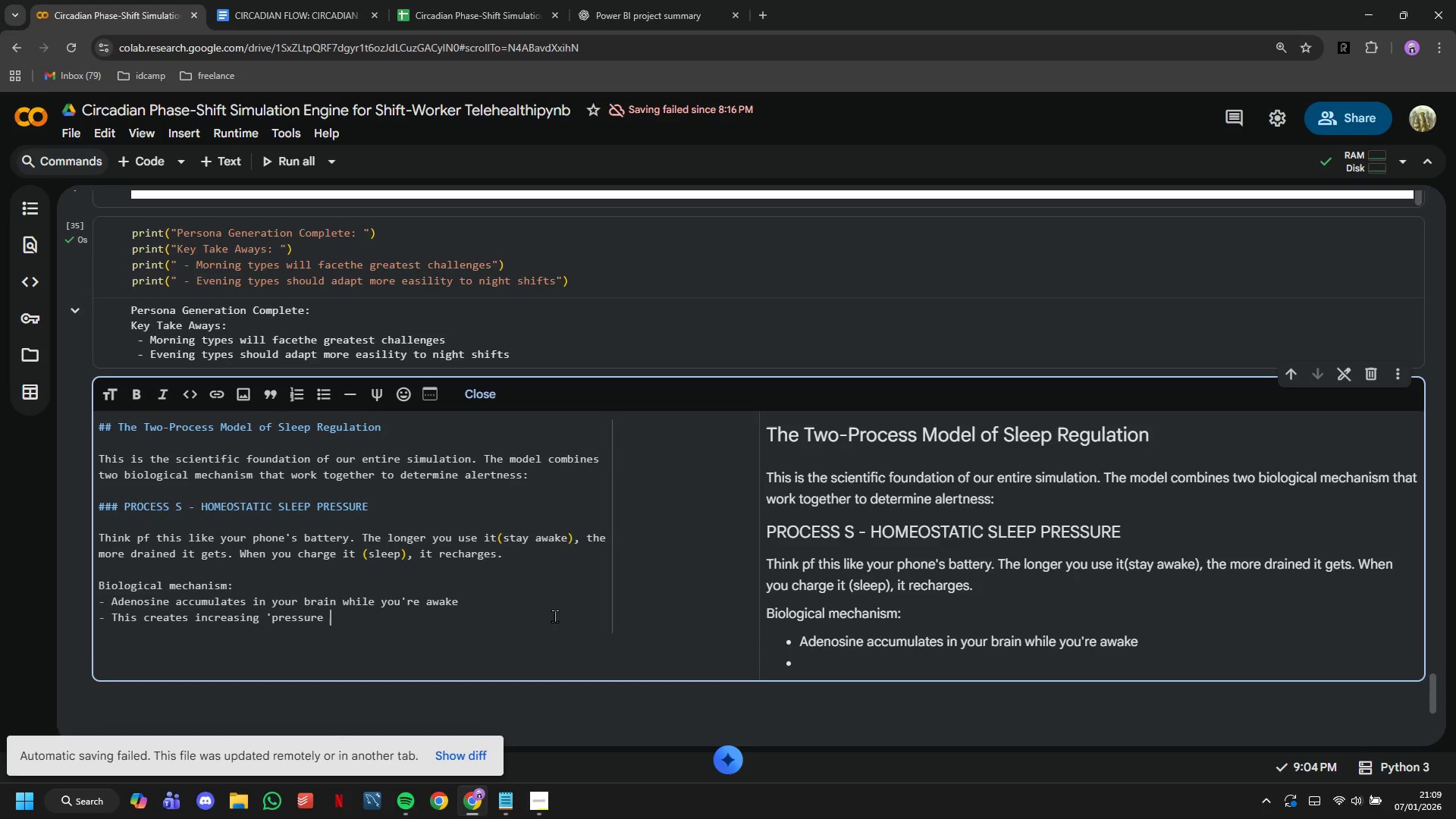 
type( )
key(Backspace)
type(' to sleep)
 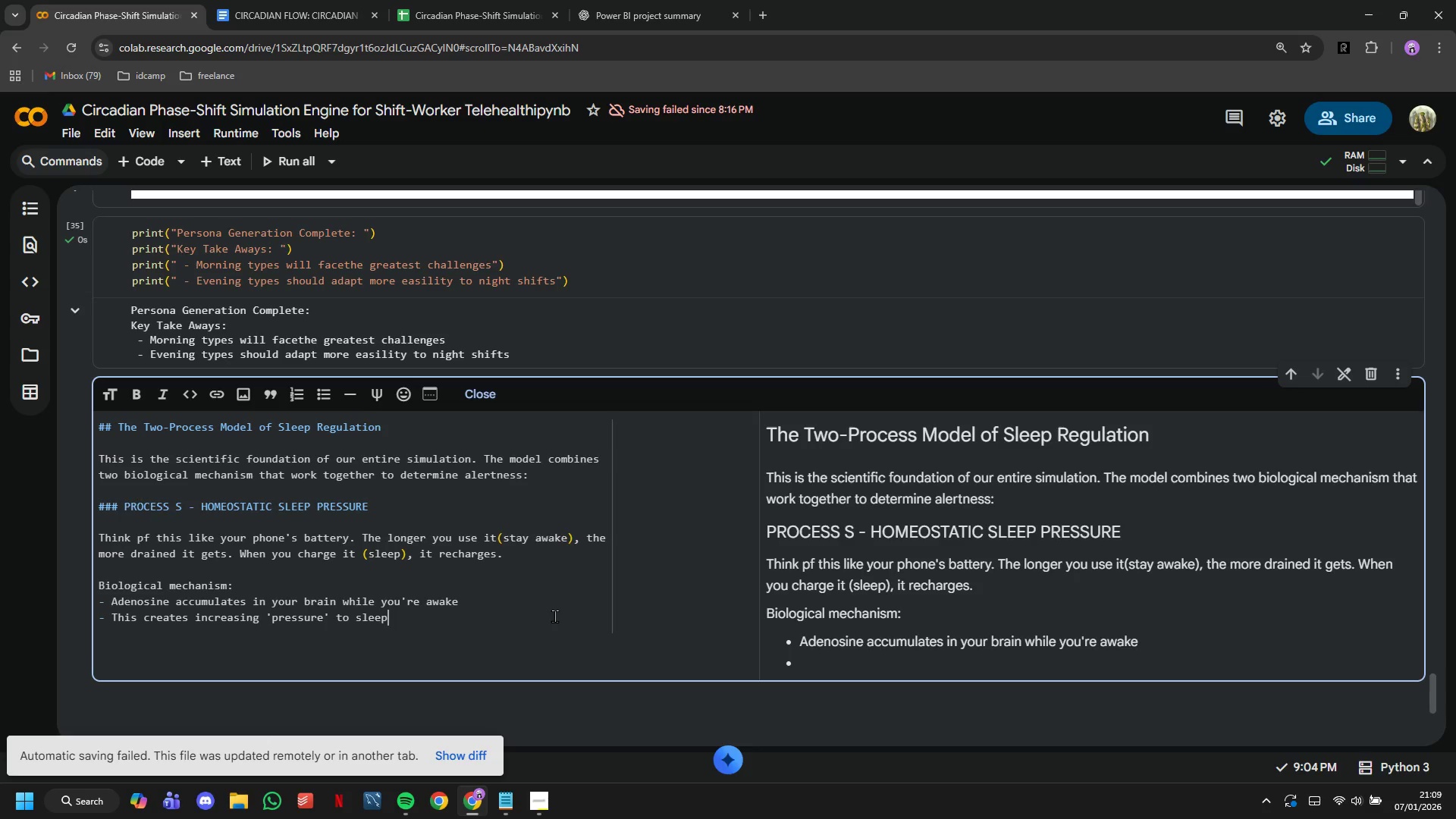 
key(Enter)
 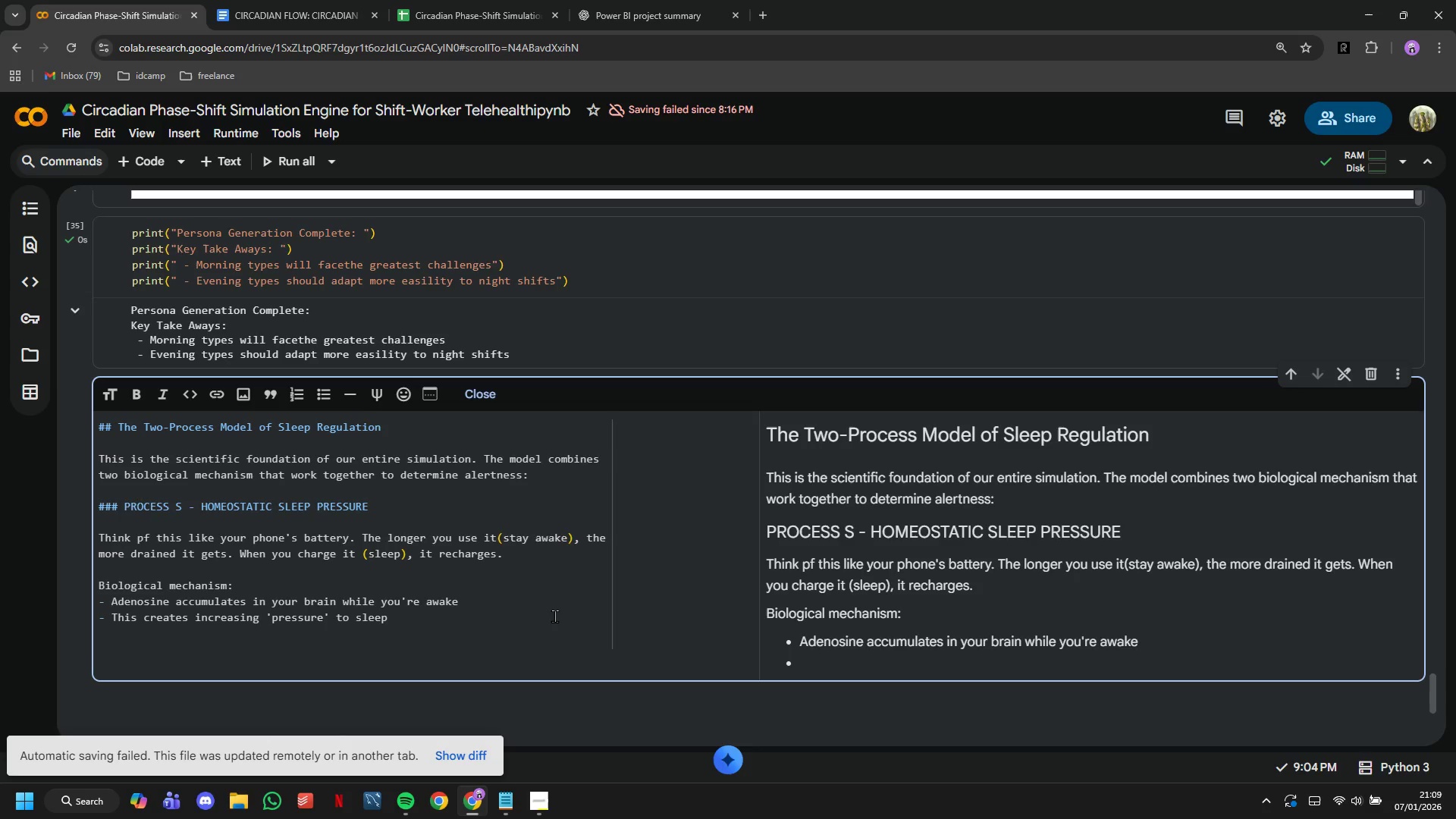 
type(- During sleep, adenosine is cleared away)
 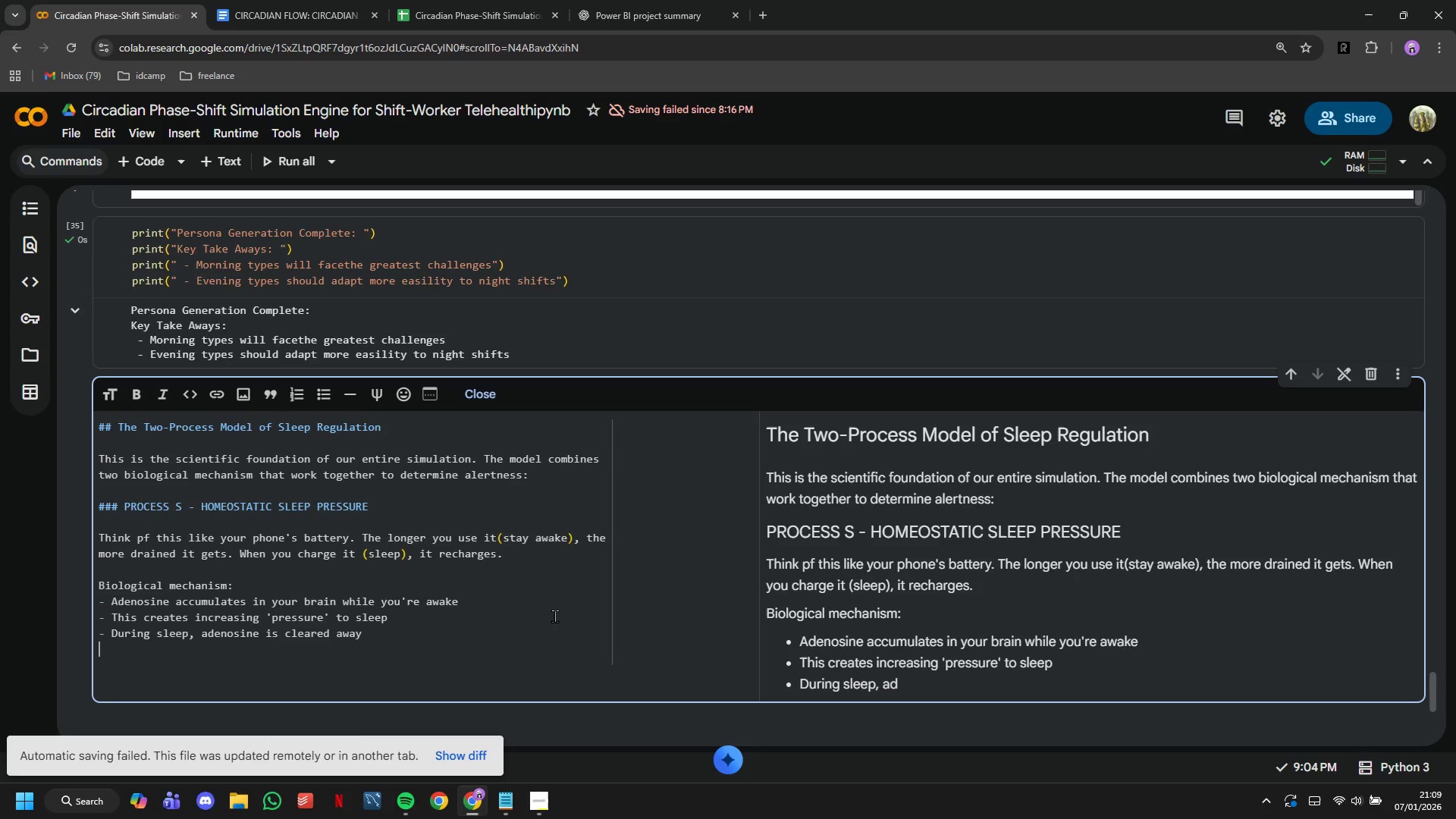 
key(Enter)
 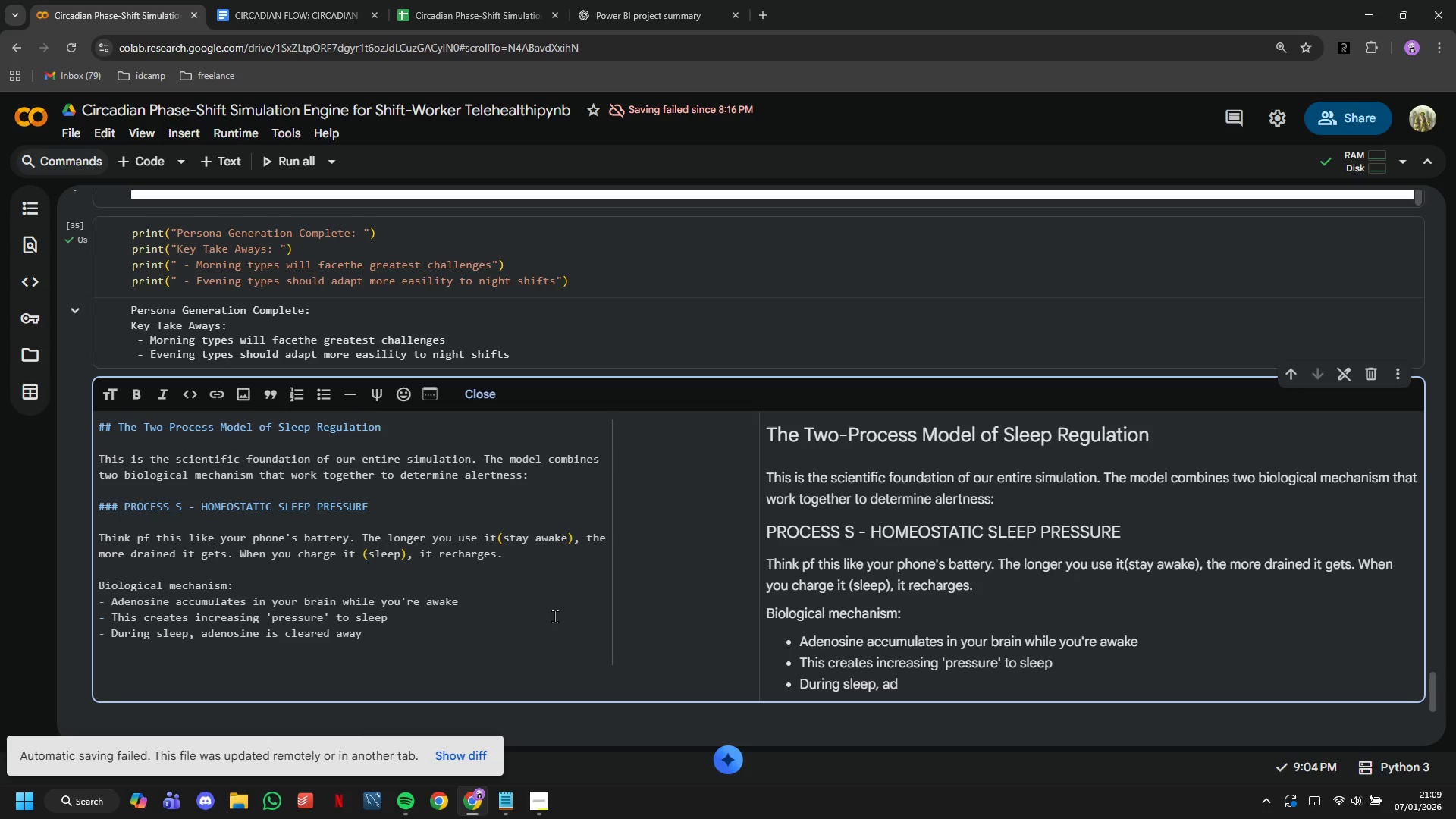 
type(- The pressure dissipates much faster that)
key(Backspace)
type(n it builds up)
 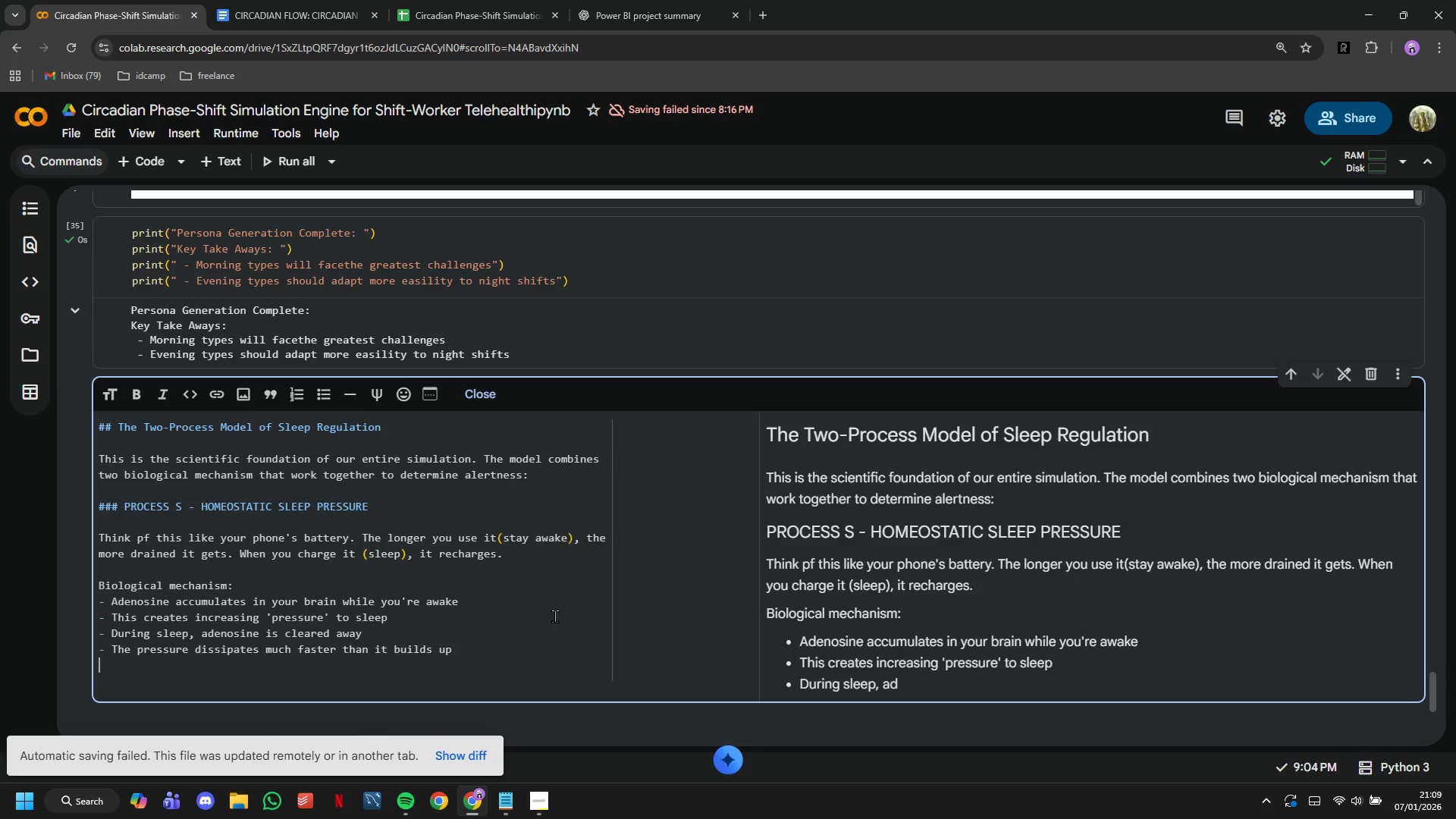 
key(Enter)
 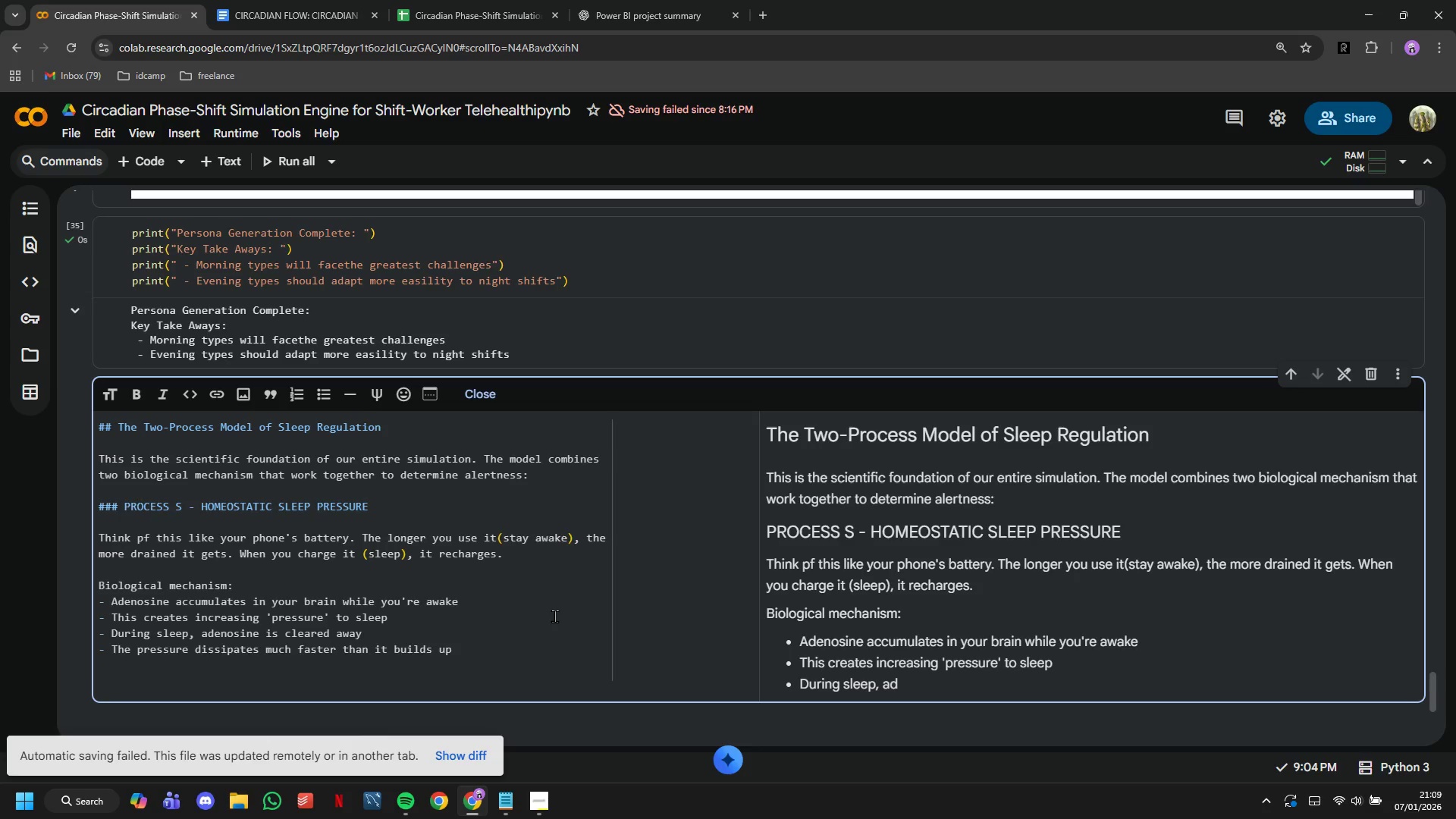 
key(Enter)
 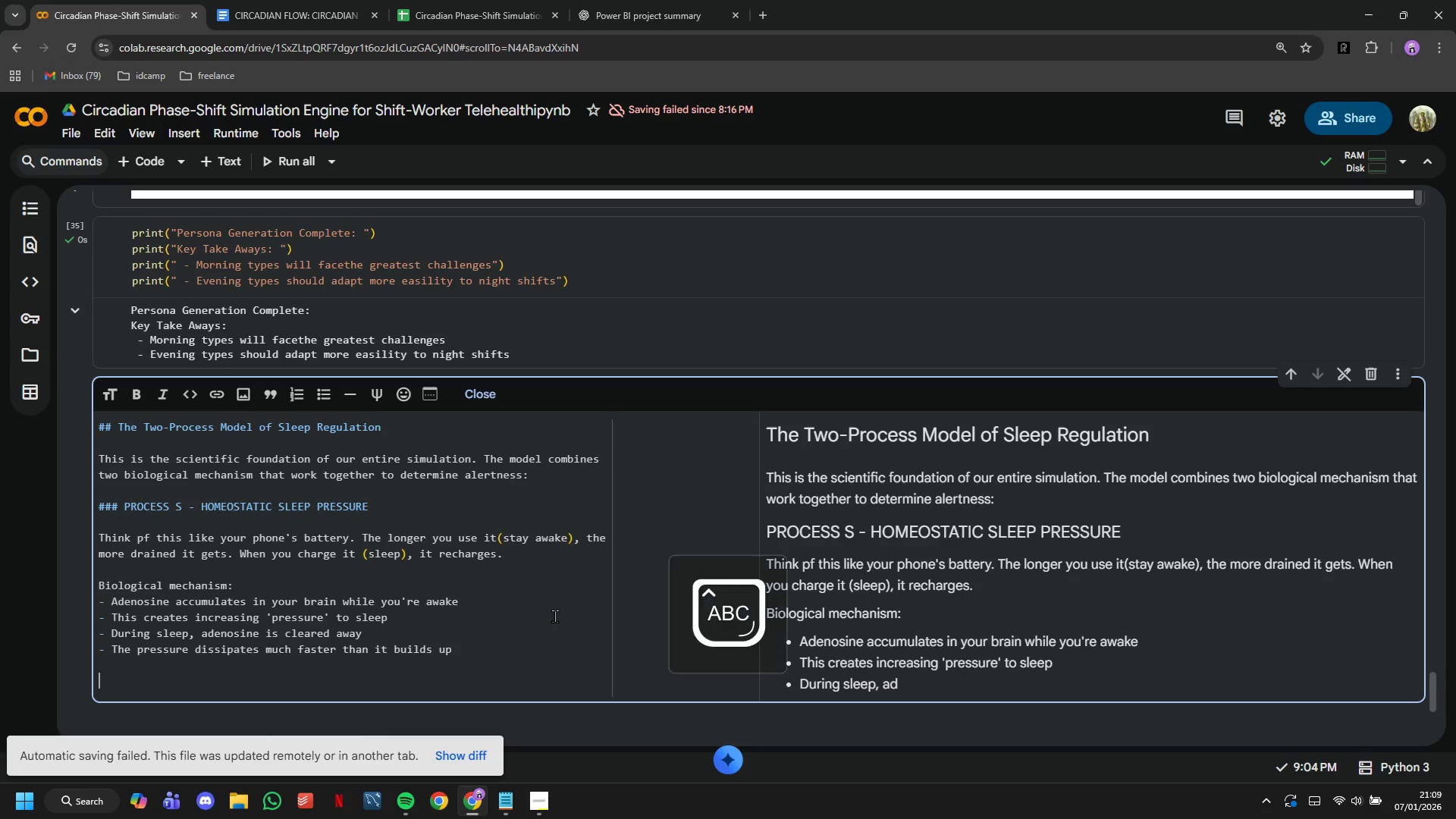 
type(Mathematicla model:)
 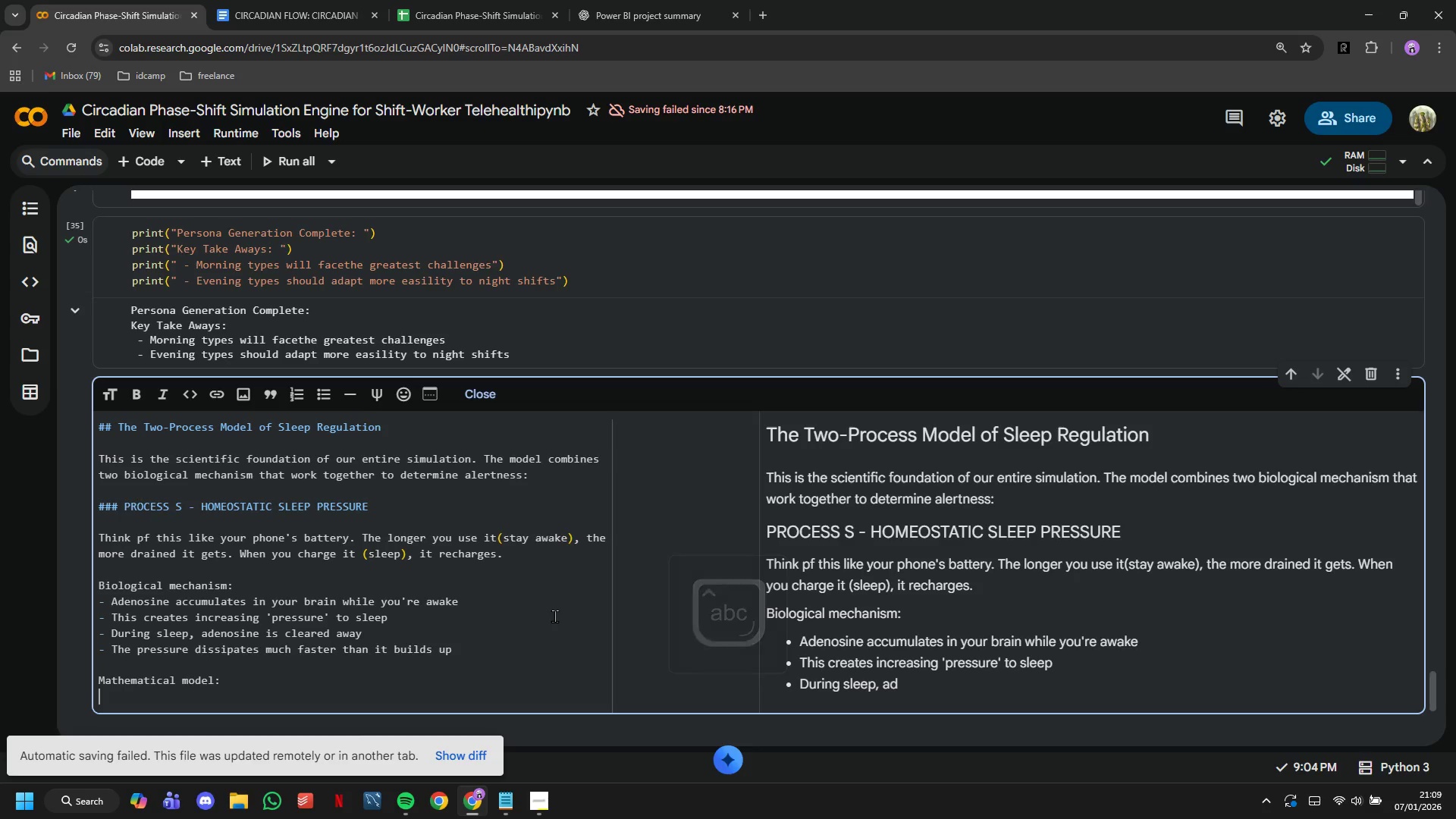 
 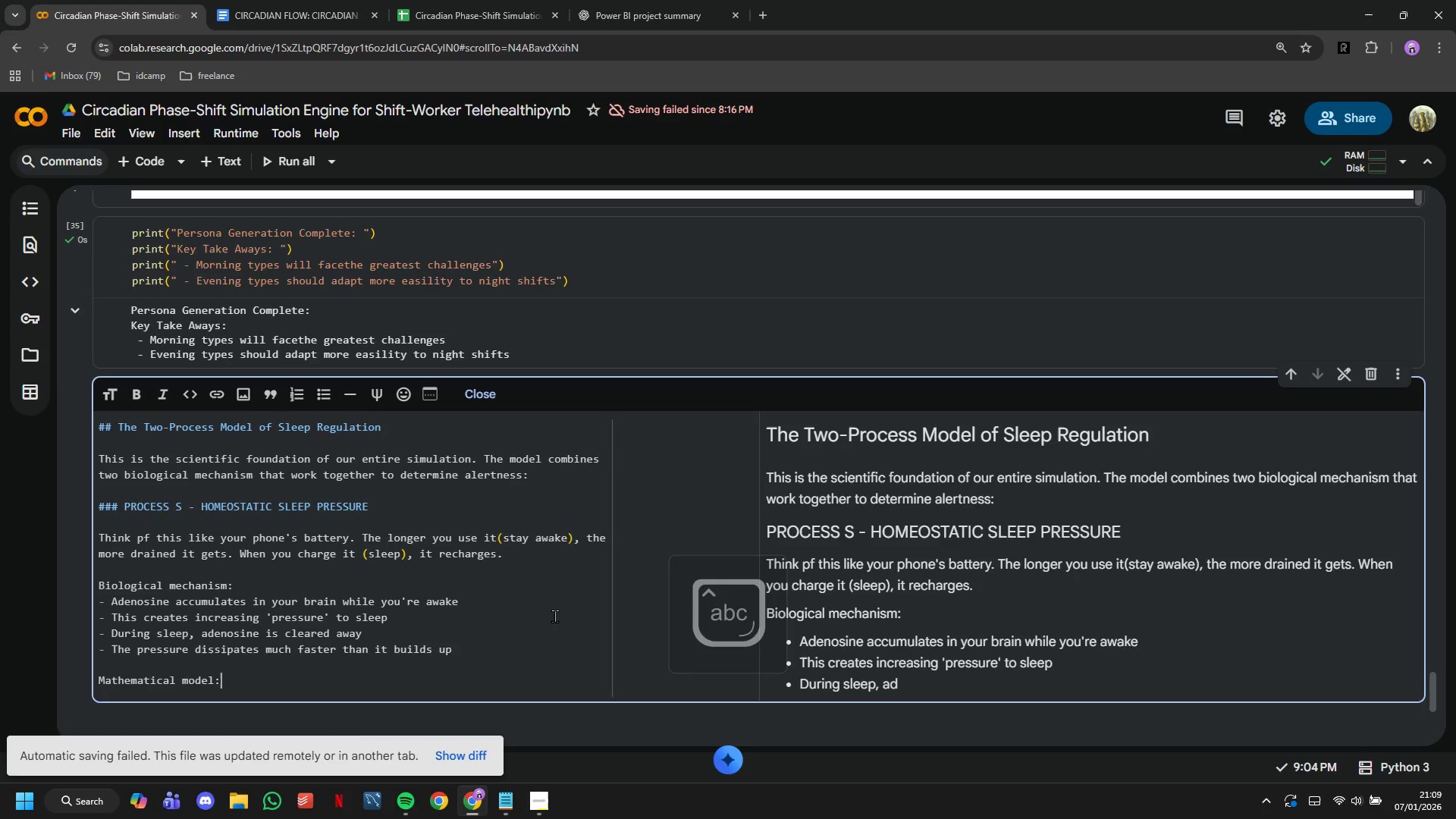 
key(Enter)
 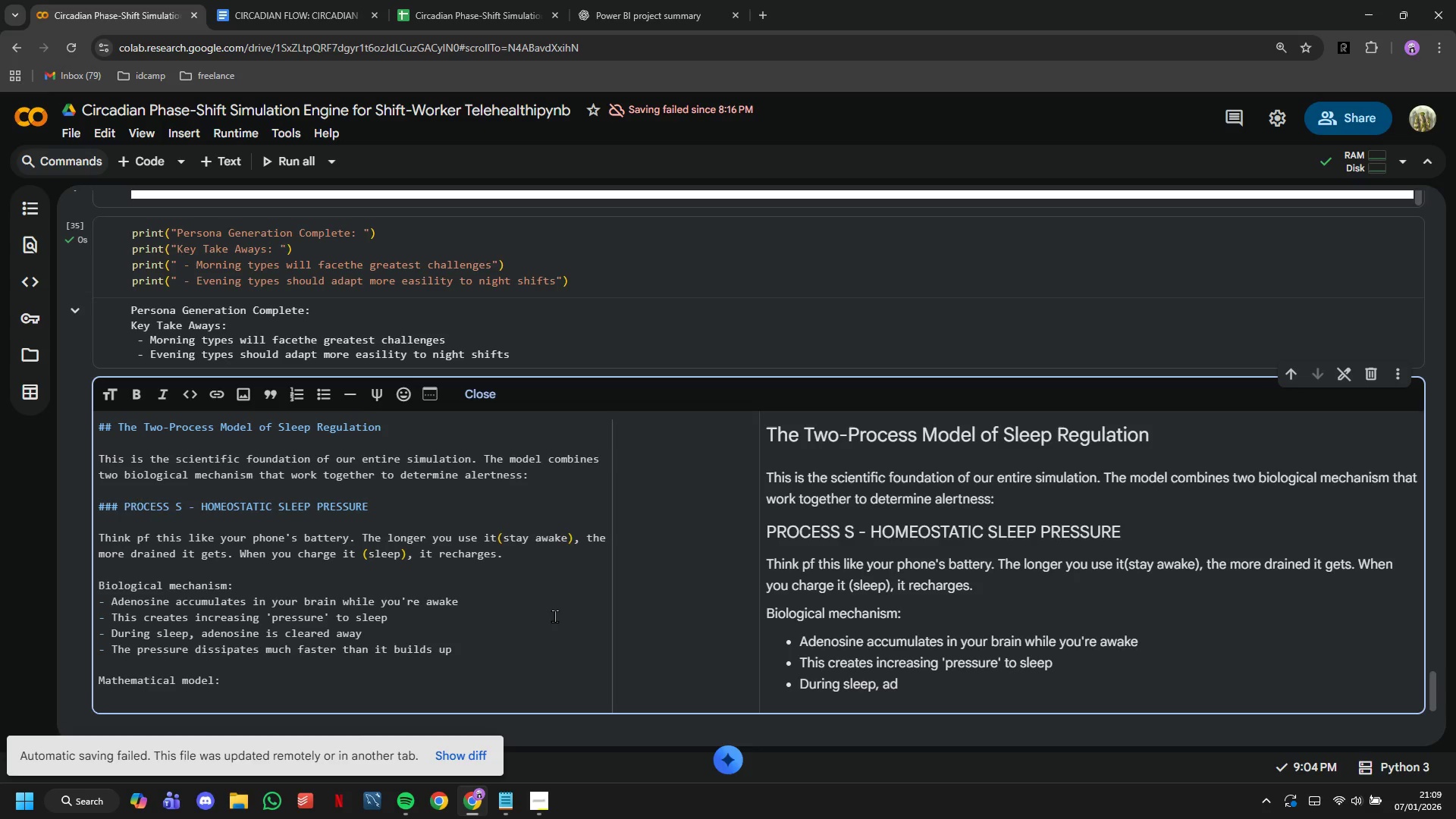 
type(- During wake: Sleep pressure rises slowly (18-hour time constant))
 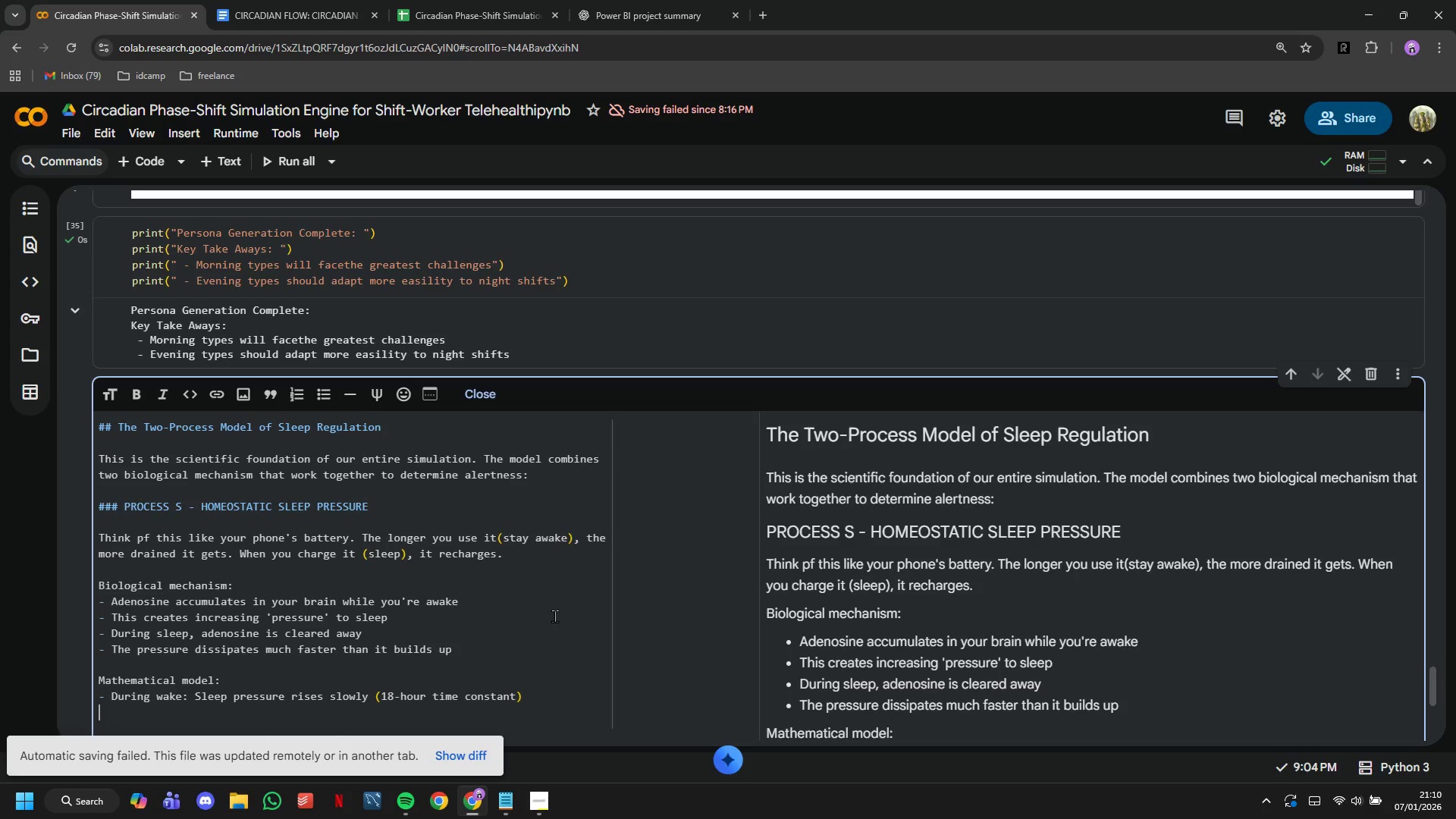 
 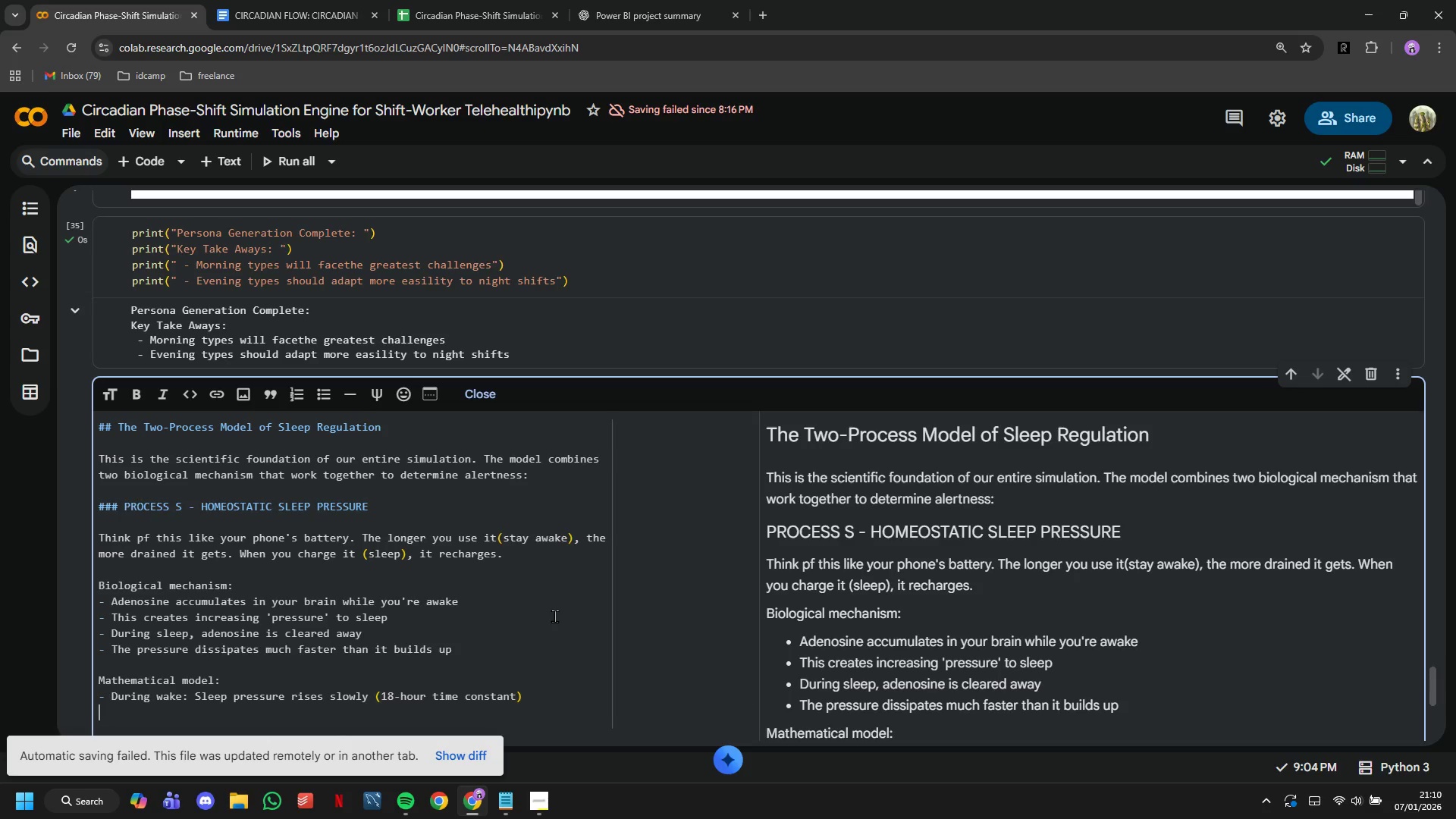 
key(Enter)
 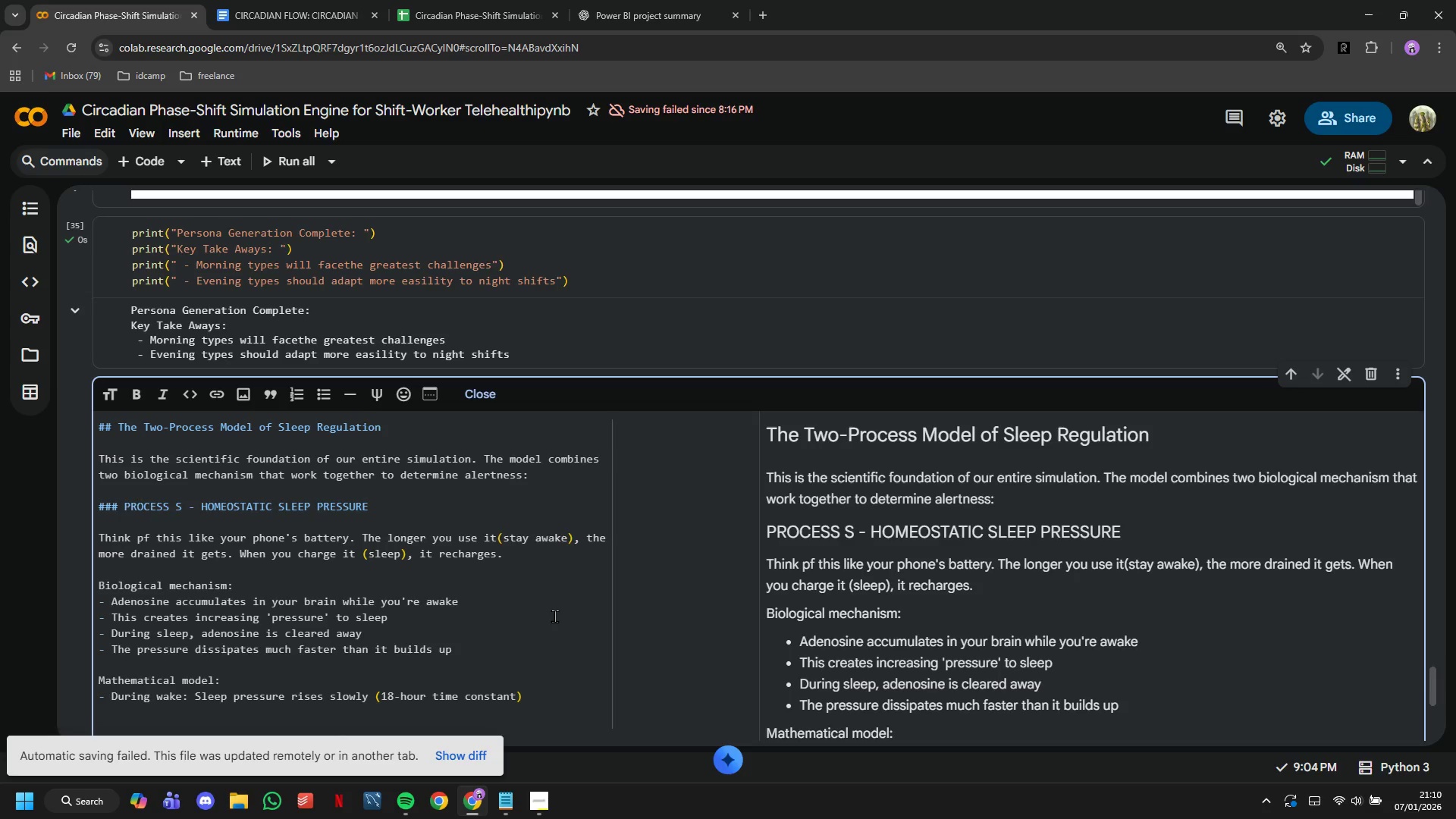 
type(- During sleep :)
 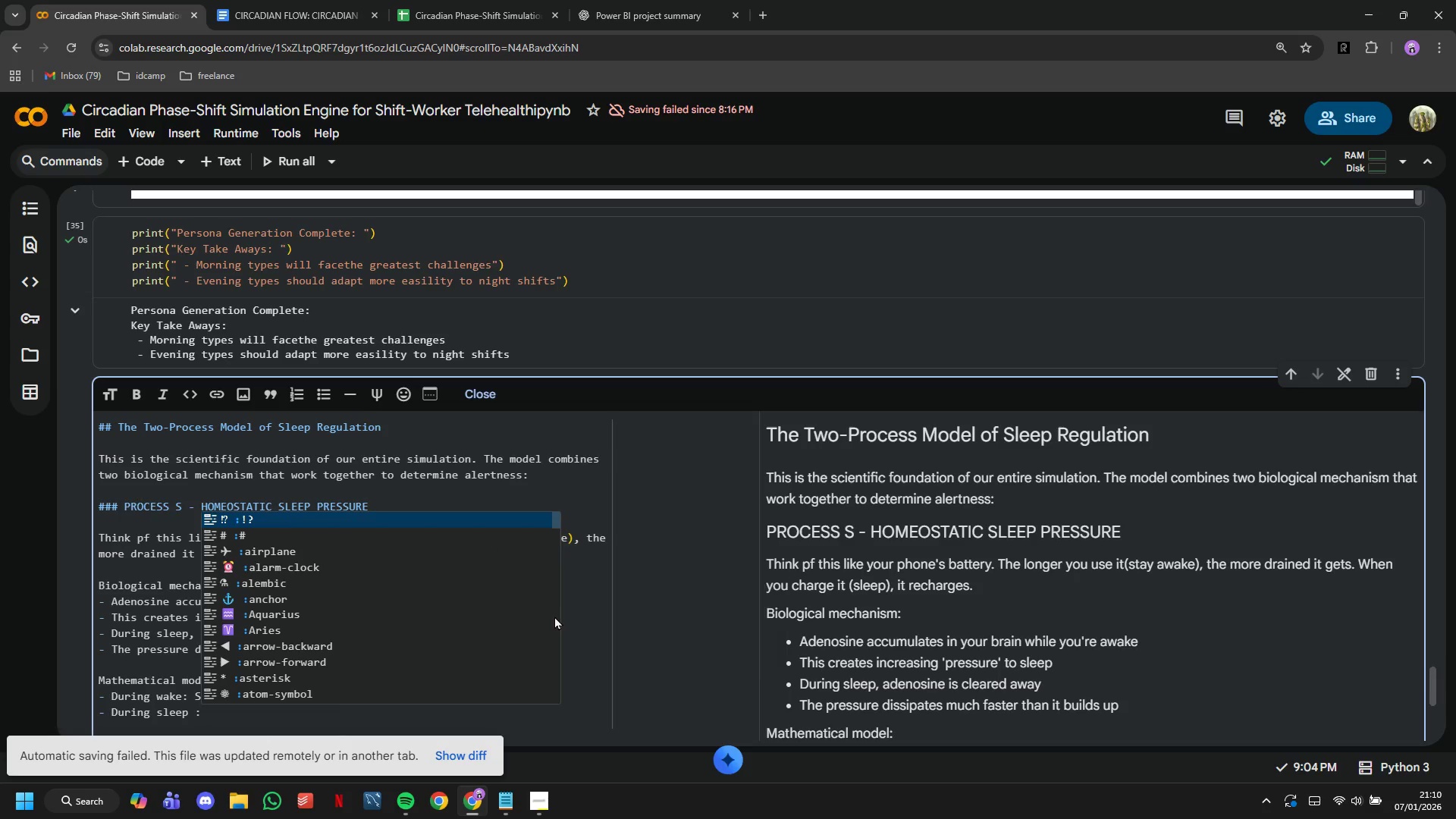 
key(ArrowLeft)
 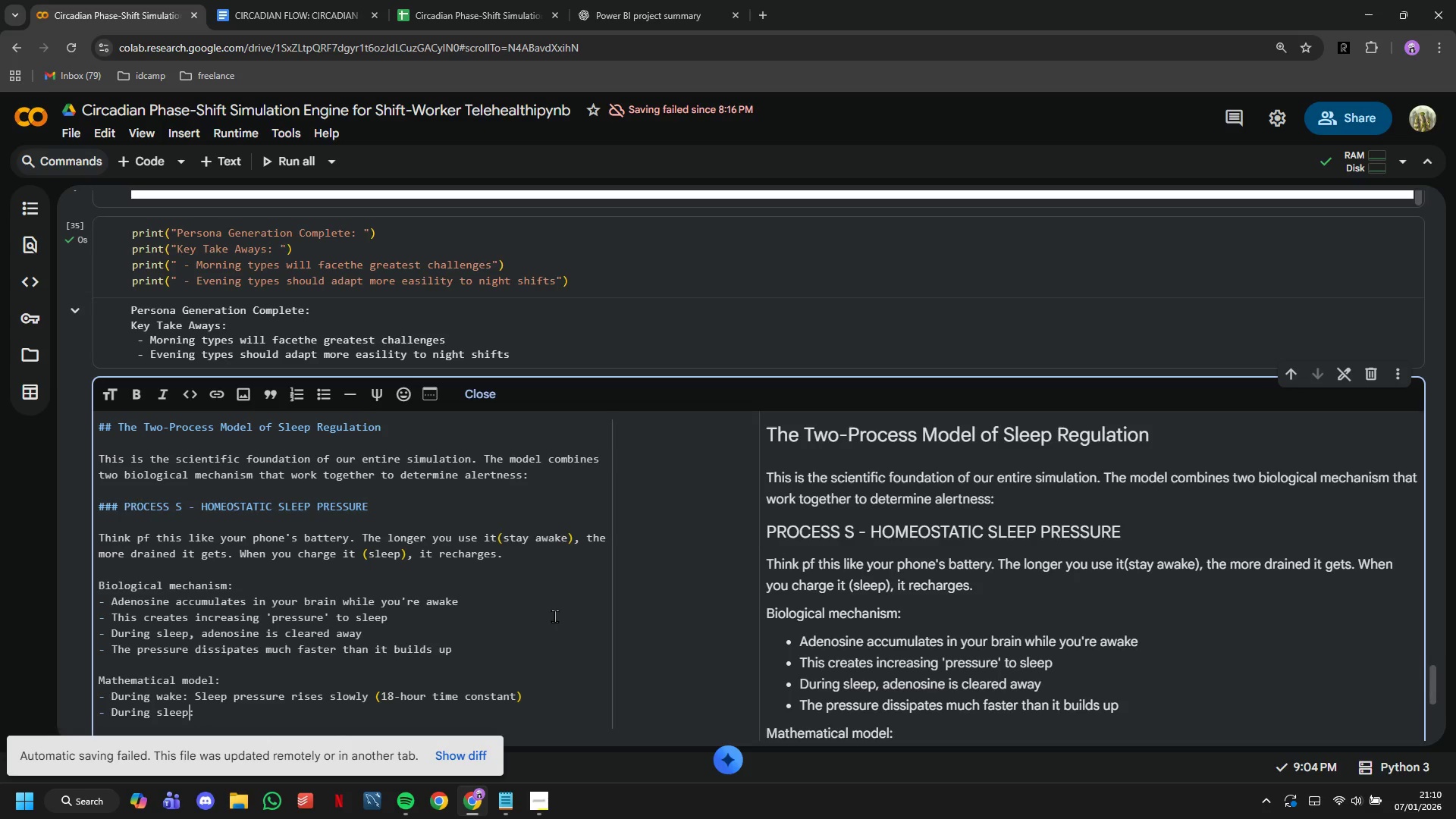 
key(Backspace)
 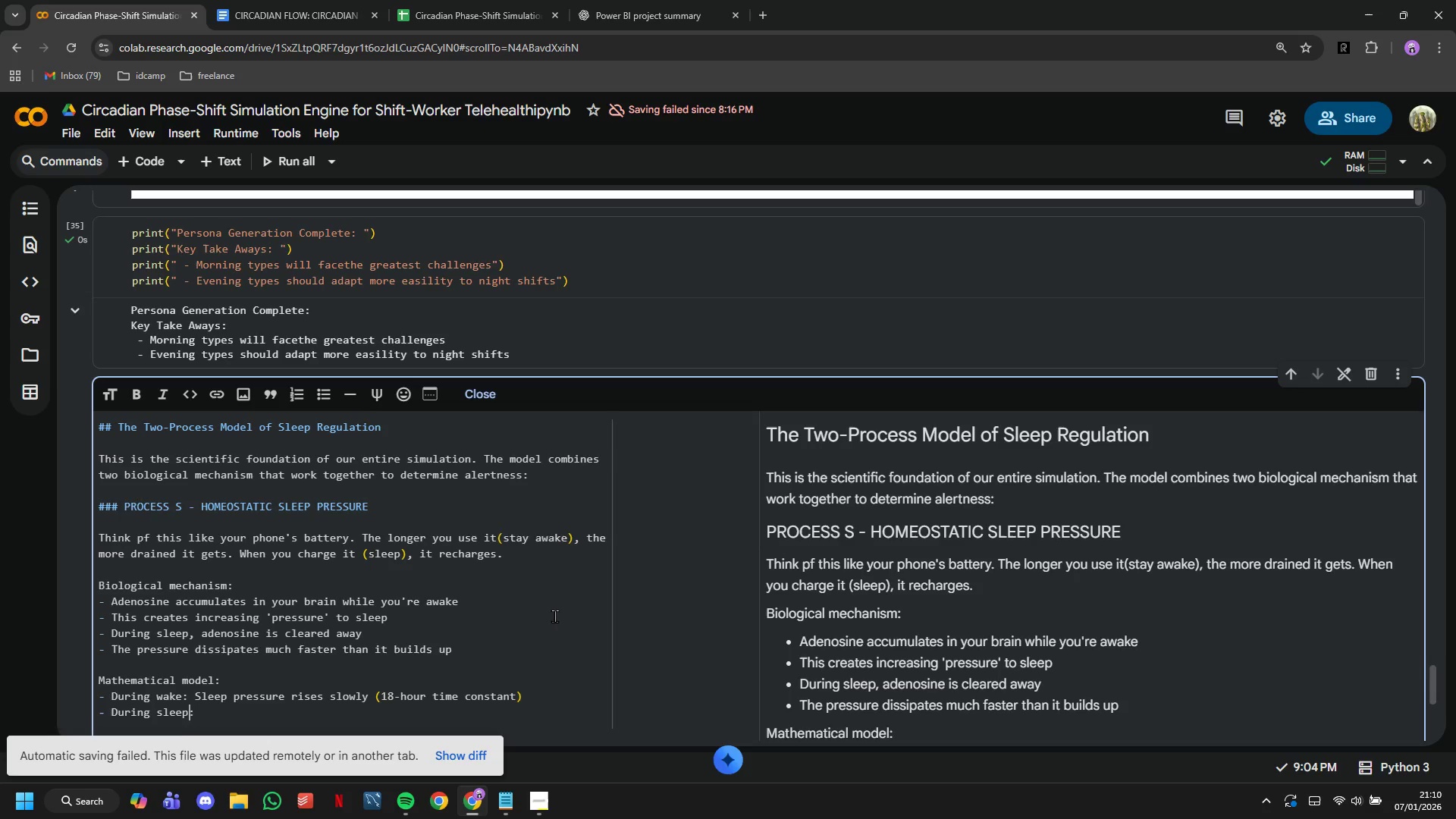 
key(ArrowRight)
 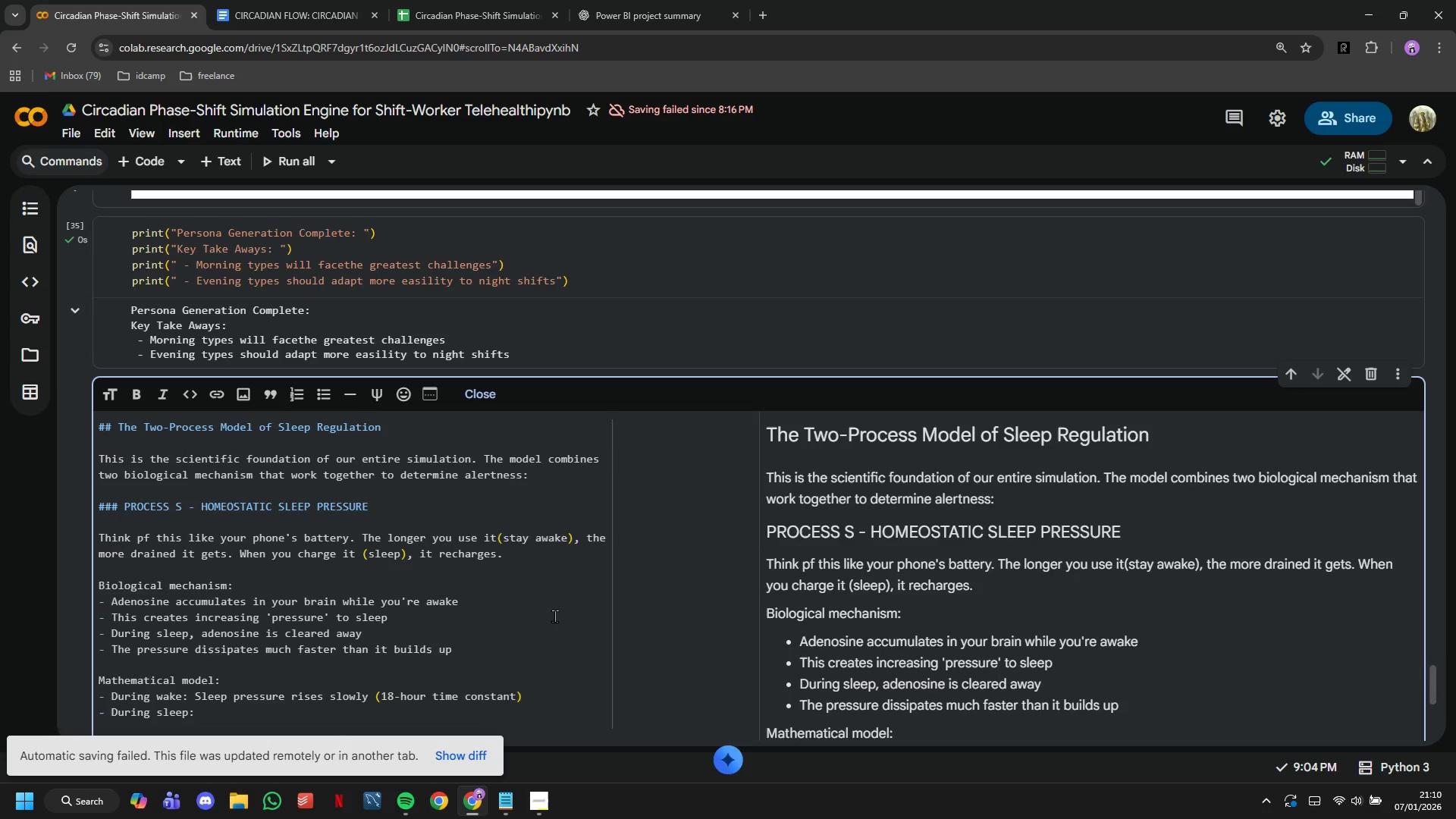 
type( Sleep prossure f)
key(Backspace)
key(Backspace)
key(Backspace)
key(Backspace)
key(Backspace)
key(Backspace)
key(Backspace)
key(Backspace)
type(essure falls quickly (4-hour time constant))
 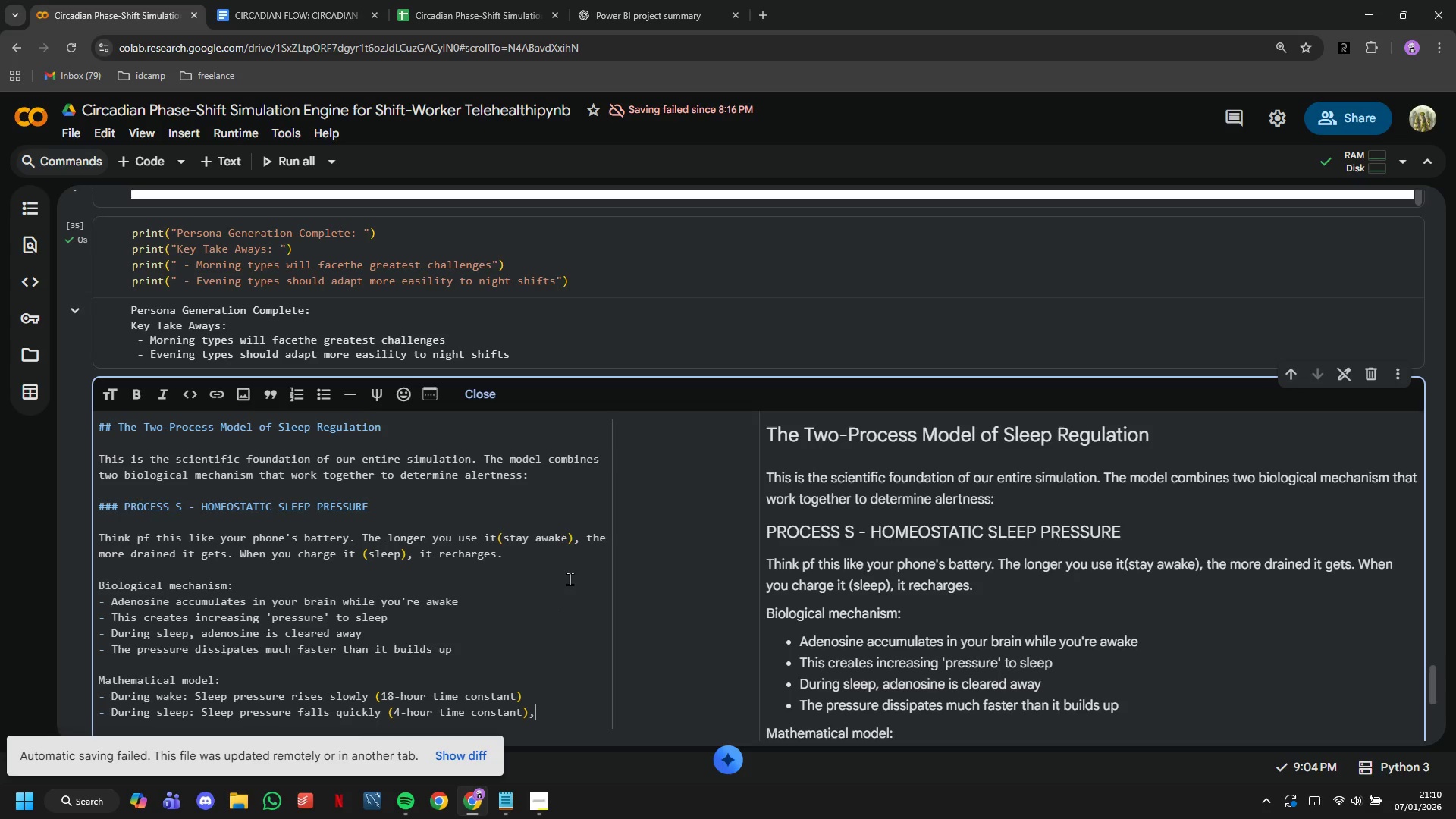 
 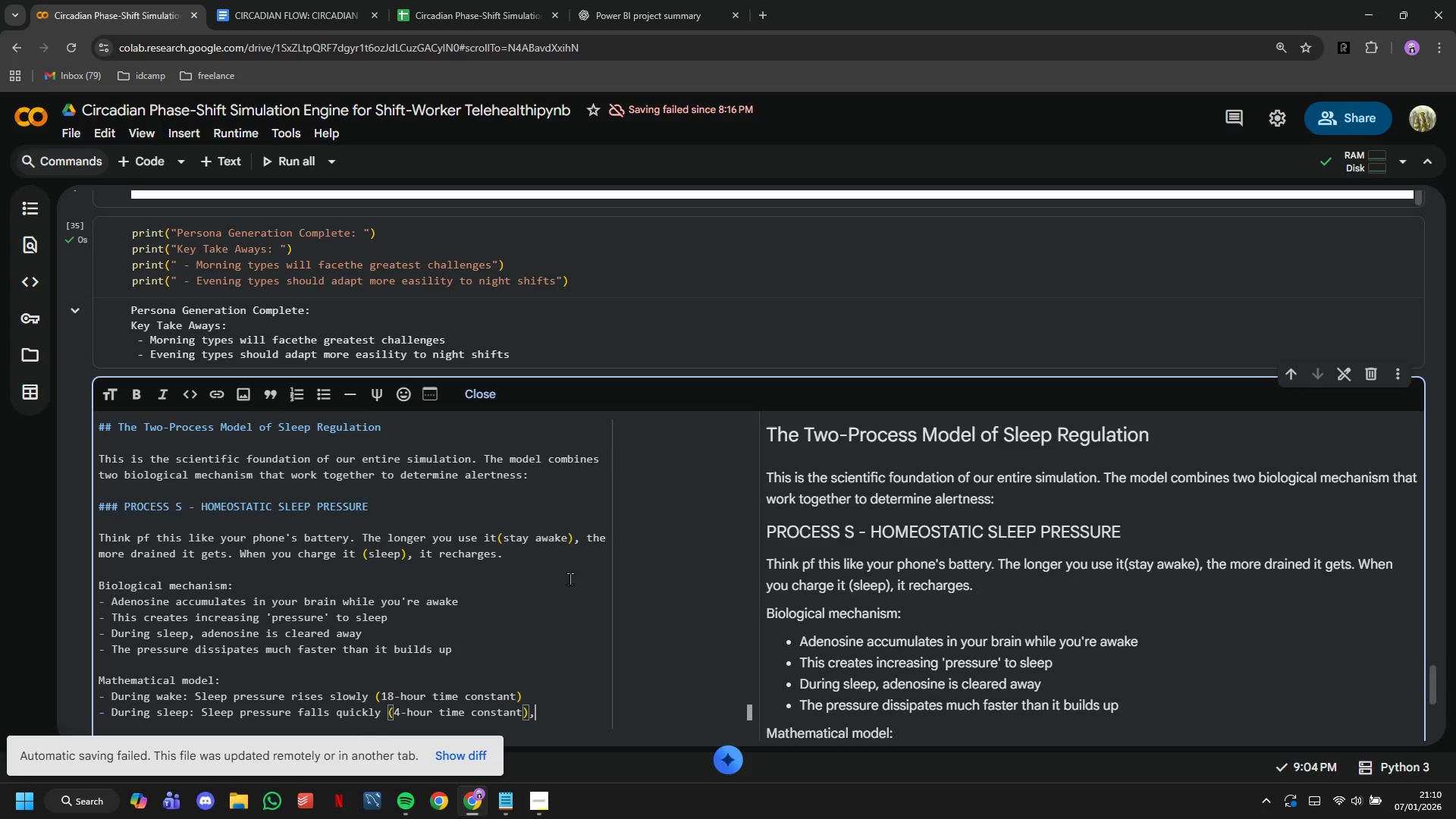 
key(Comma)
 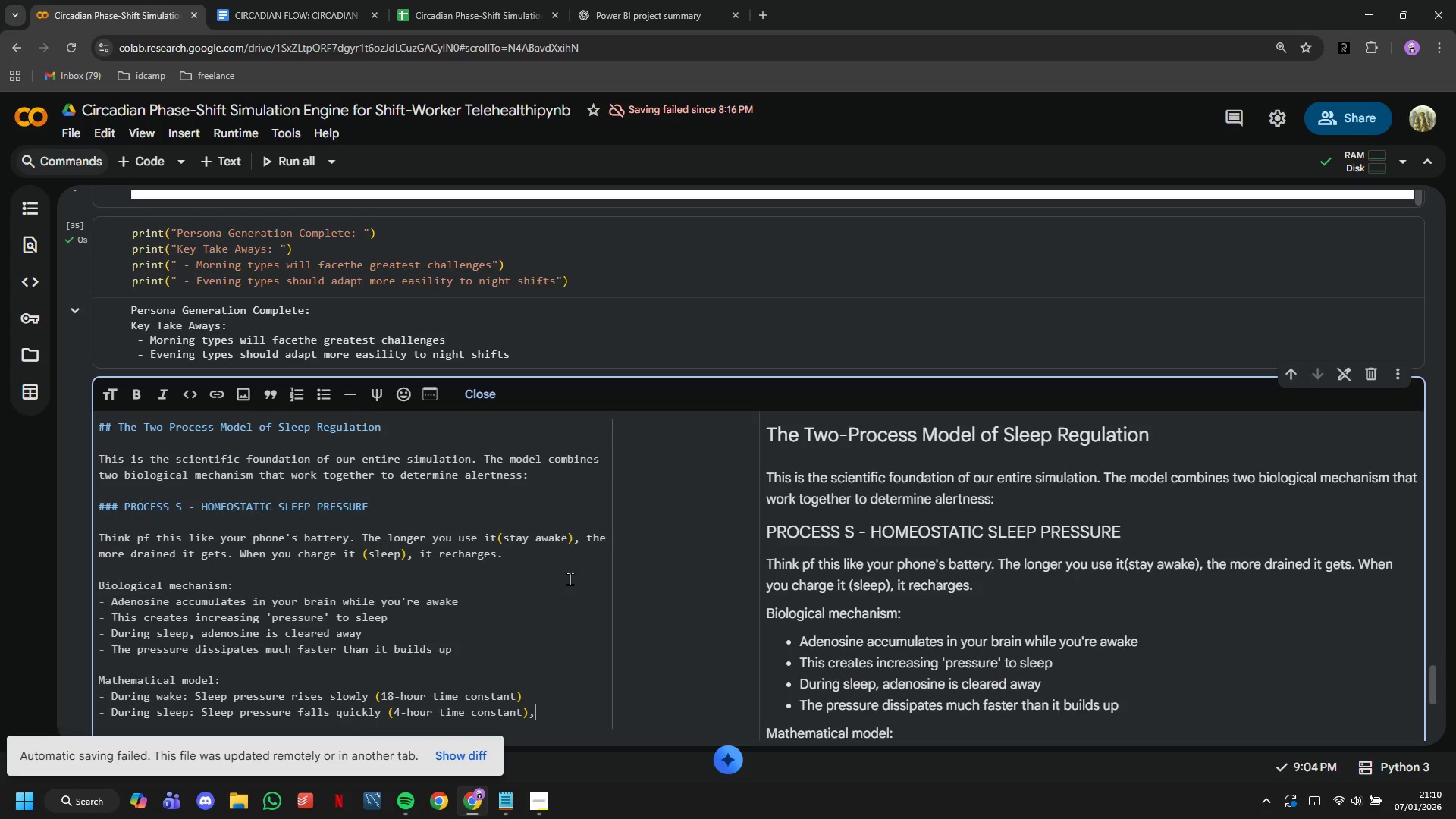 
key(Backspace)
 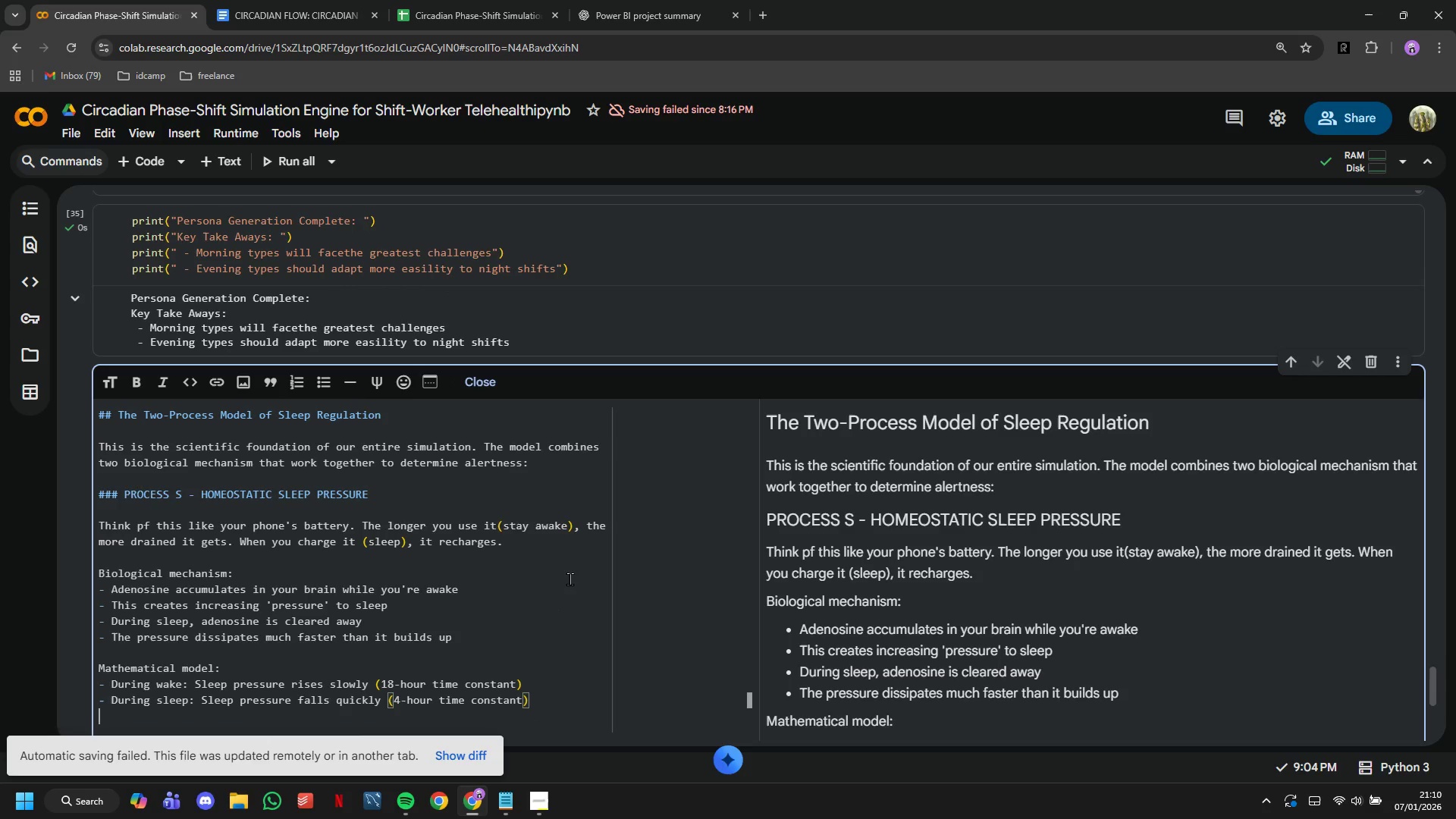 
key(Enter)
 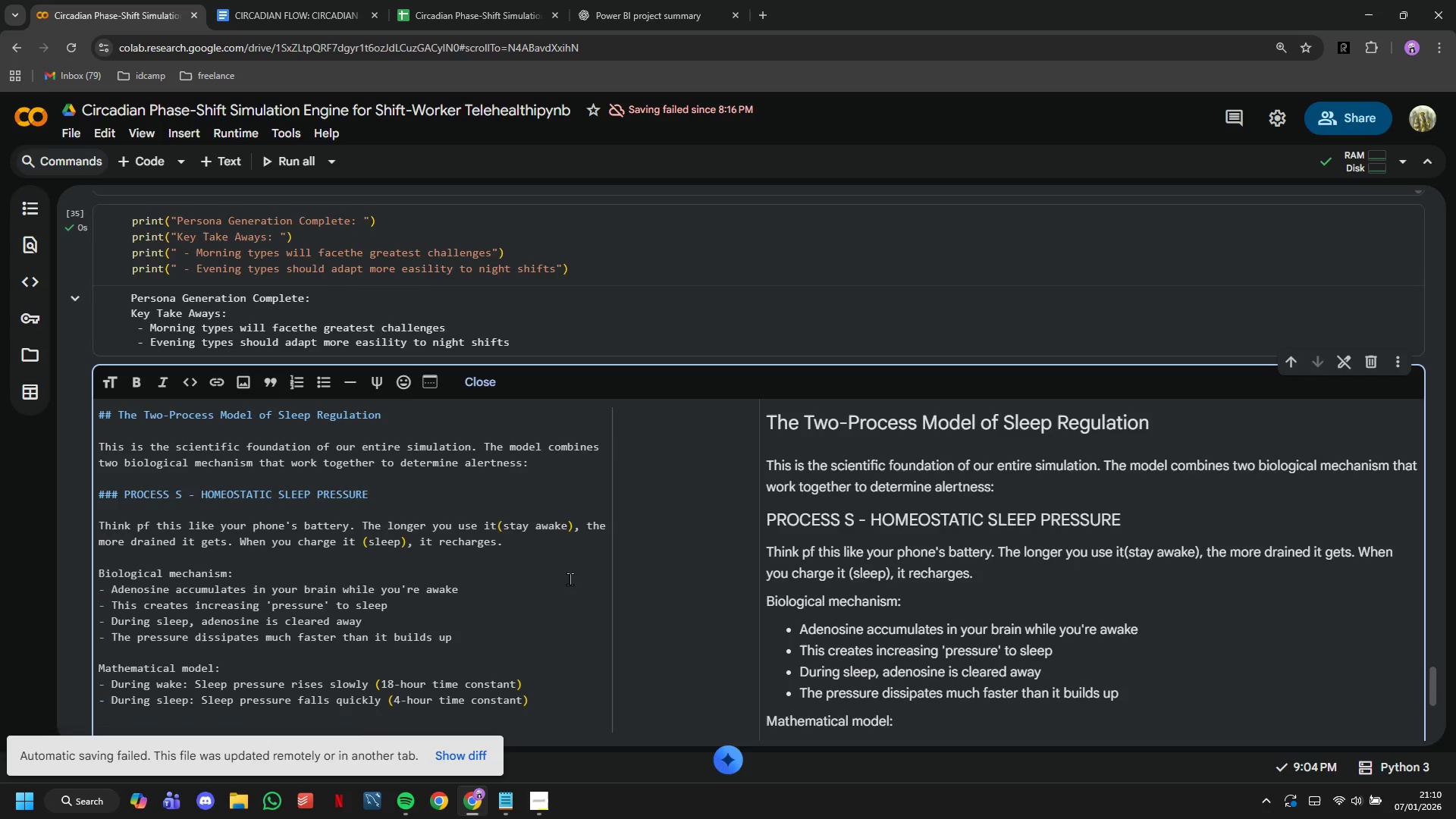 
type(- This s)
key(Backspace)
type(assymetry explains why 8 hours of sleep can sustain 16 hours of wake)
 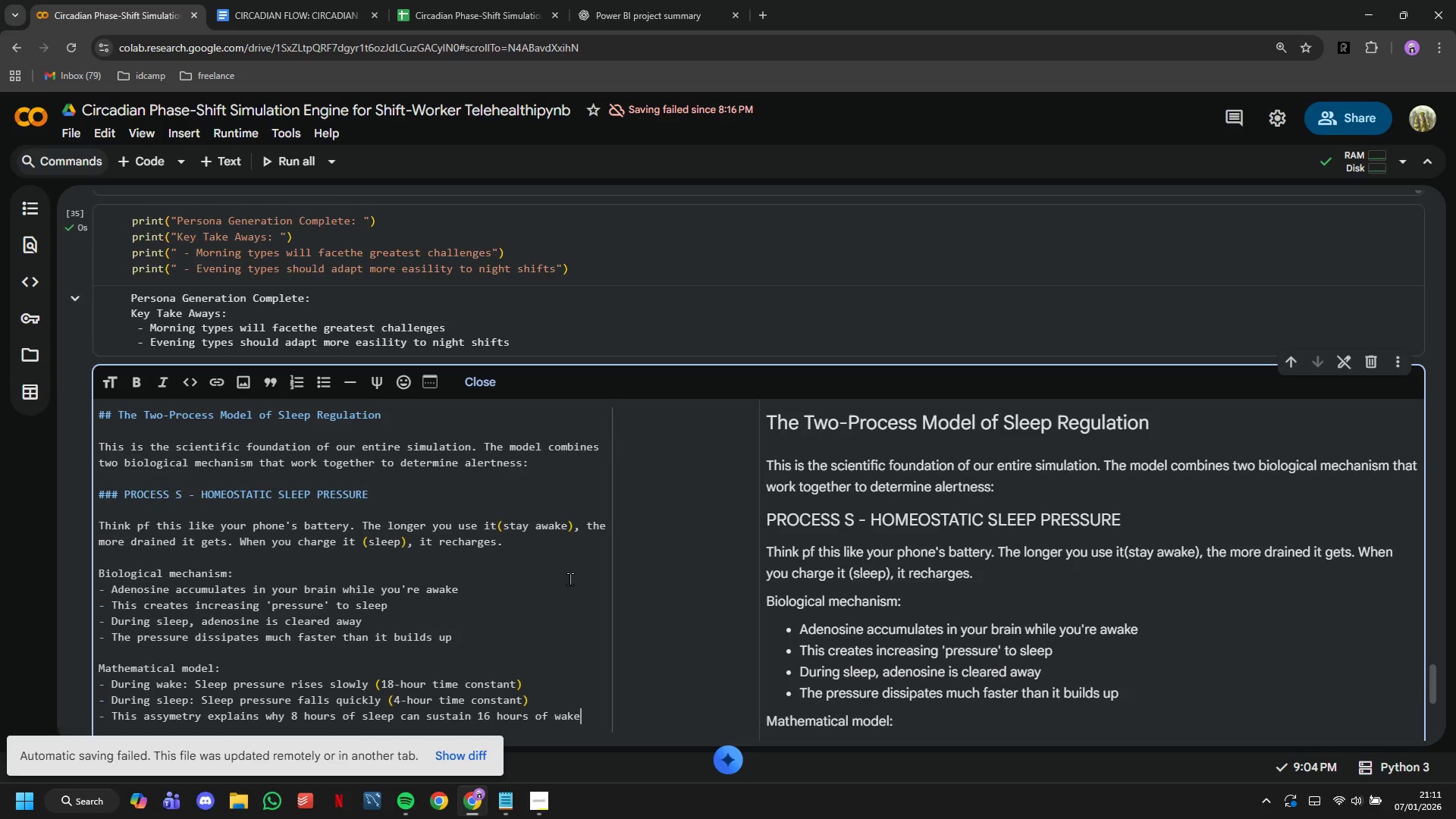 
key(Enter)
 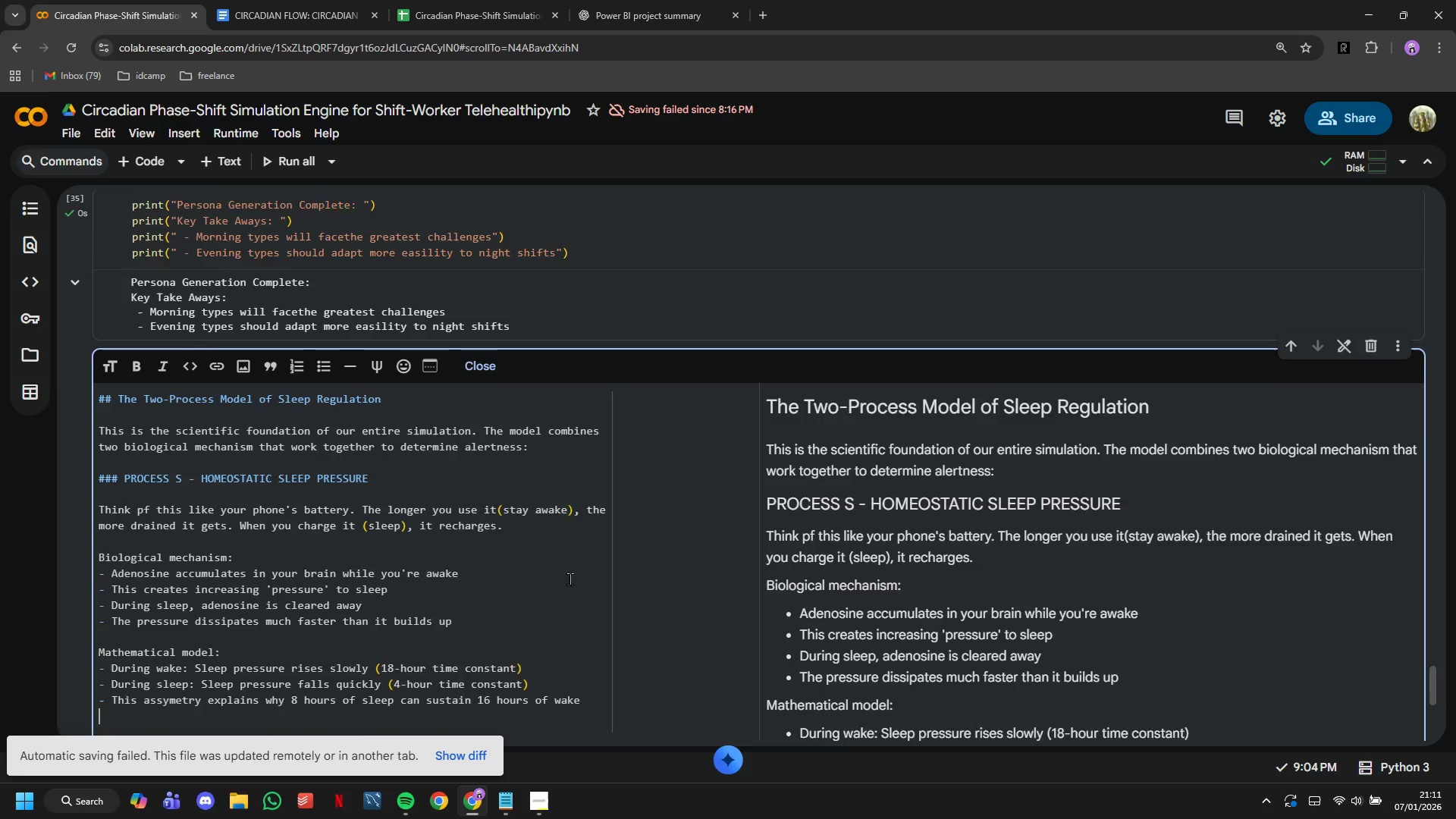 
key(Enter)
 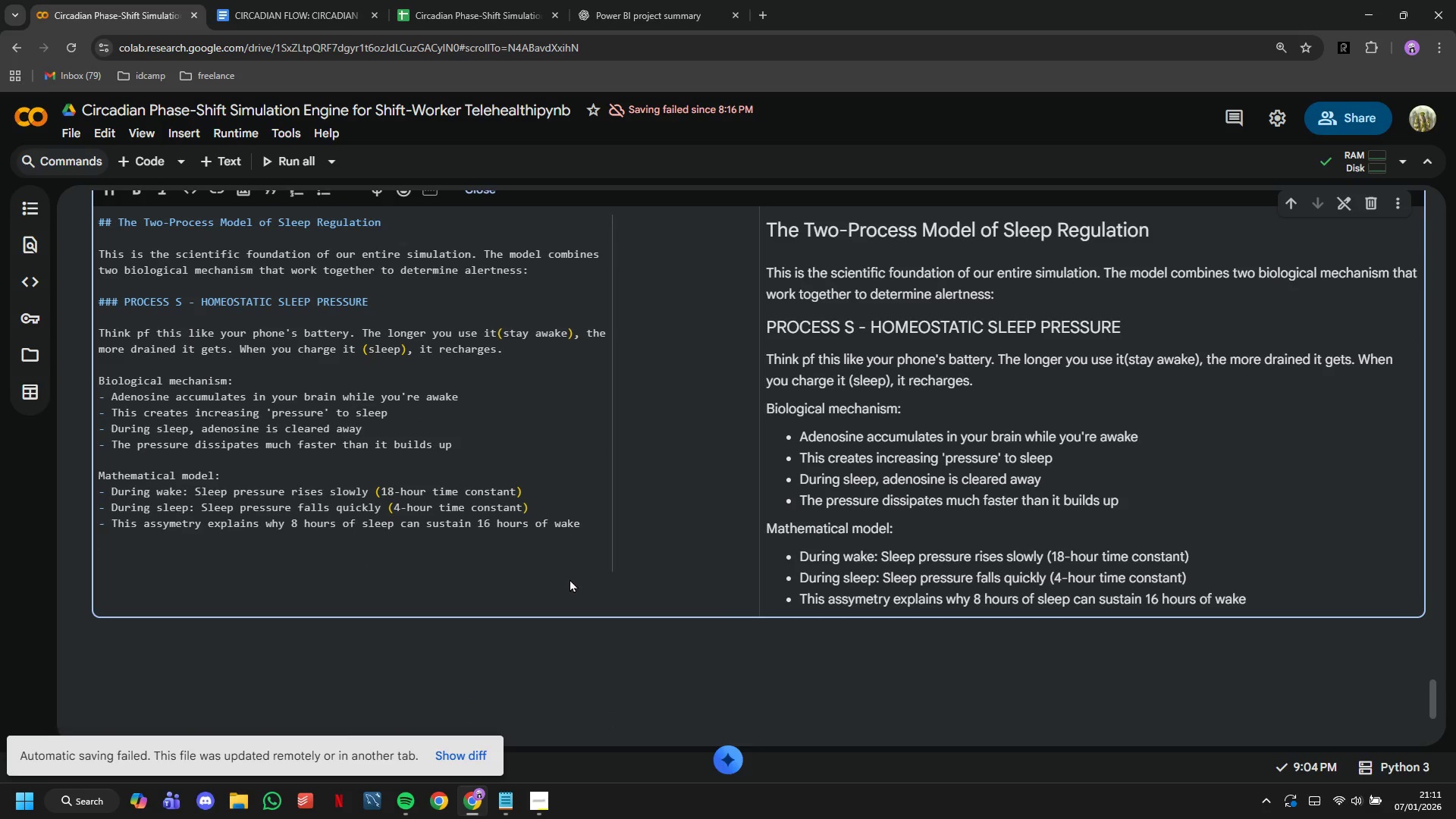 
type(### PROCESS C - CIRCADIAN RHYTHM)
 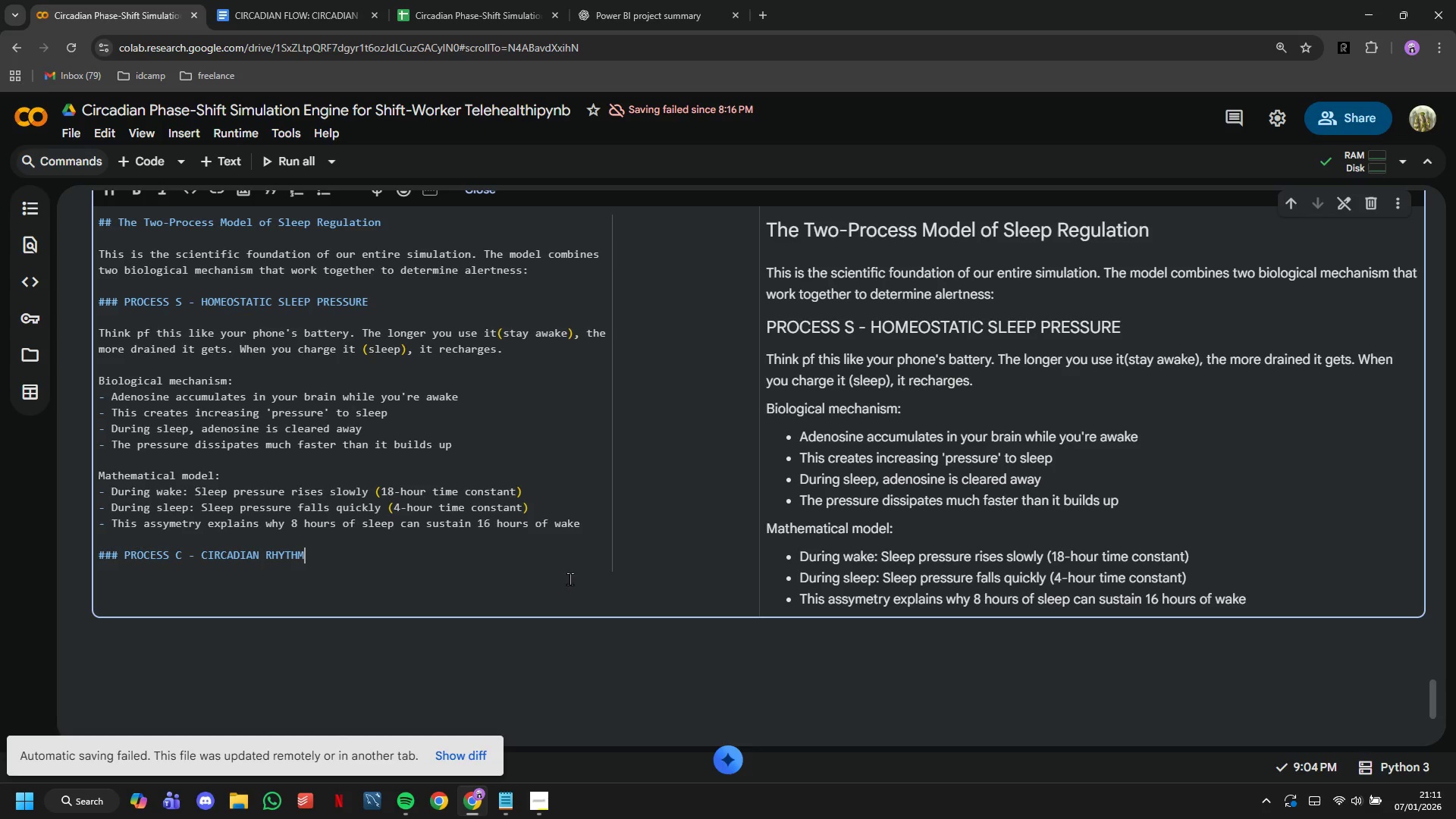 
key(Enter)
 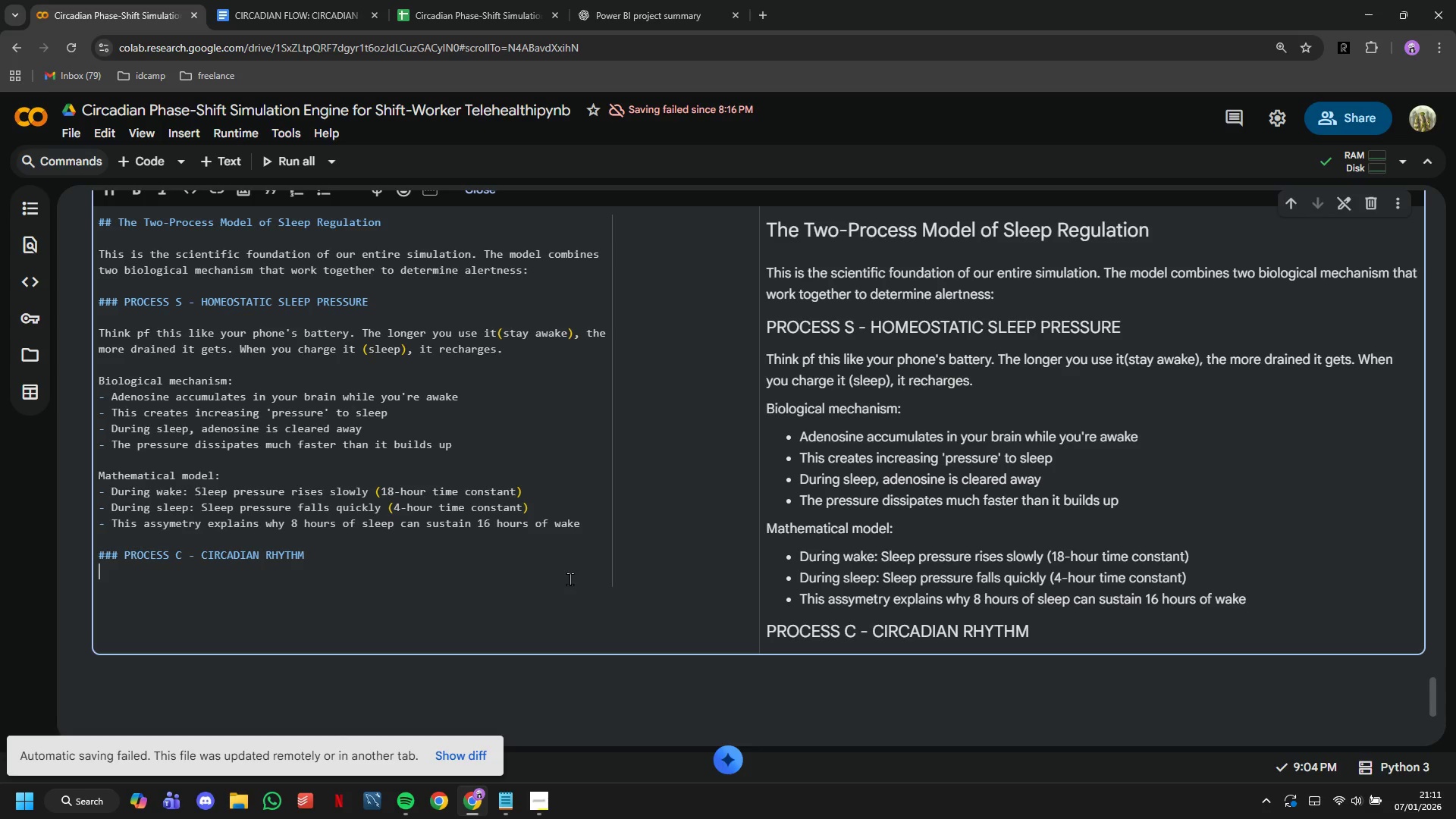 
type(Your body)
 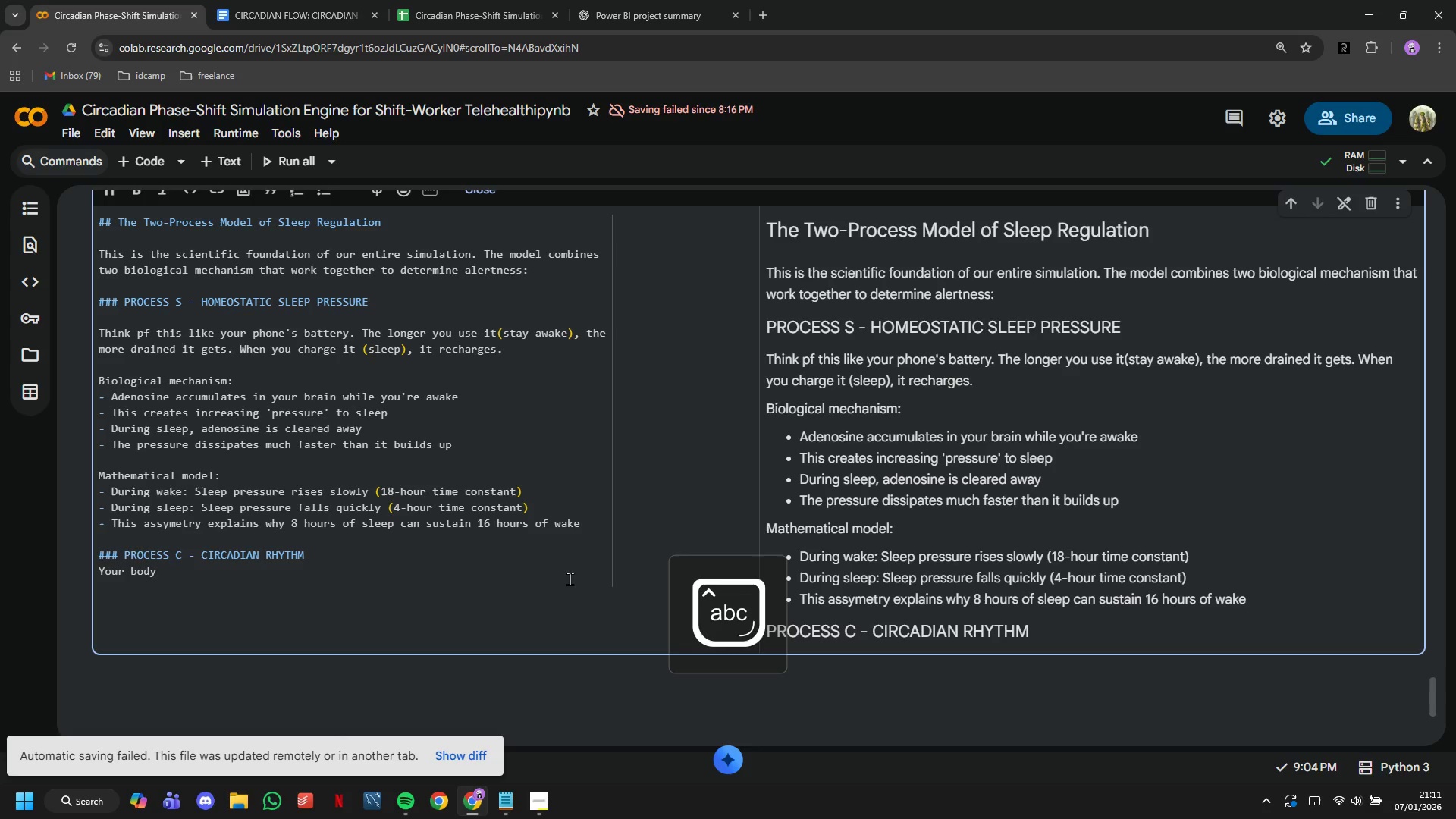 
key(ArrowDown)
 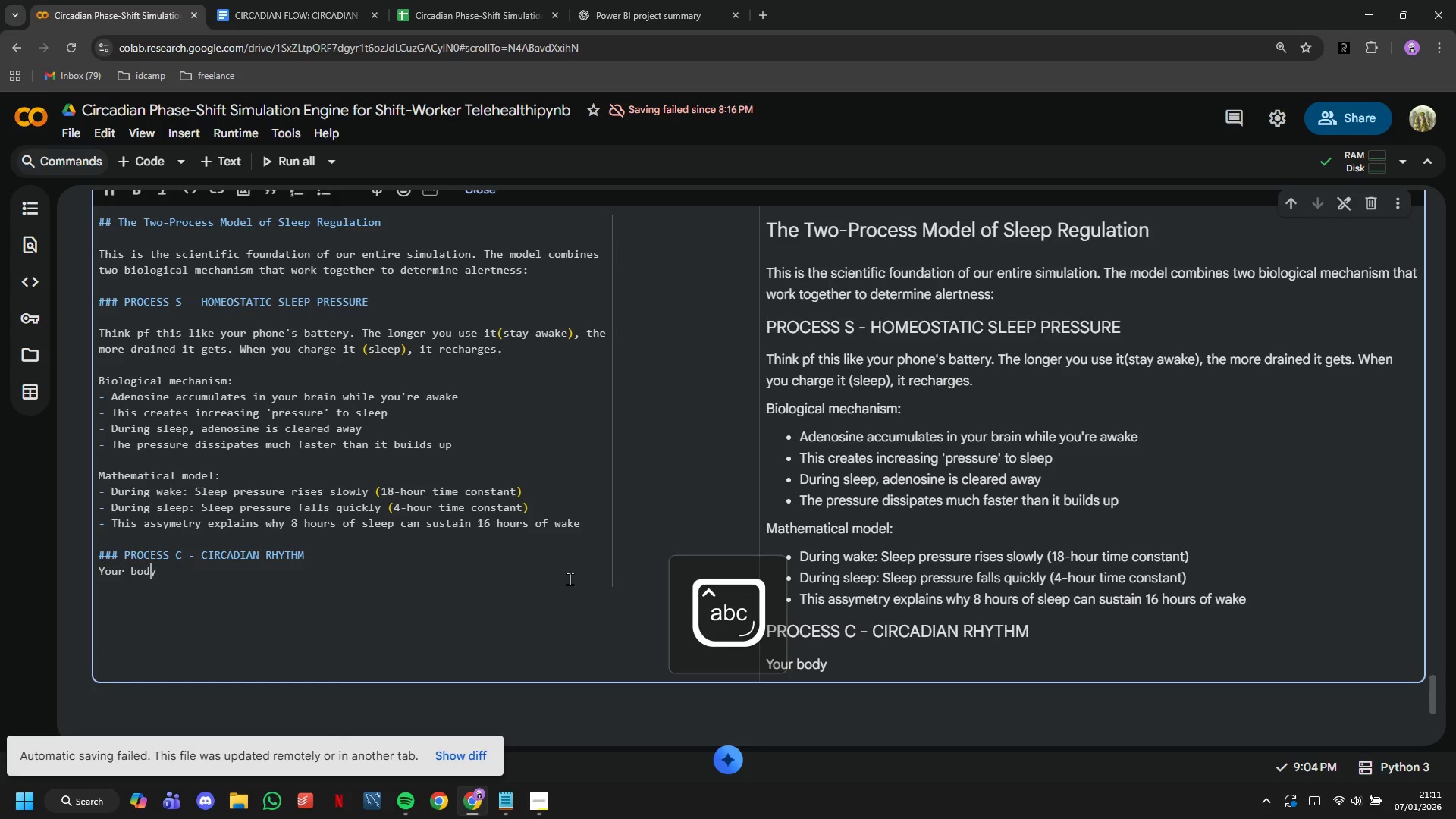 
hold_key(key=ArrowLeft, duration=0.77)
 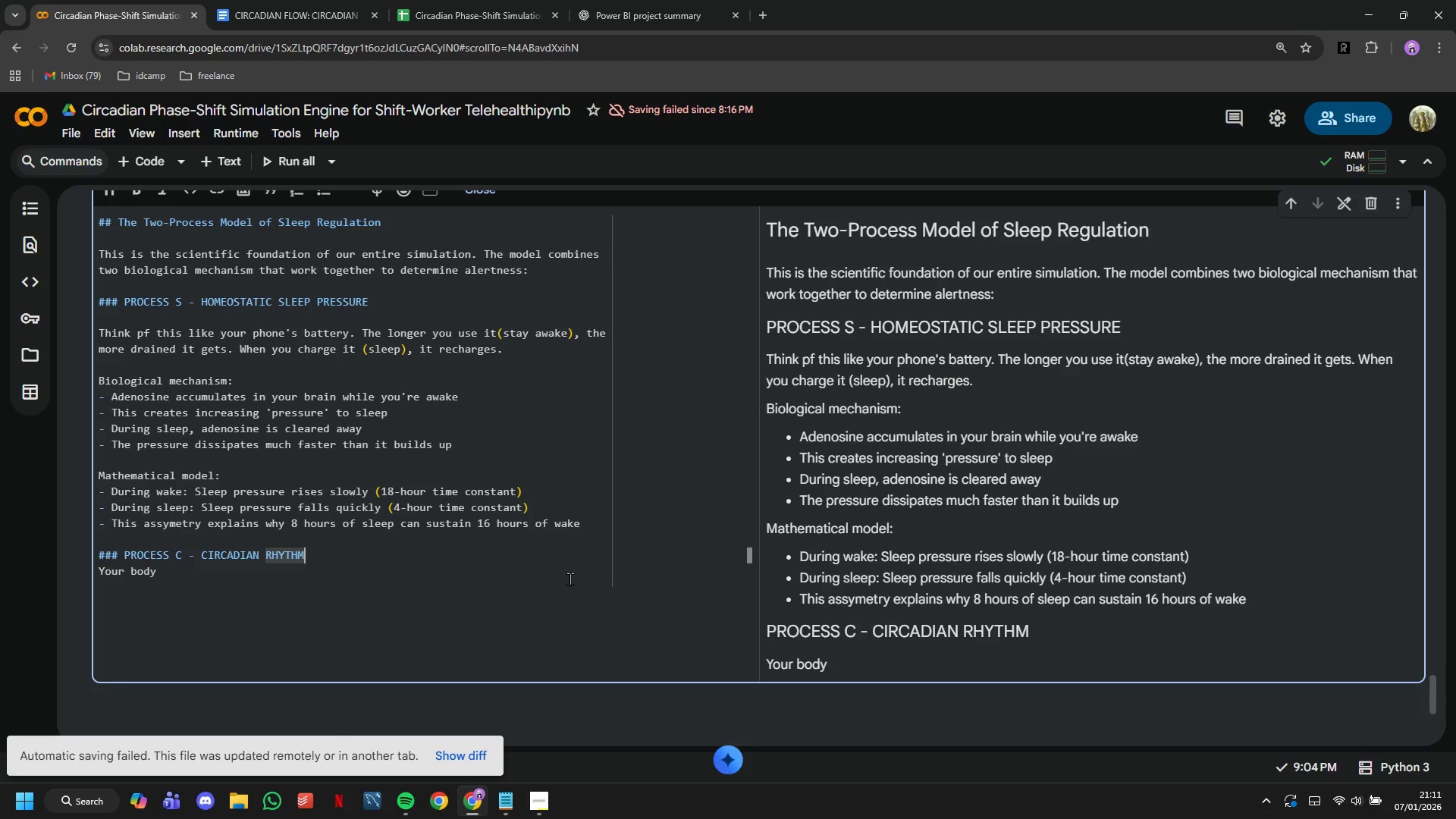 
key(ArrowRight)
 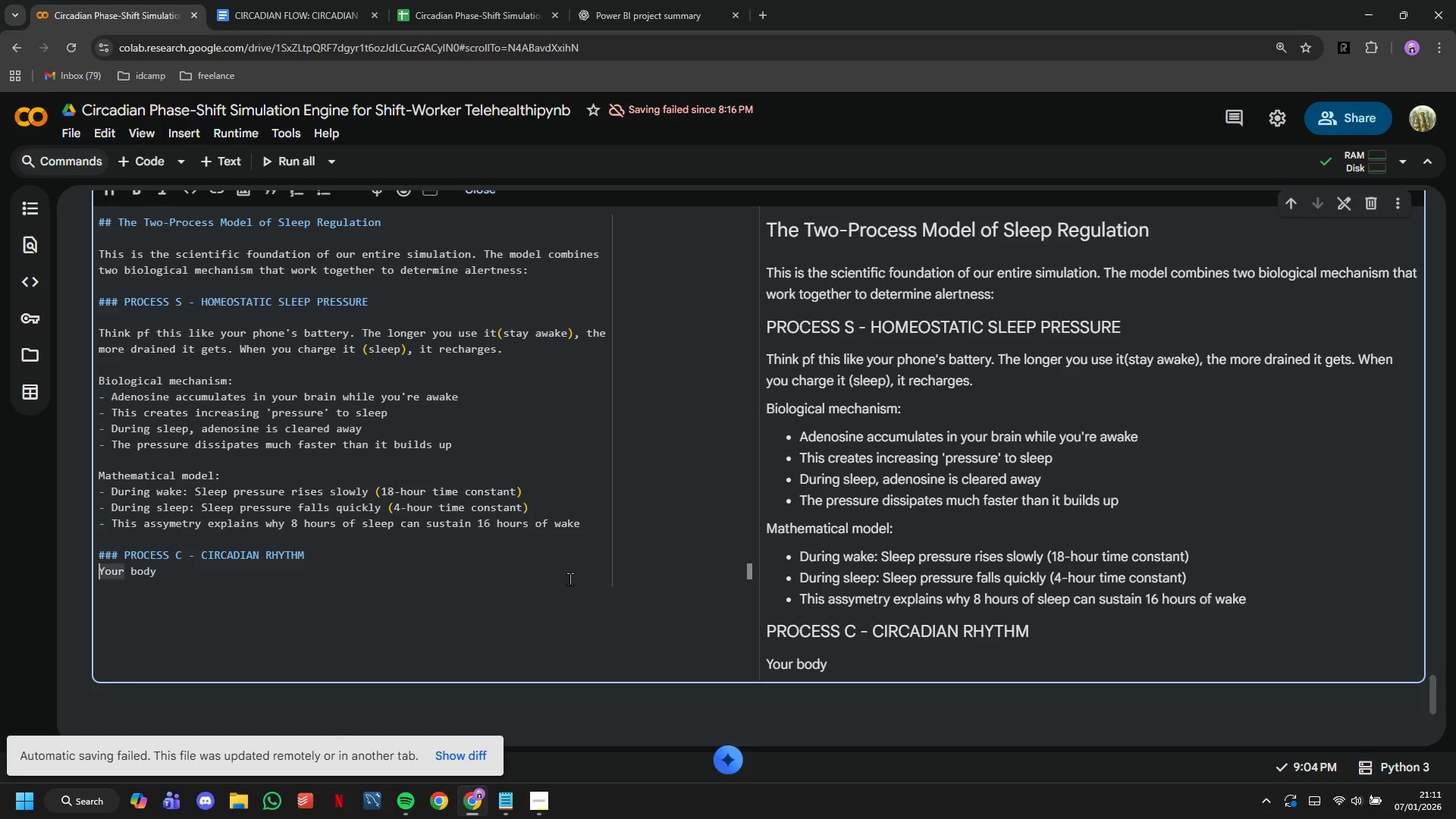 
key(Enter)
 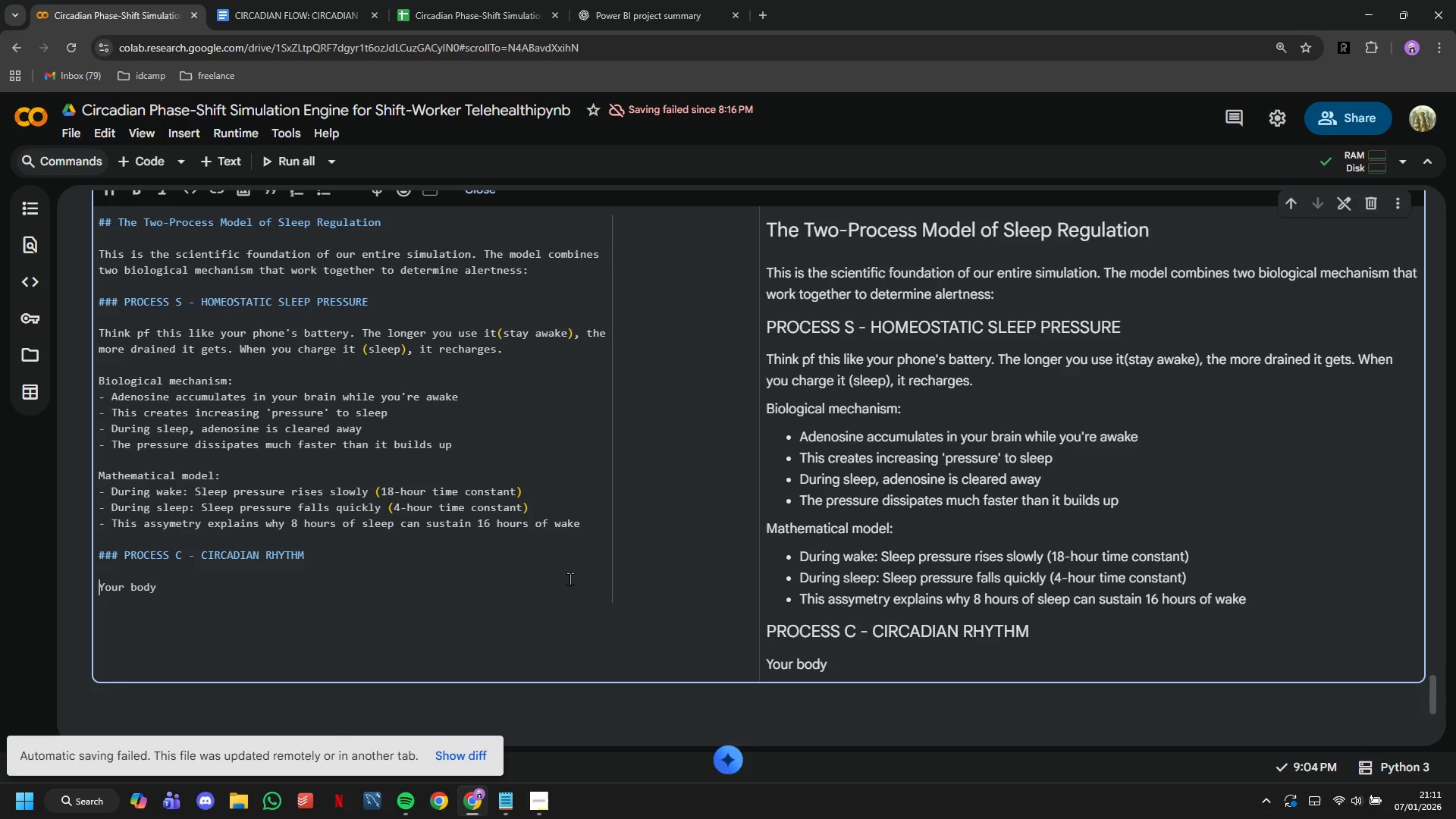 
key(ArrowUp)
 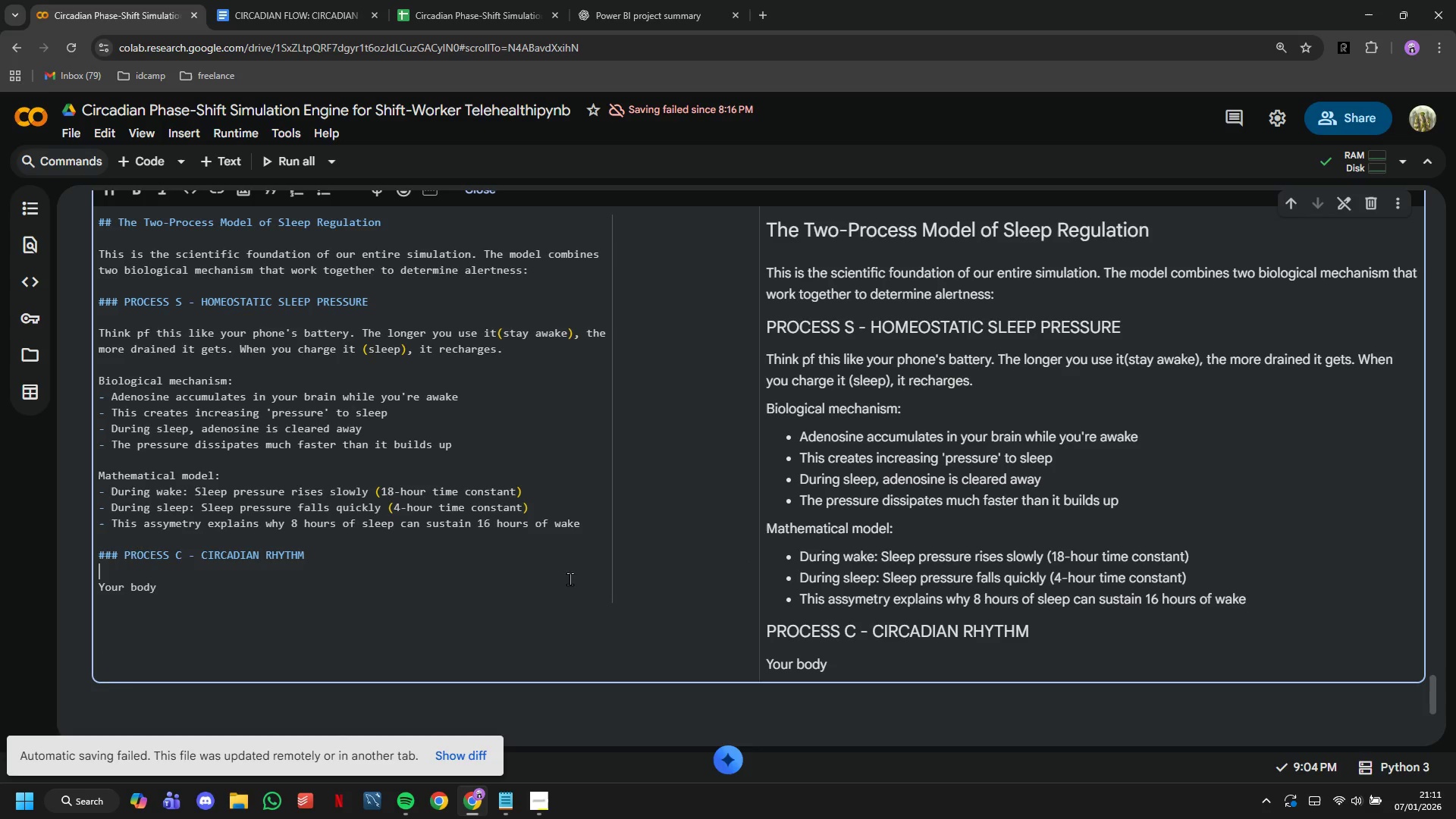 
key(Minus)
 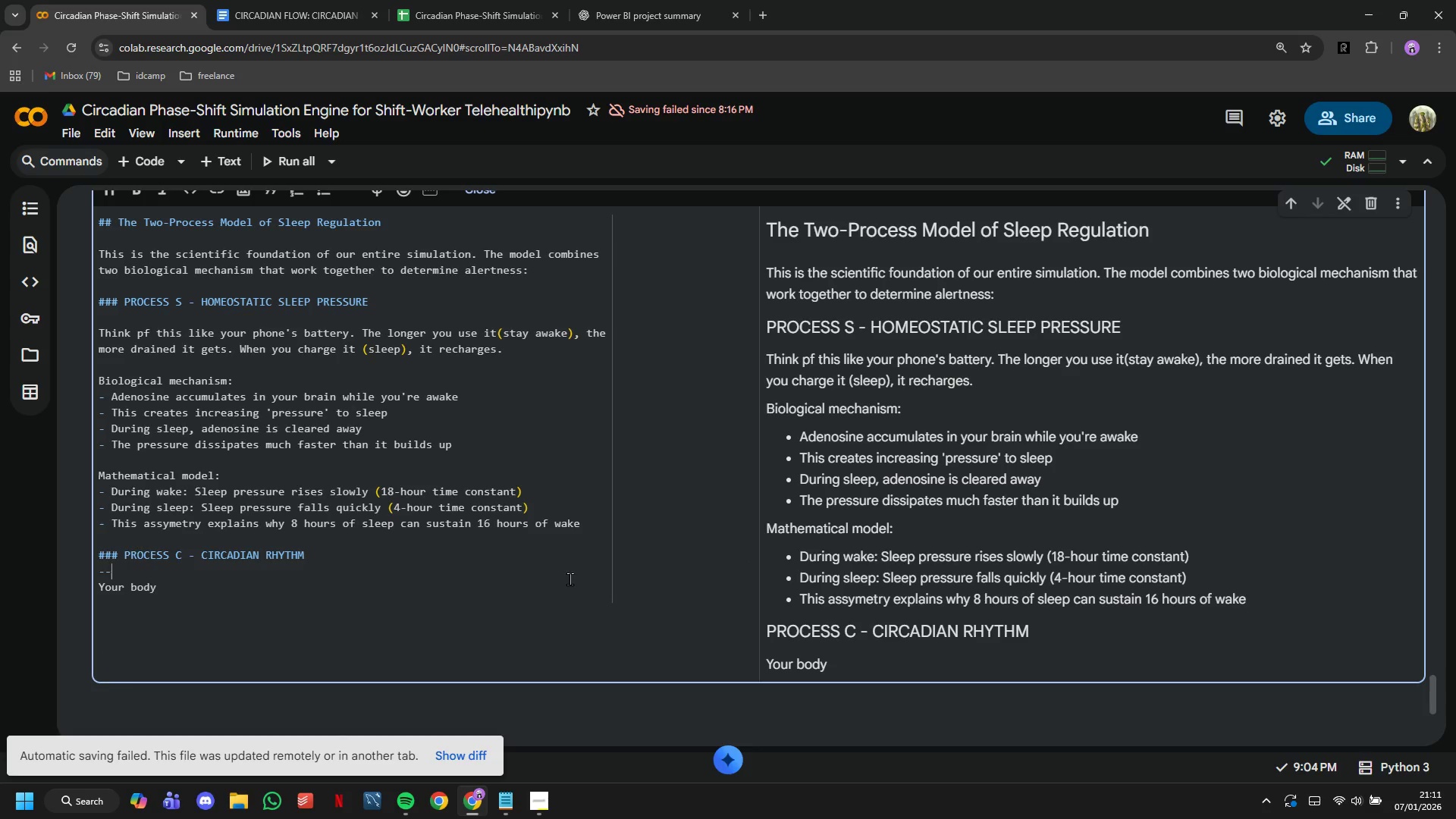 
key(Minus)
 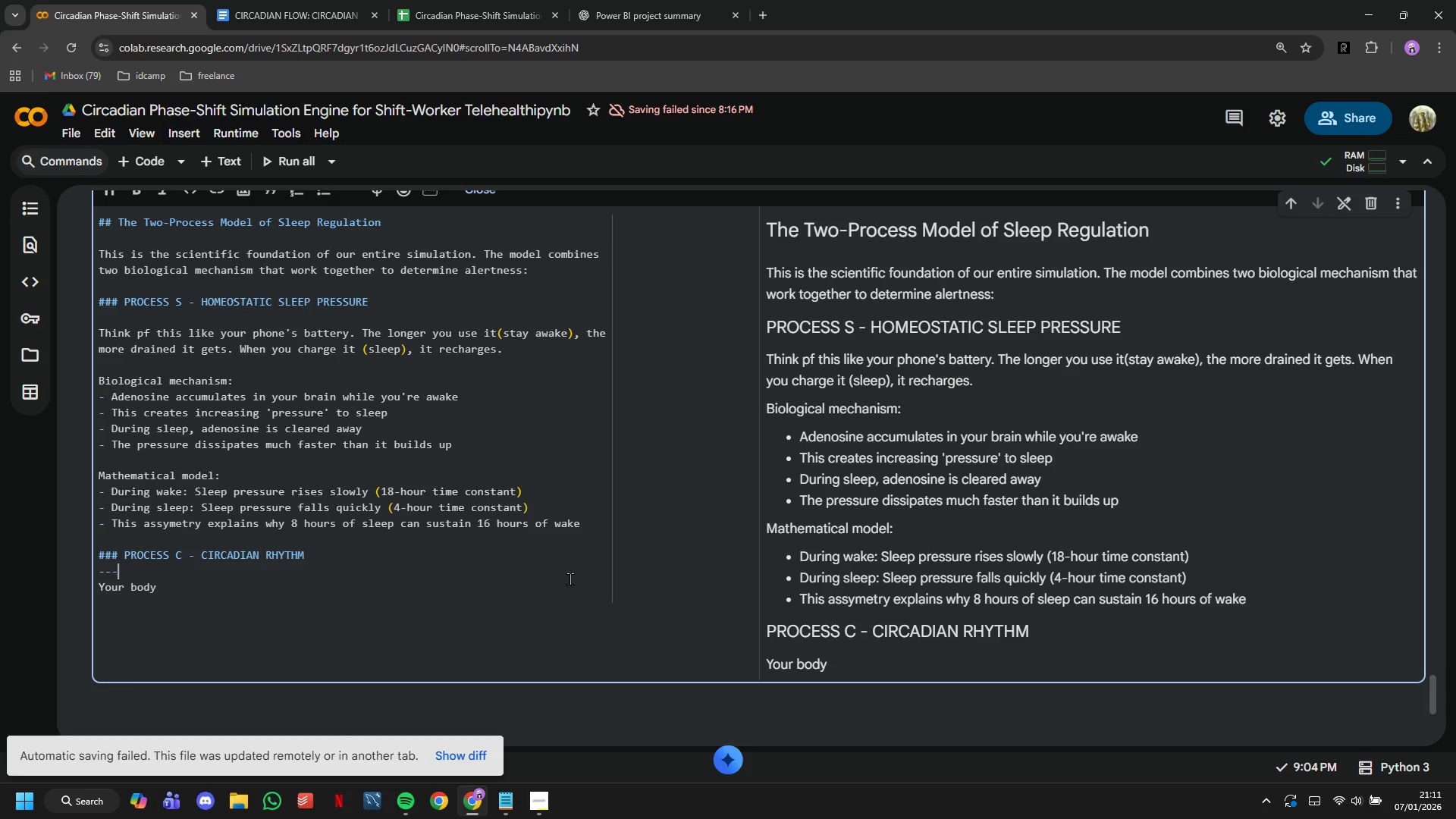 
key(Minus)
 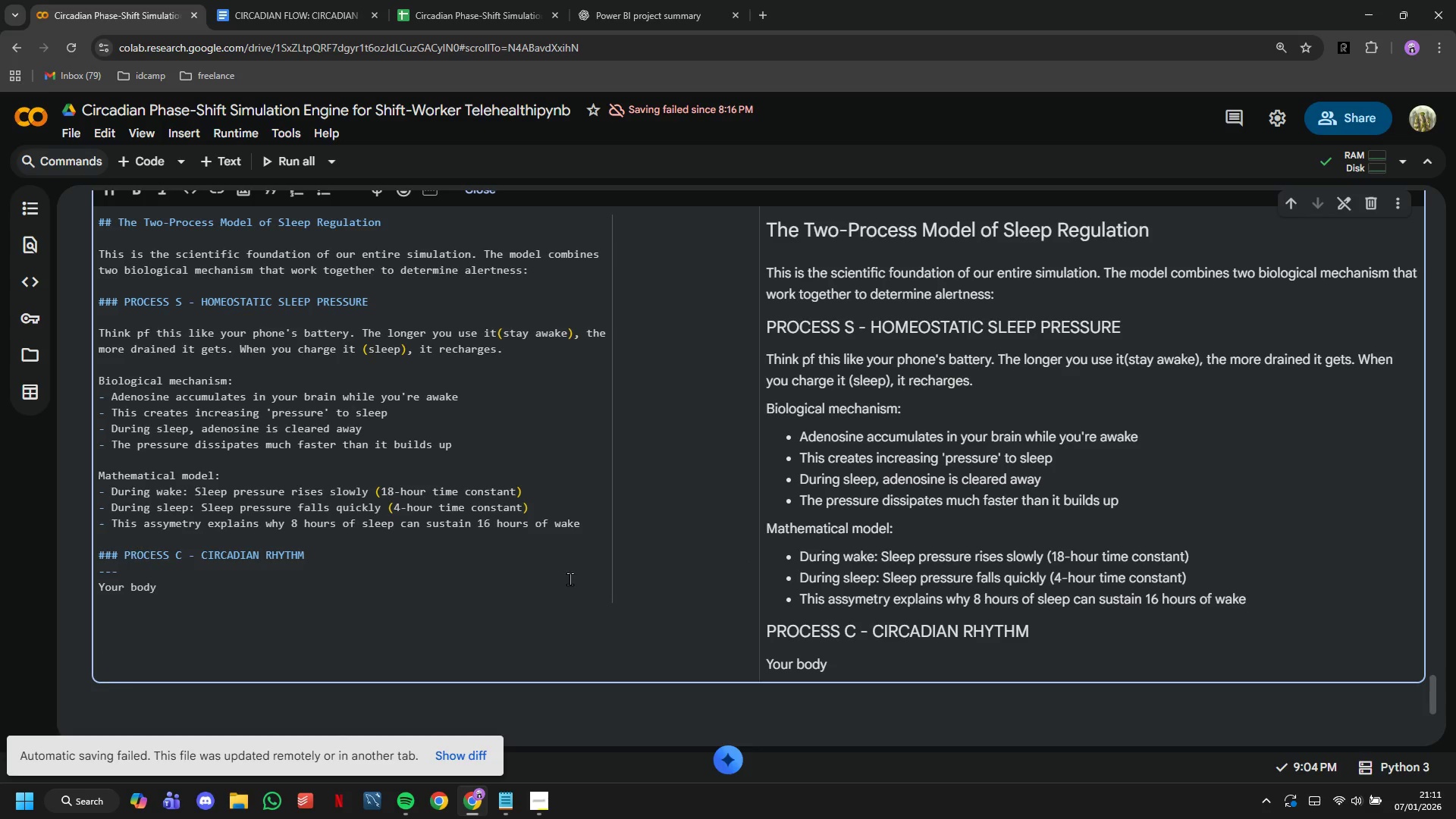 
key(ArrowUp)
 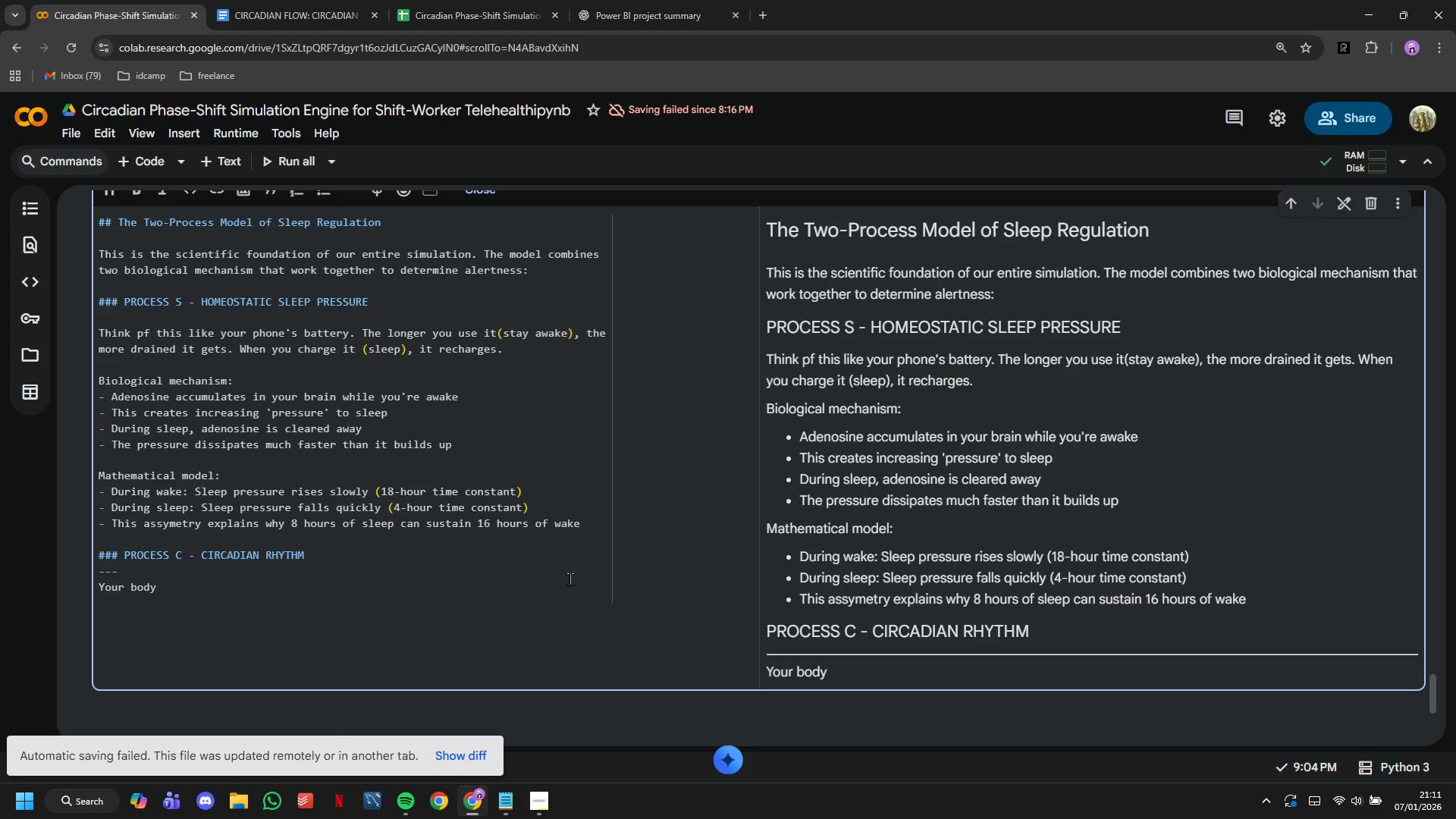 
hold_key(key=ArrowUp, duration=0.66)
 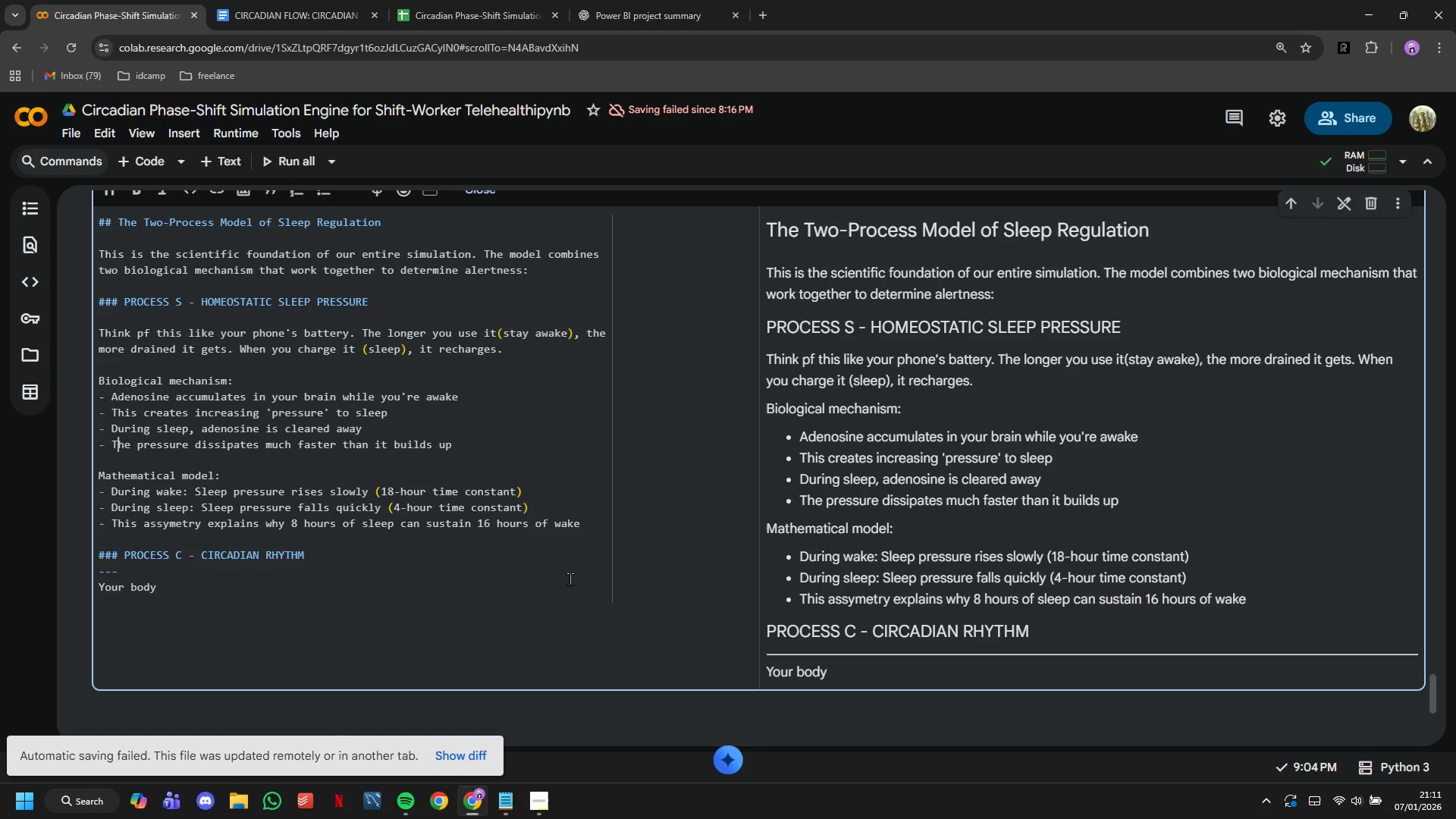 
key(ArrowUp)
 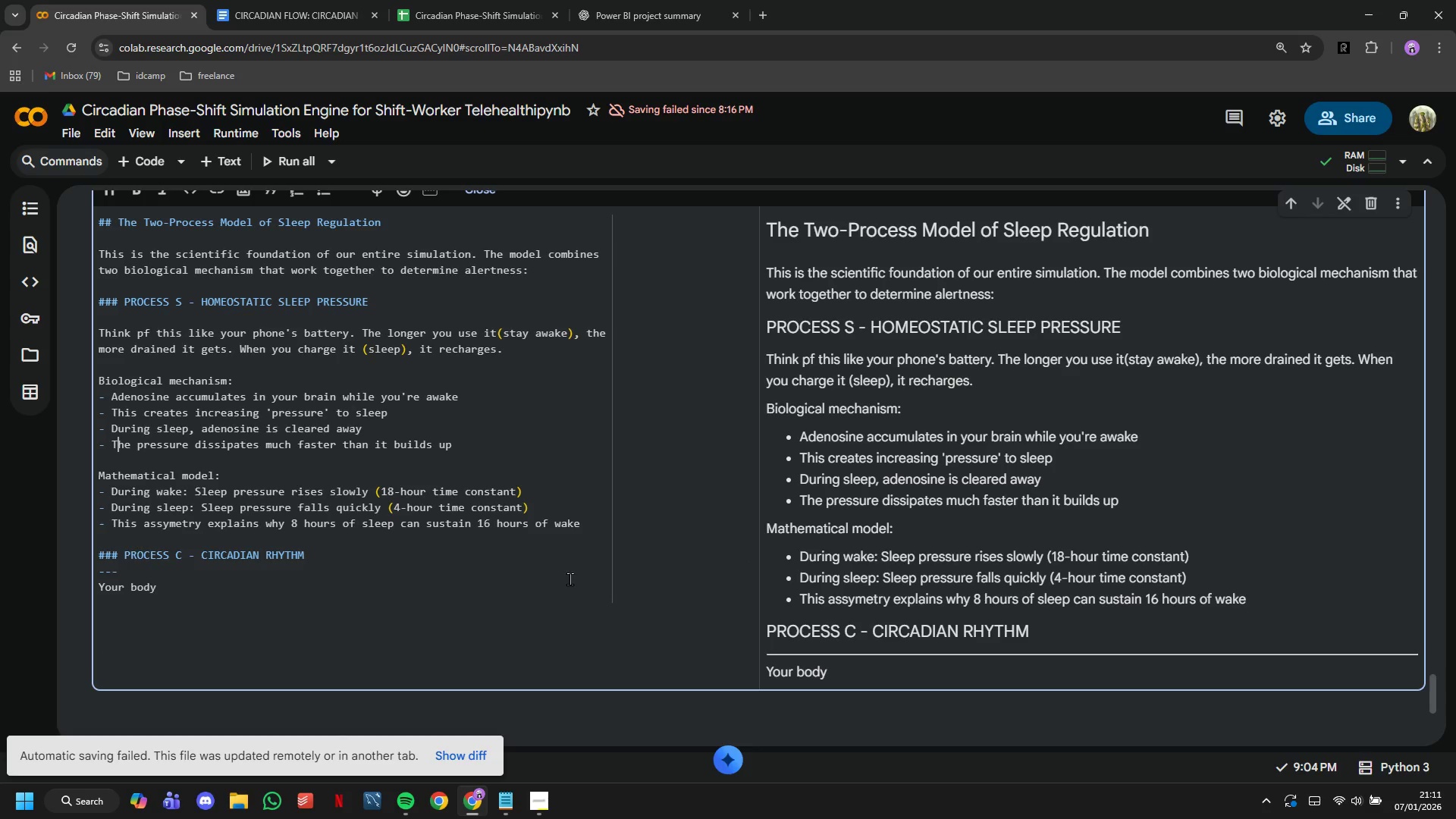 
key(ArrowUp)
 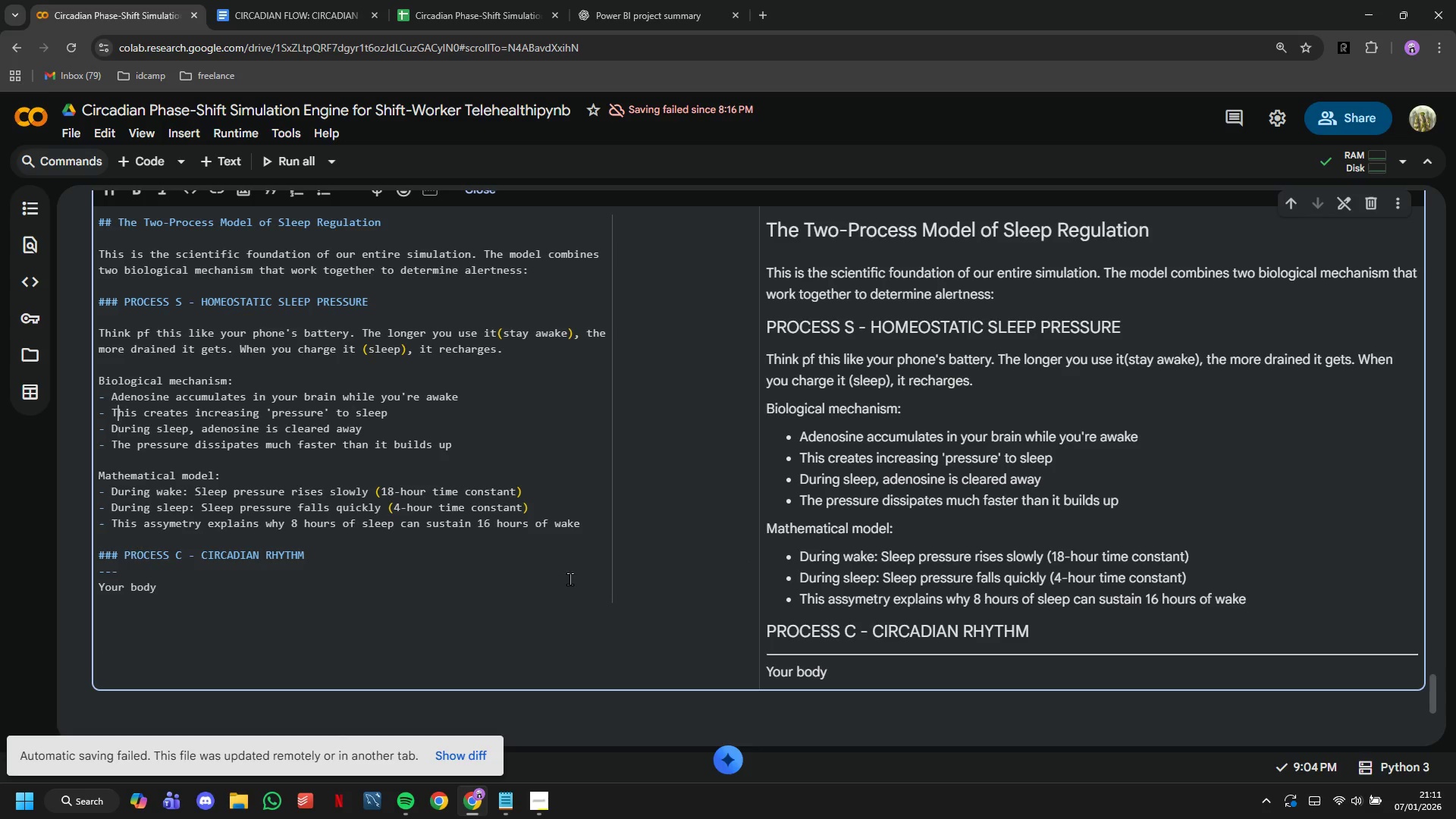 
key(ArrowUp)
 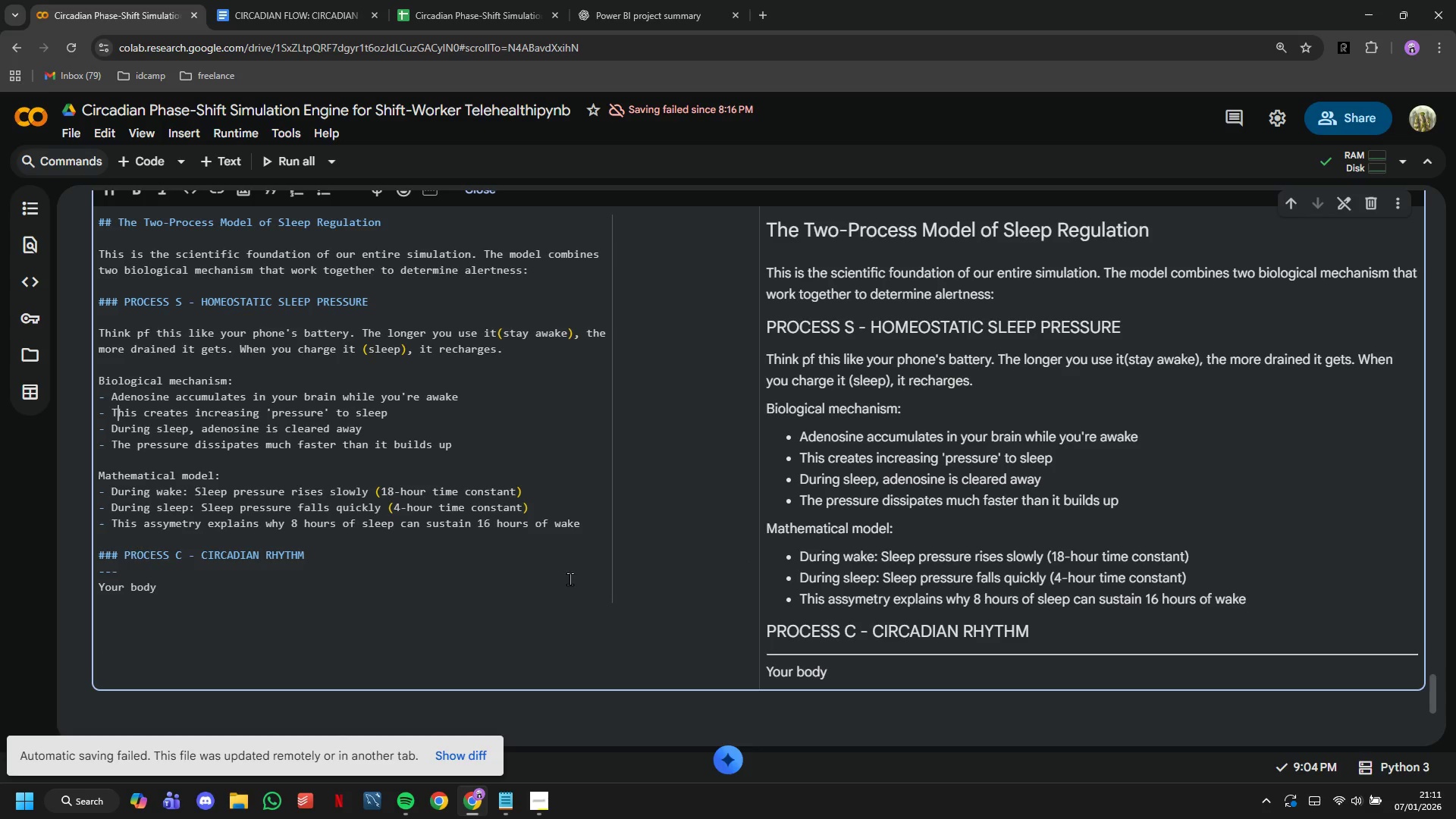 
key(ArrowUp)
 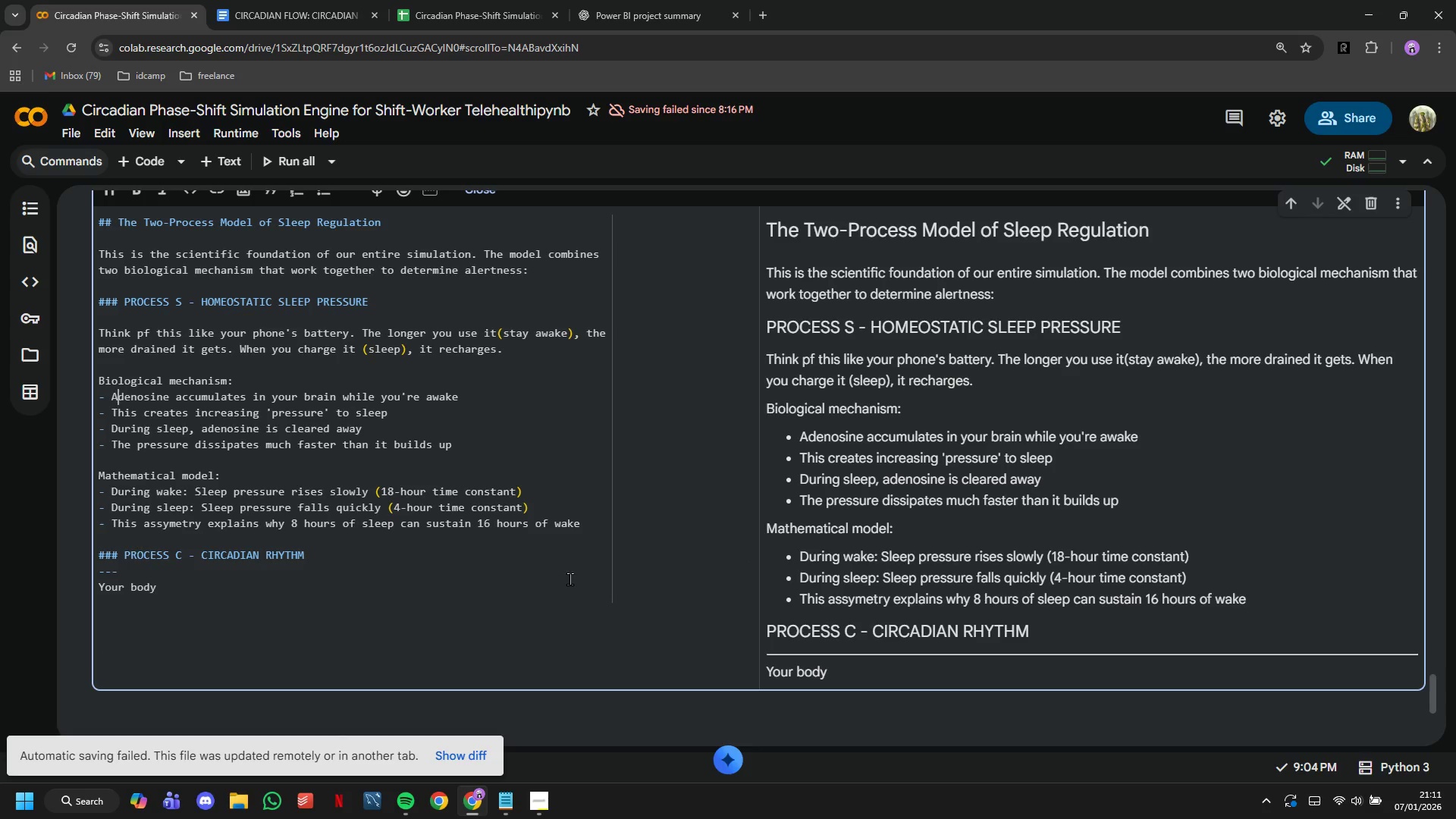 
key(ArrowUp)
 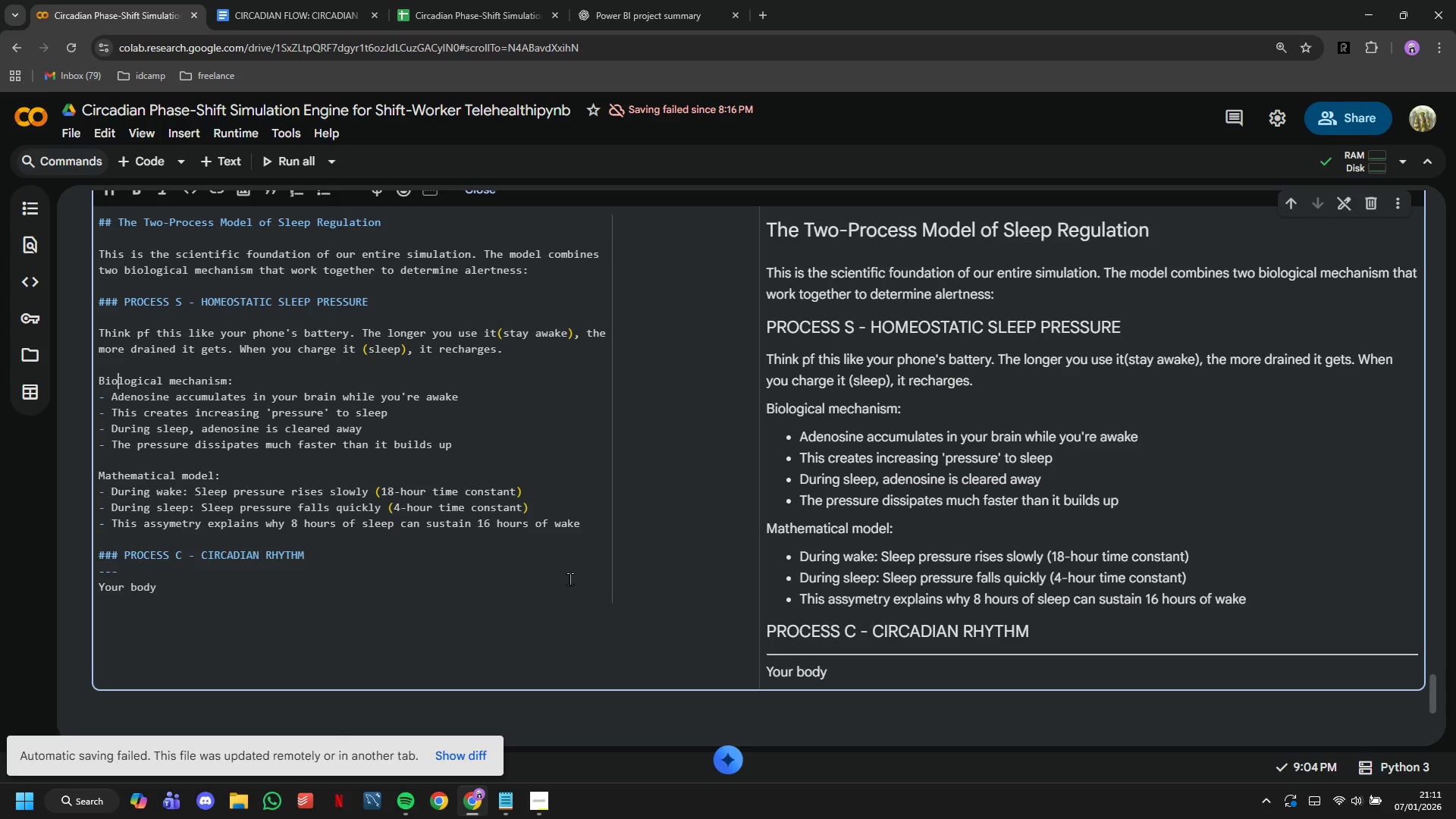 
key(ArrowUp)
 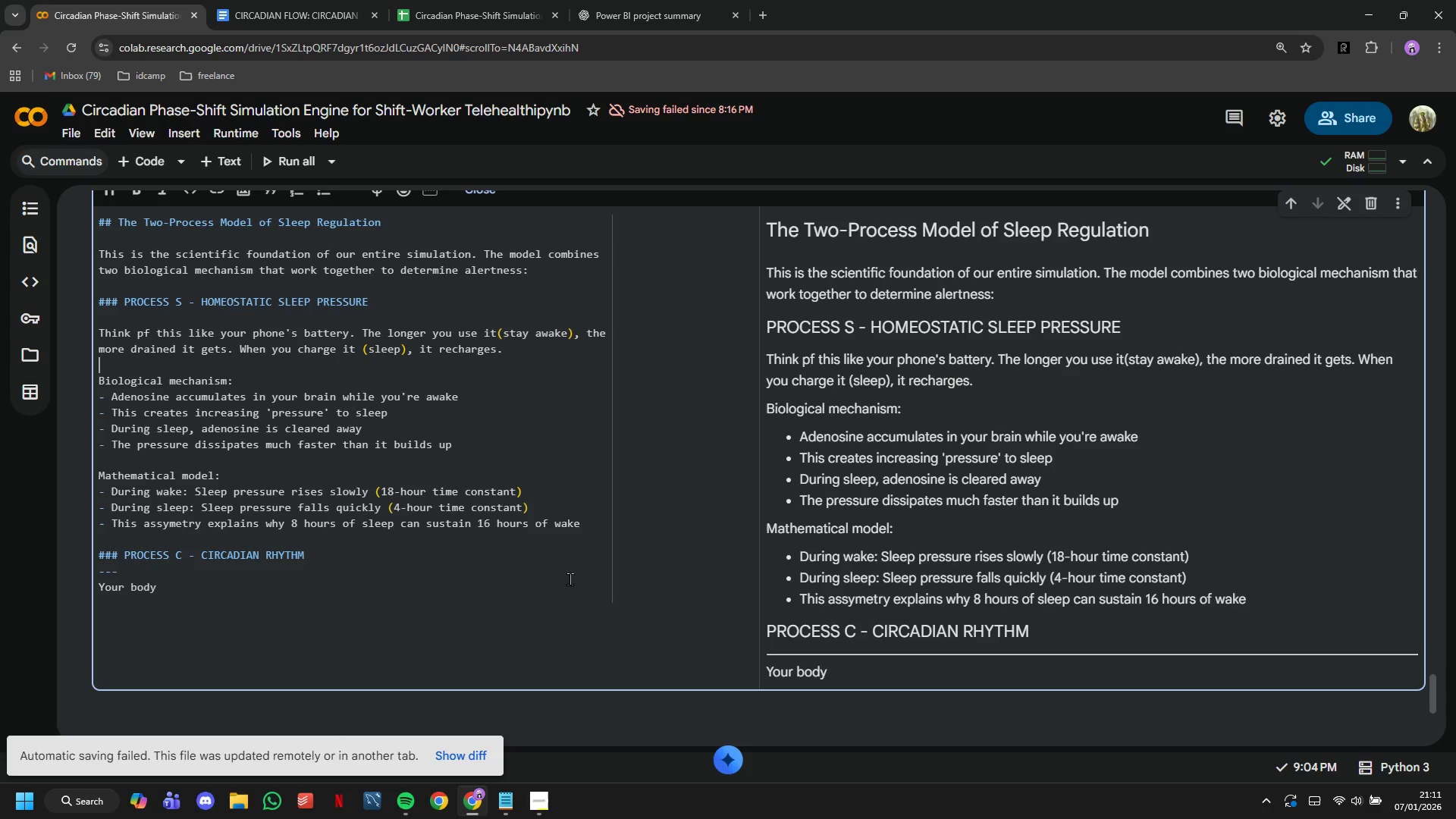 
key(ArrowUp)
 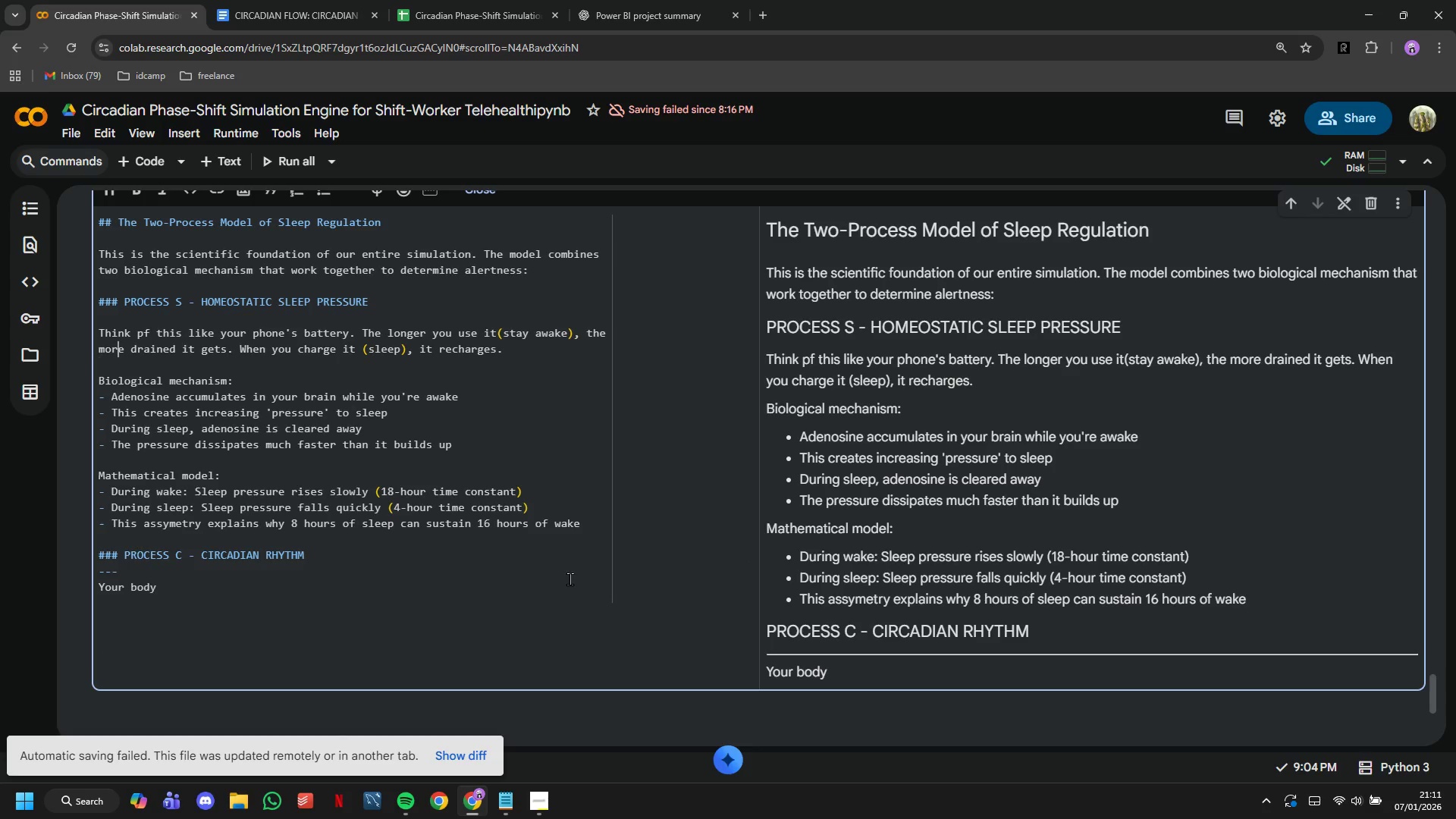 
key(ArrowUp)
 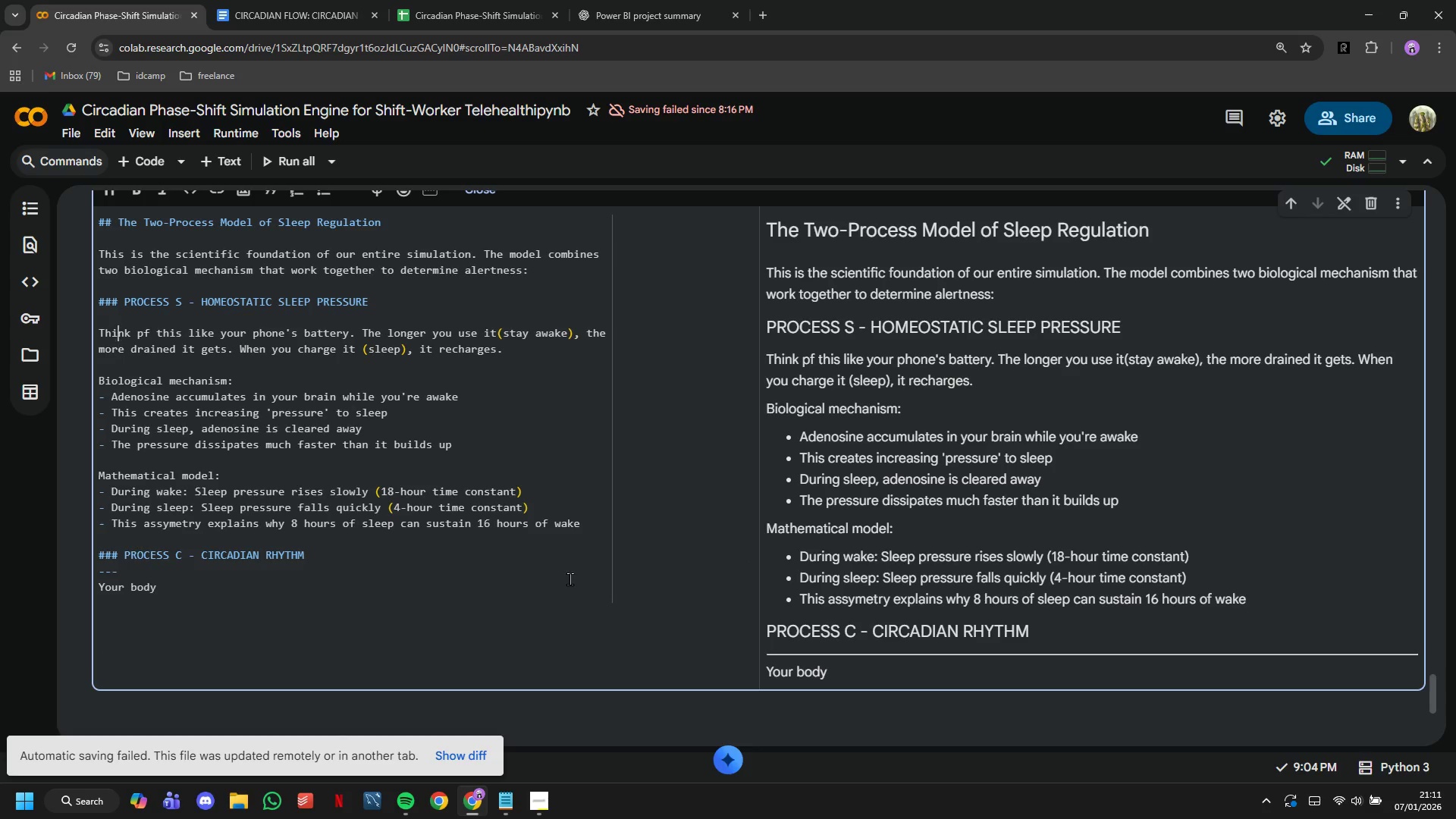 
key(ArrowUp)
 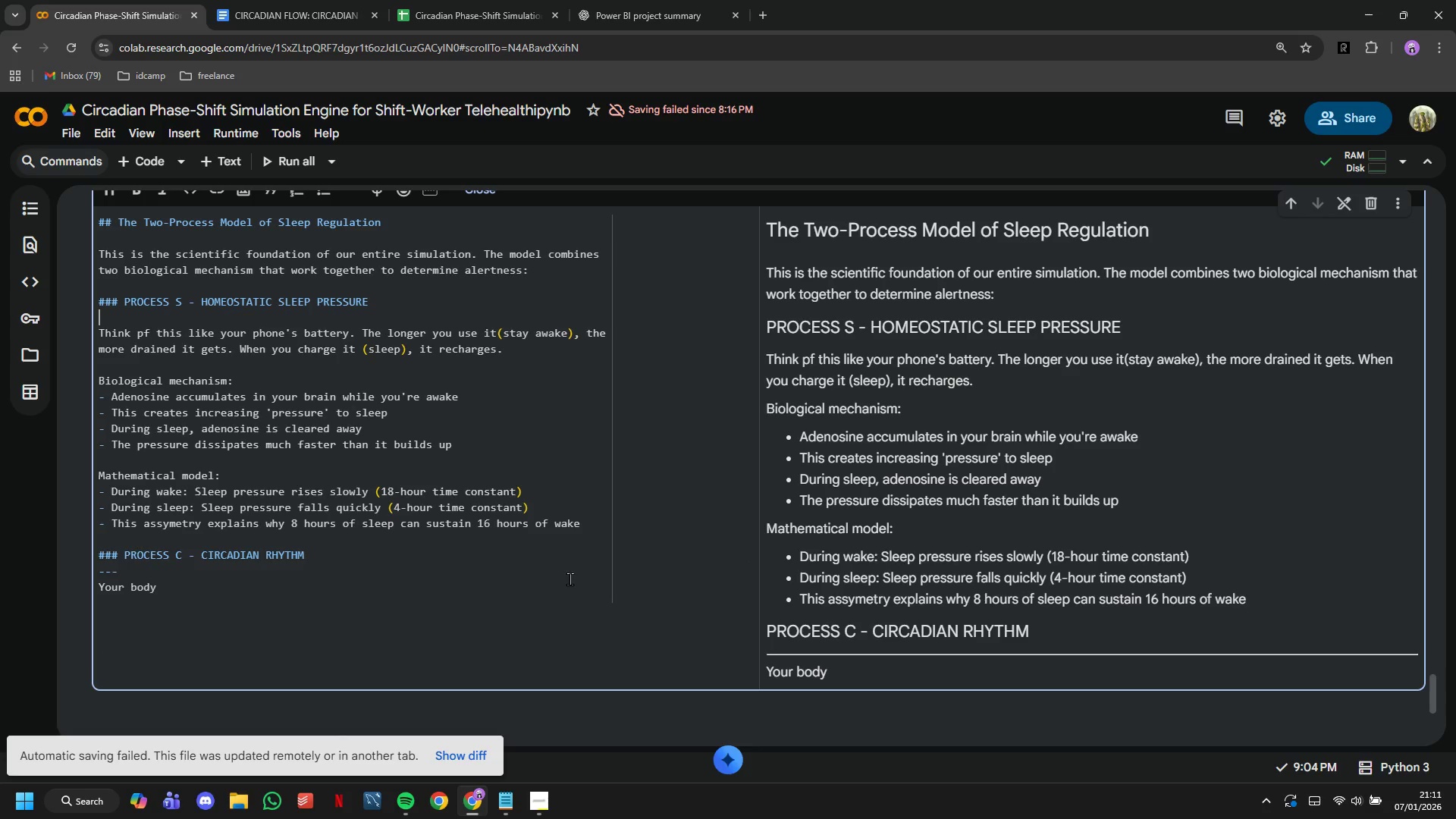 
key(Minus)
 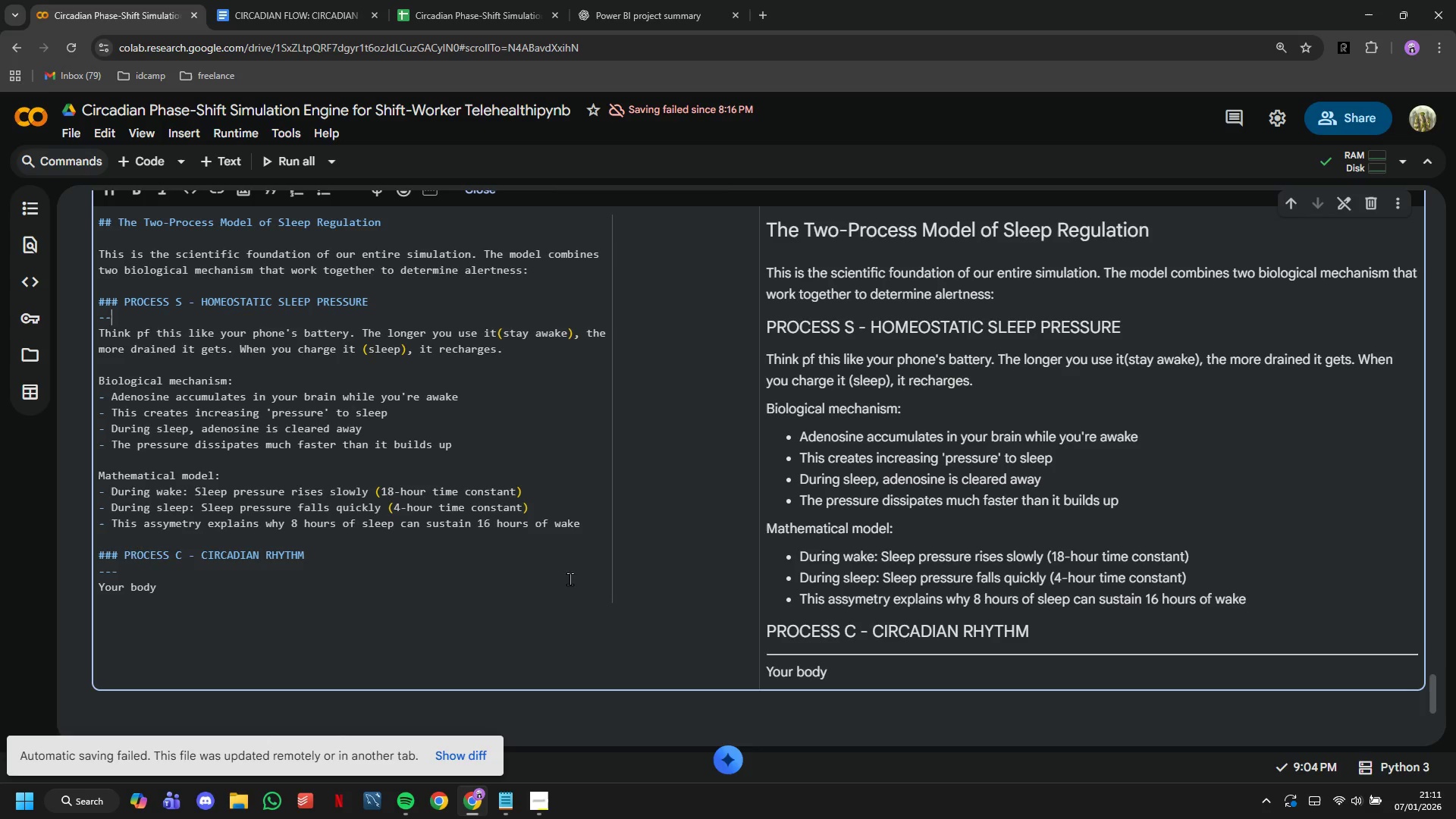 
key(Minus)
 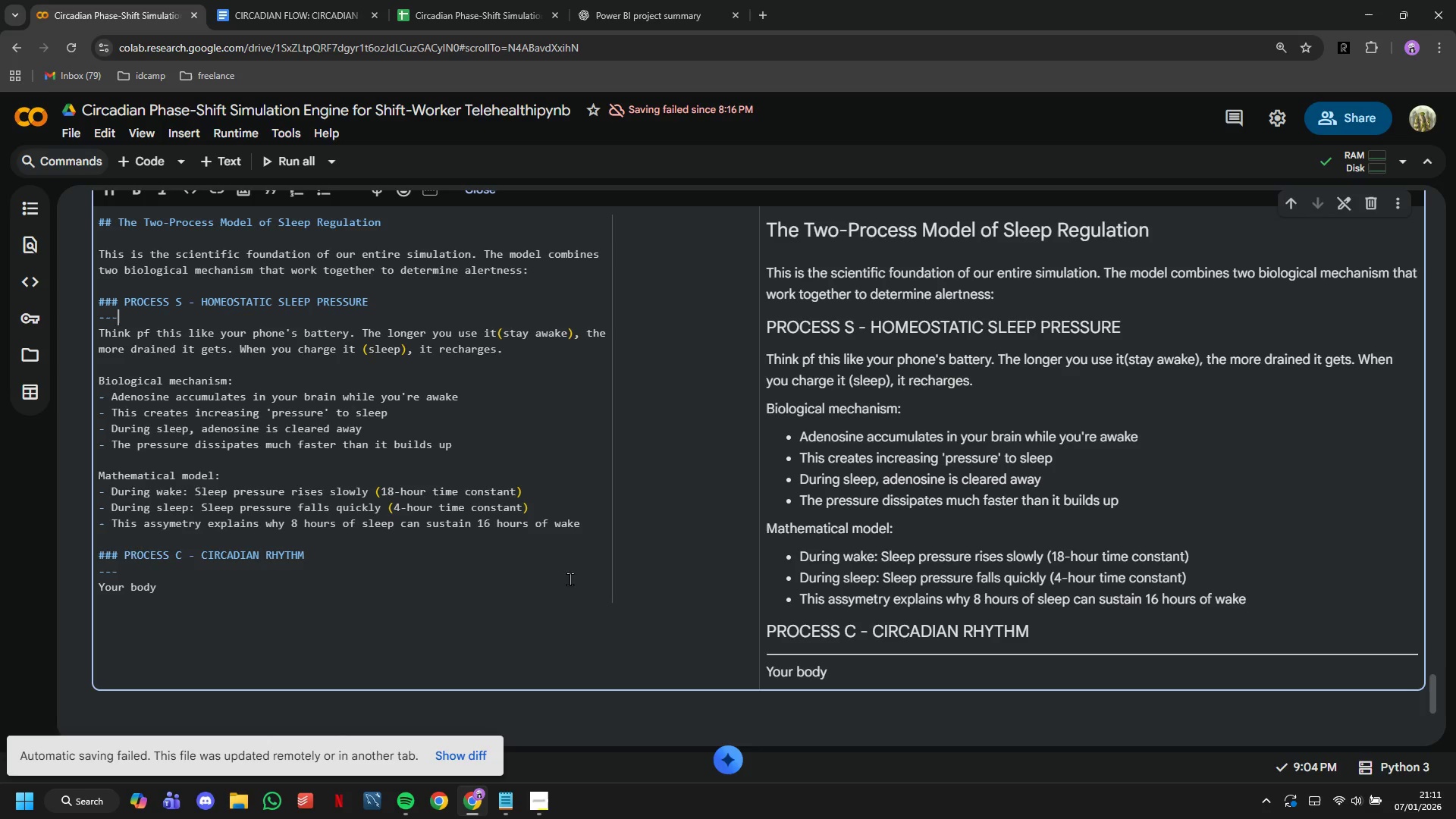 
key(Minus)
 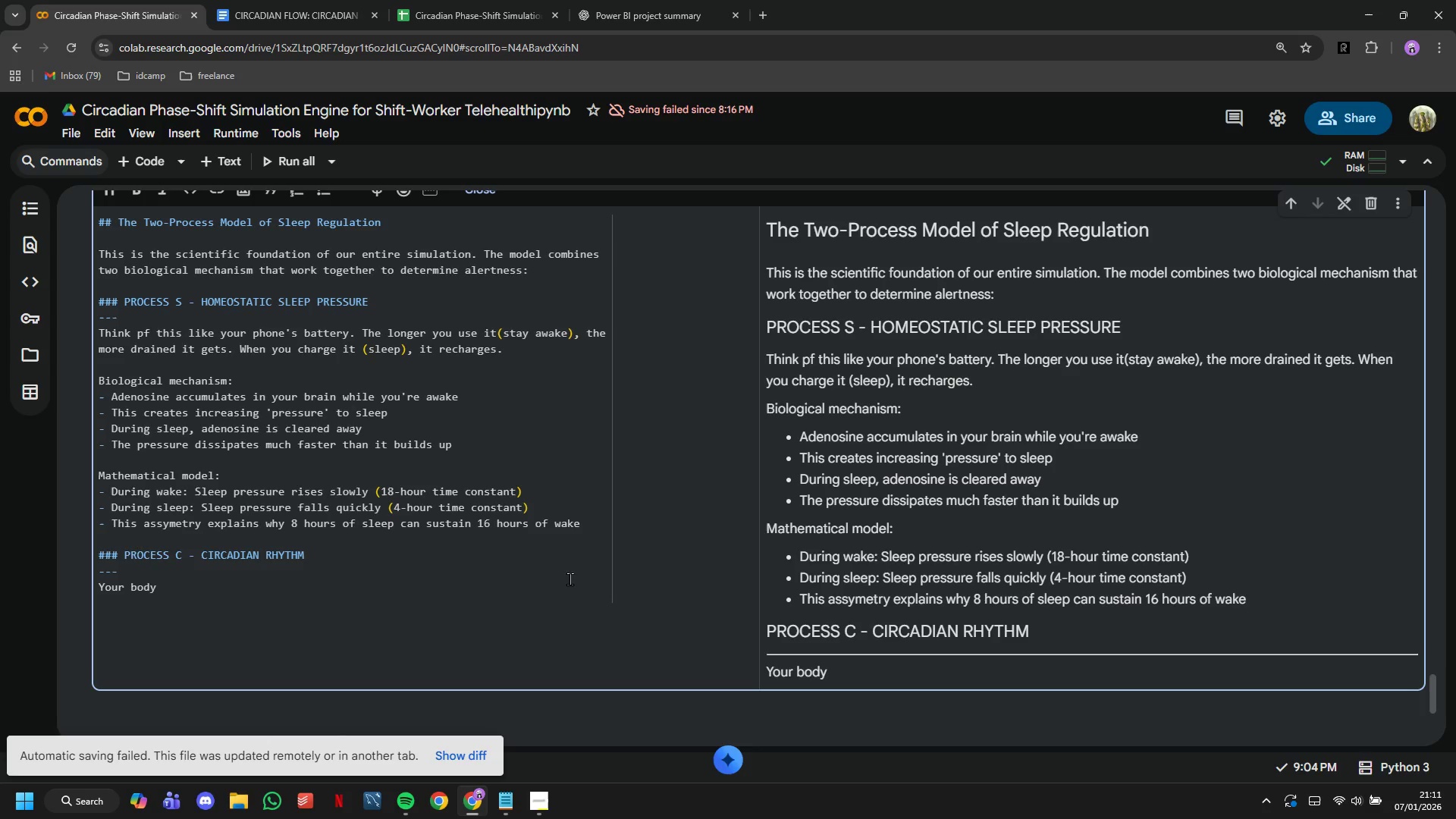 
key(ArrowDown)
 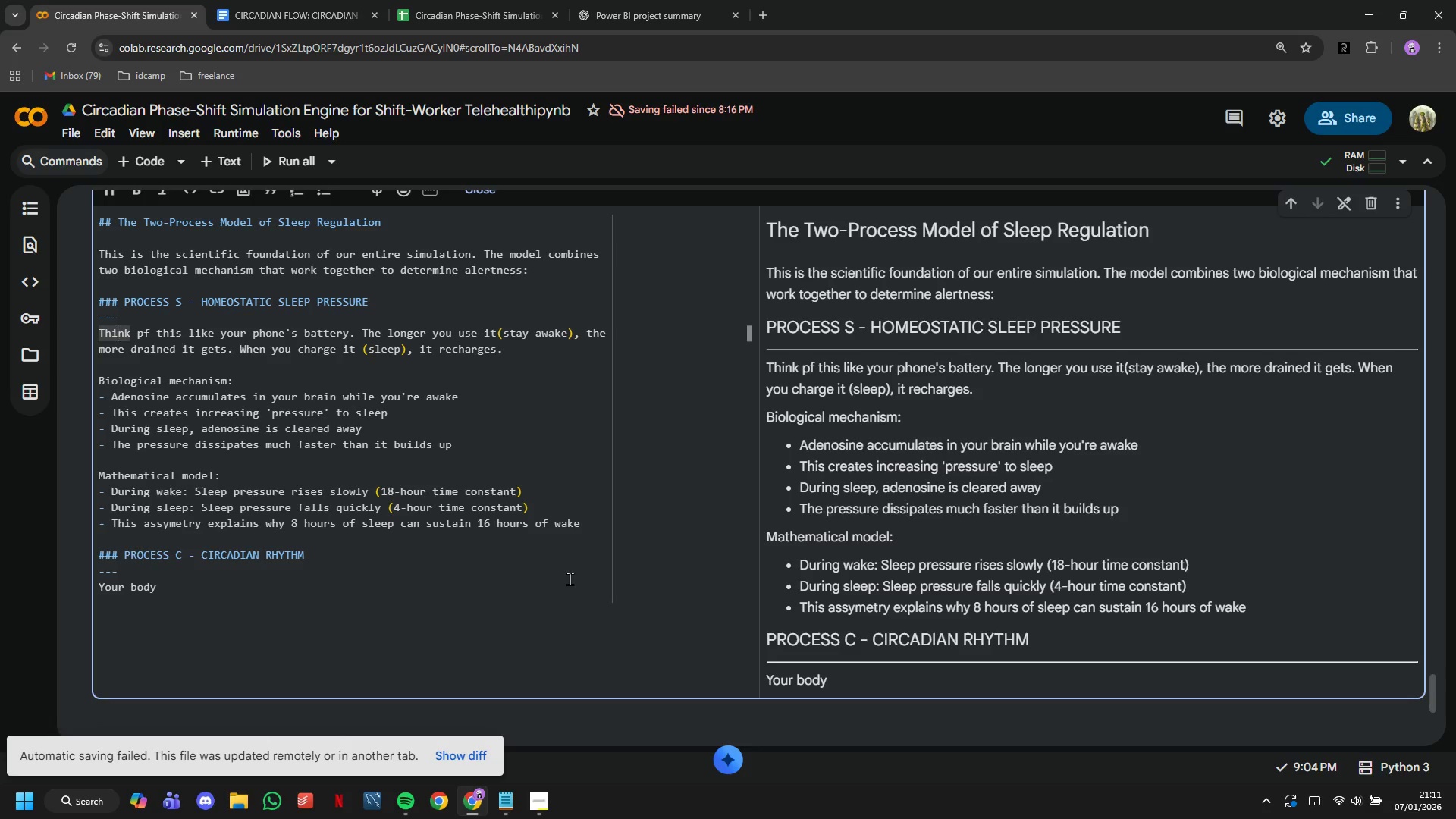 
hold_key(key=ArrowDown, duration=0.59)
 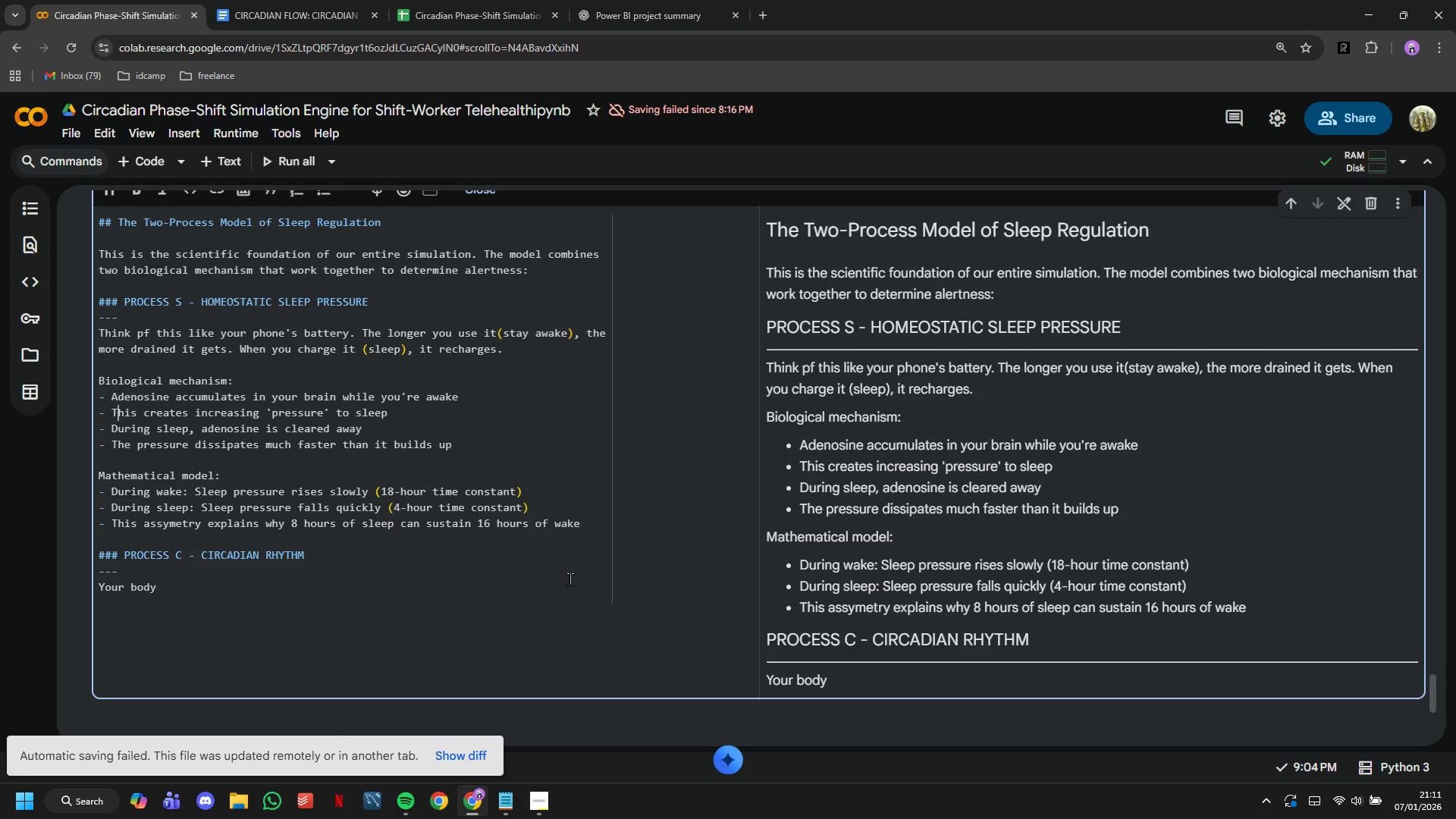 
hold_key(key=ArrowDown, duration=0.66)
 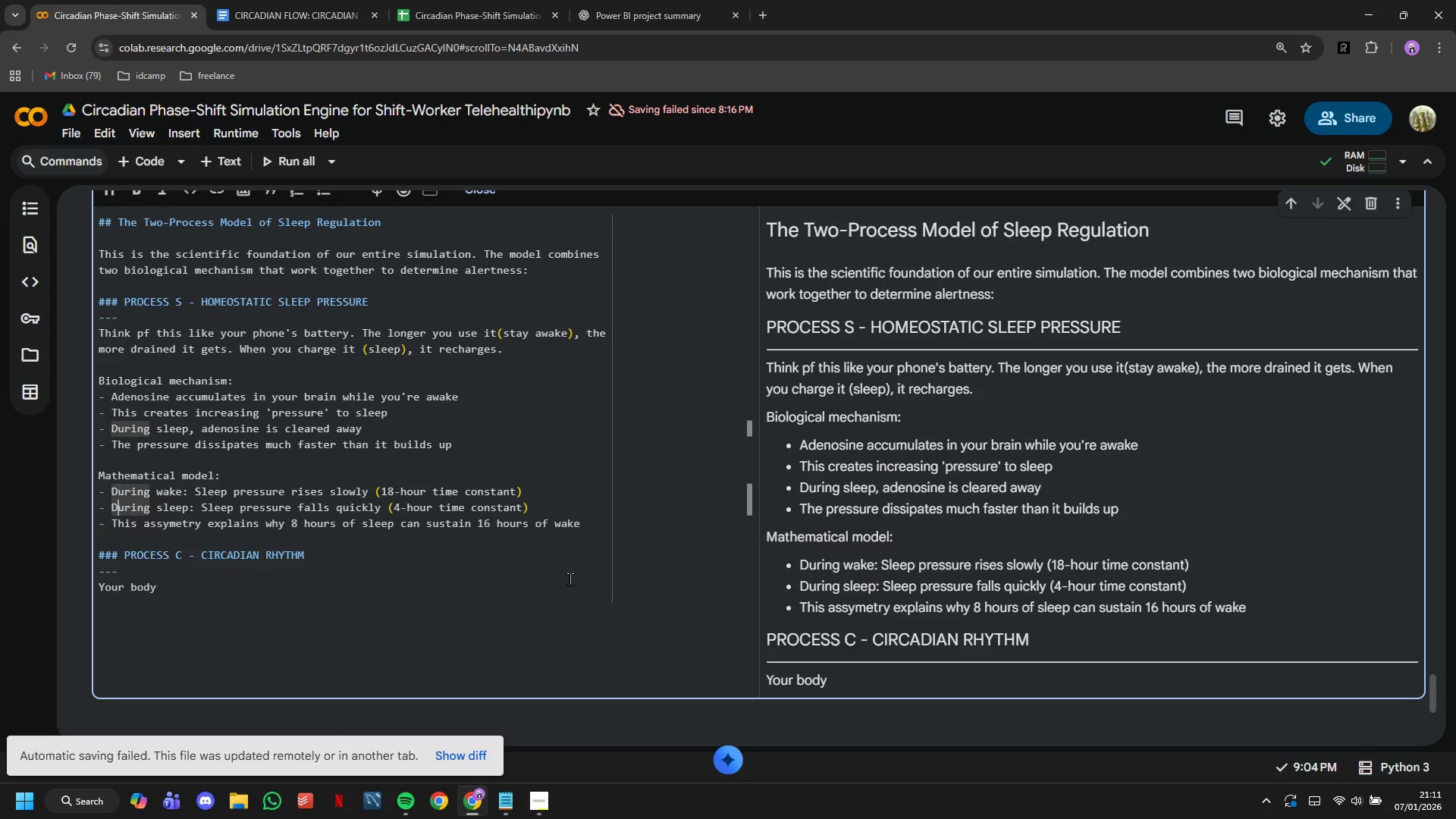 
key(ArrowDown)
 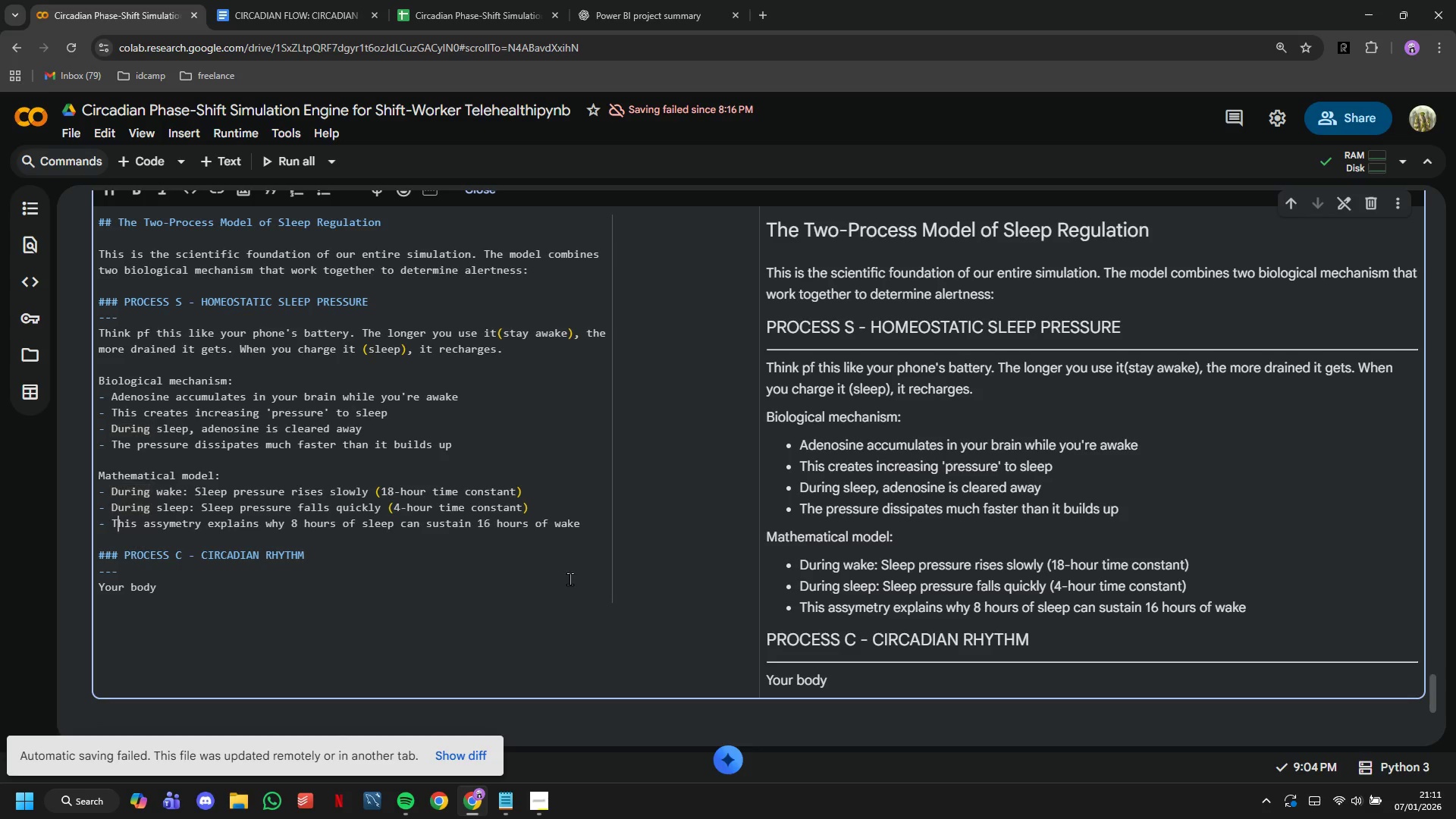 
key(ArrowDown)
 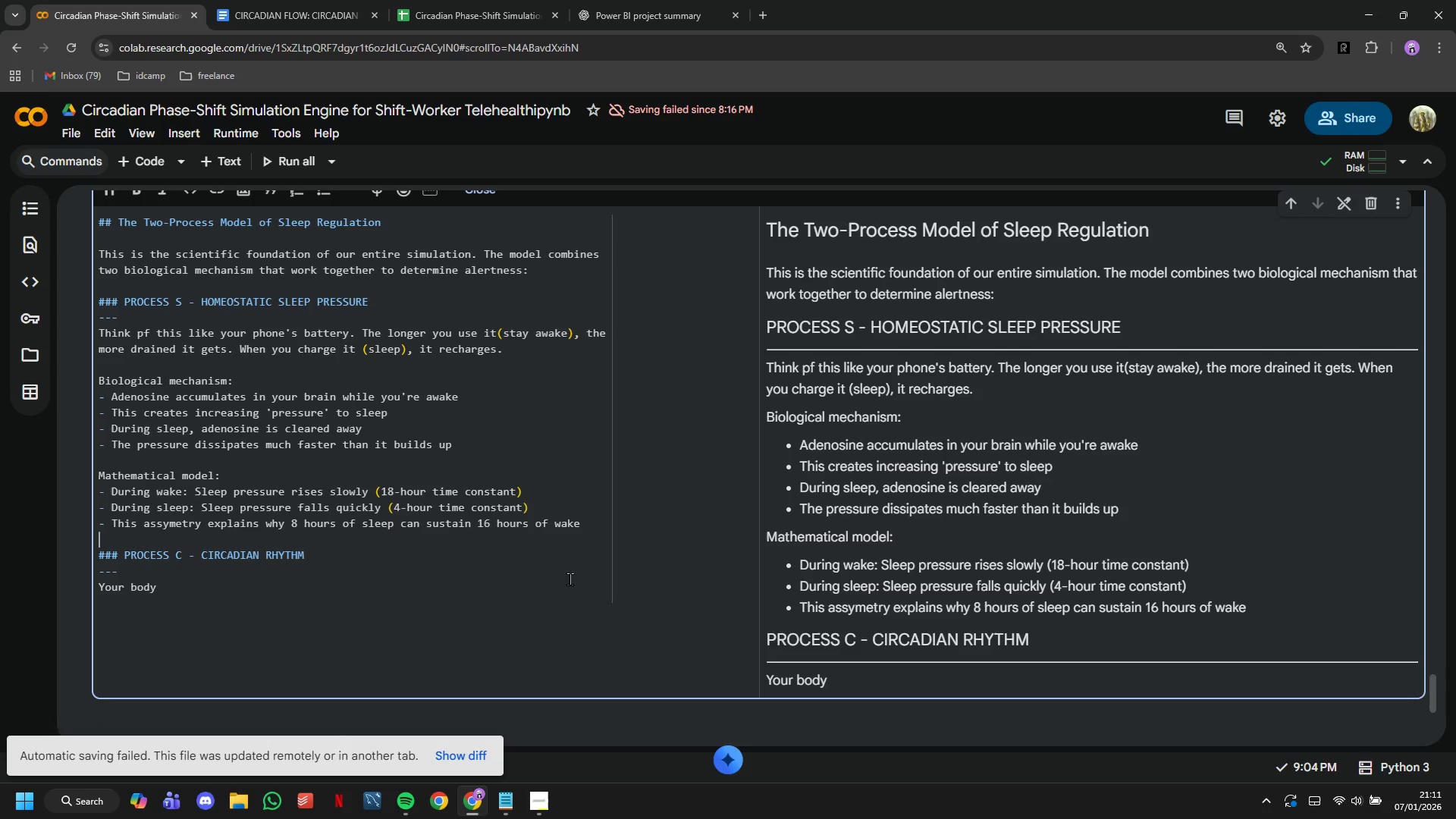 
key(ArrowDown)
 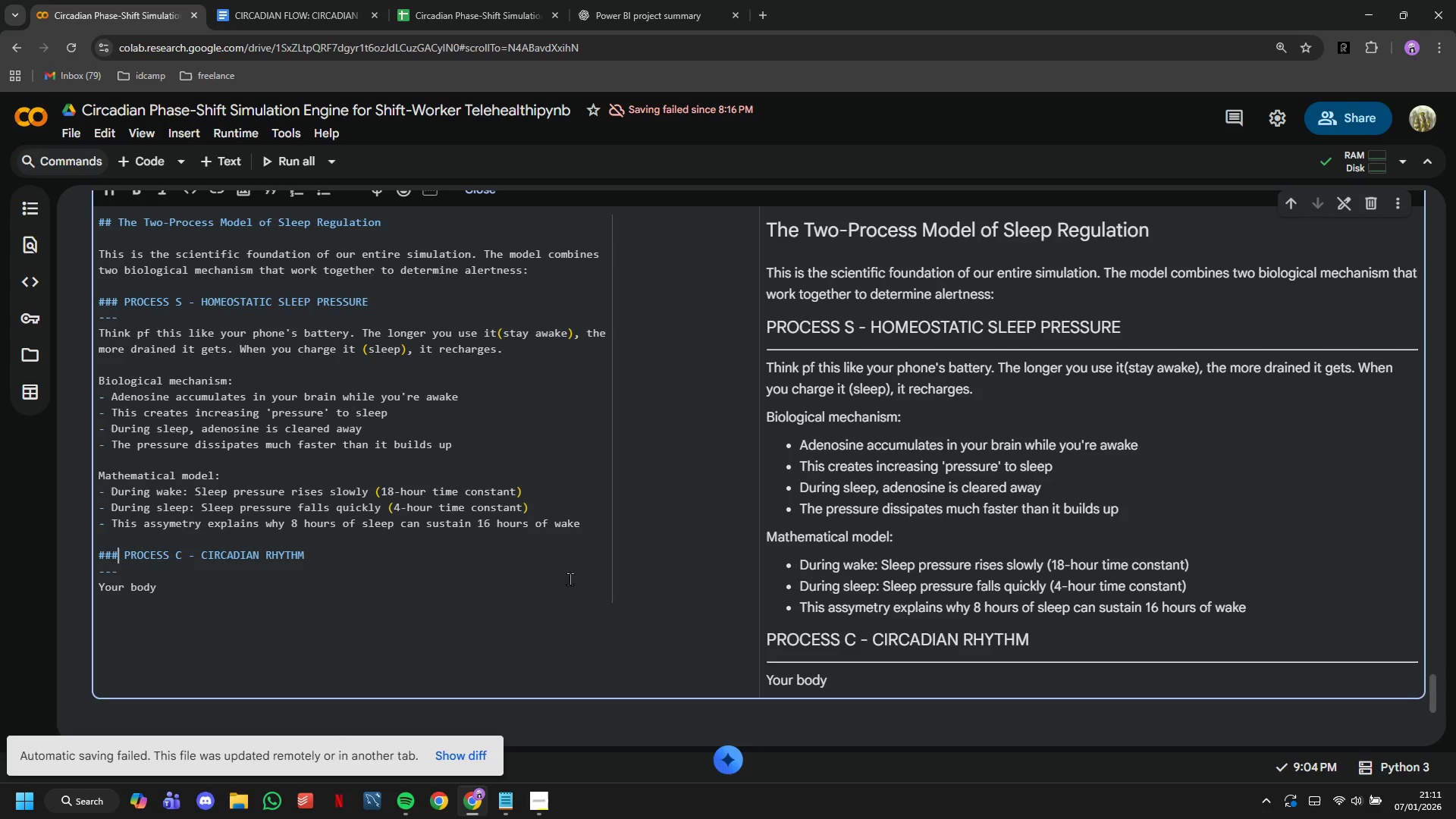 
key(ArrowDown)
 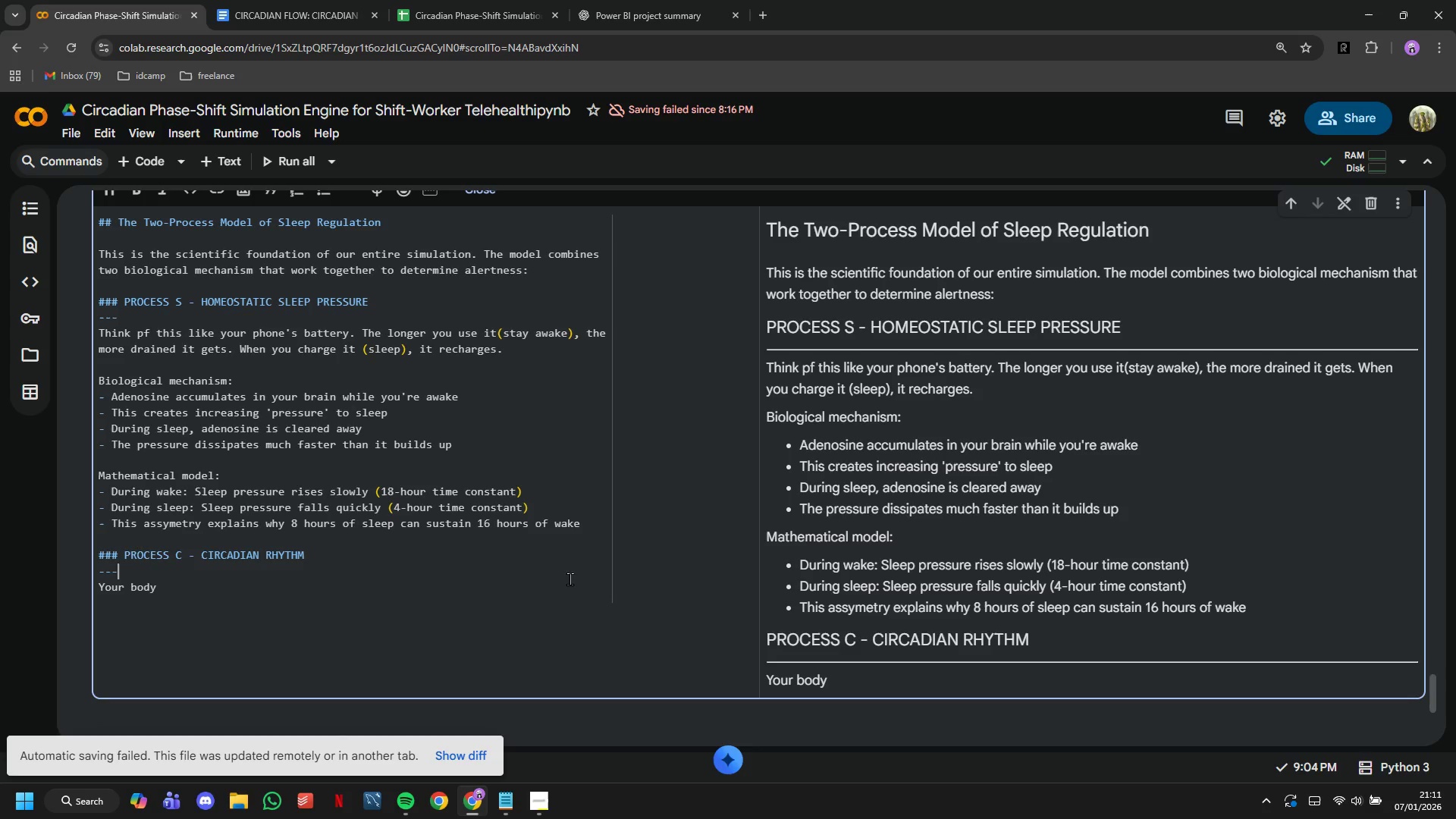 
key(ArrowDown)
 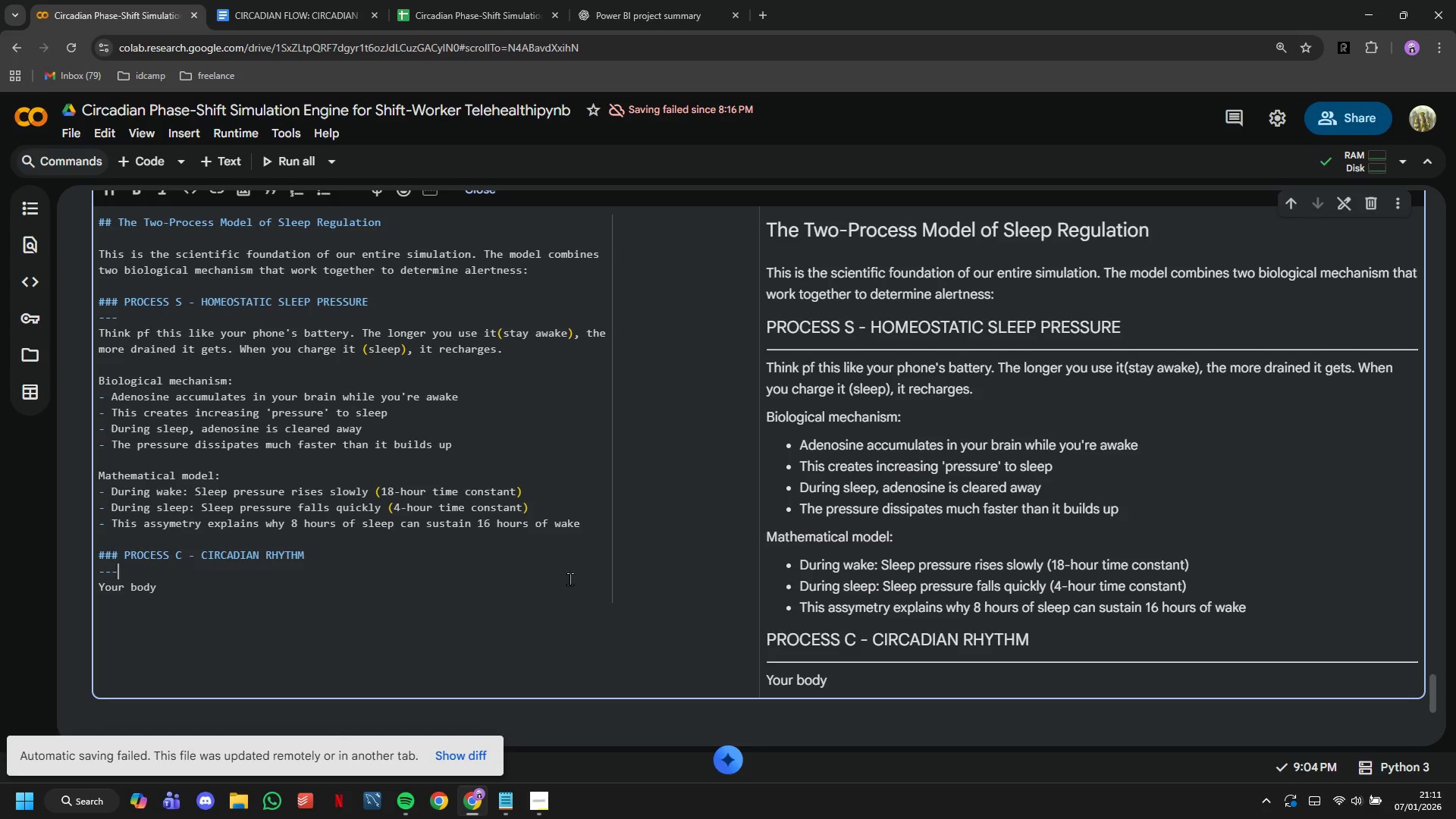 
key(ArrowDown)
 